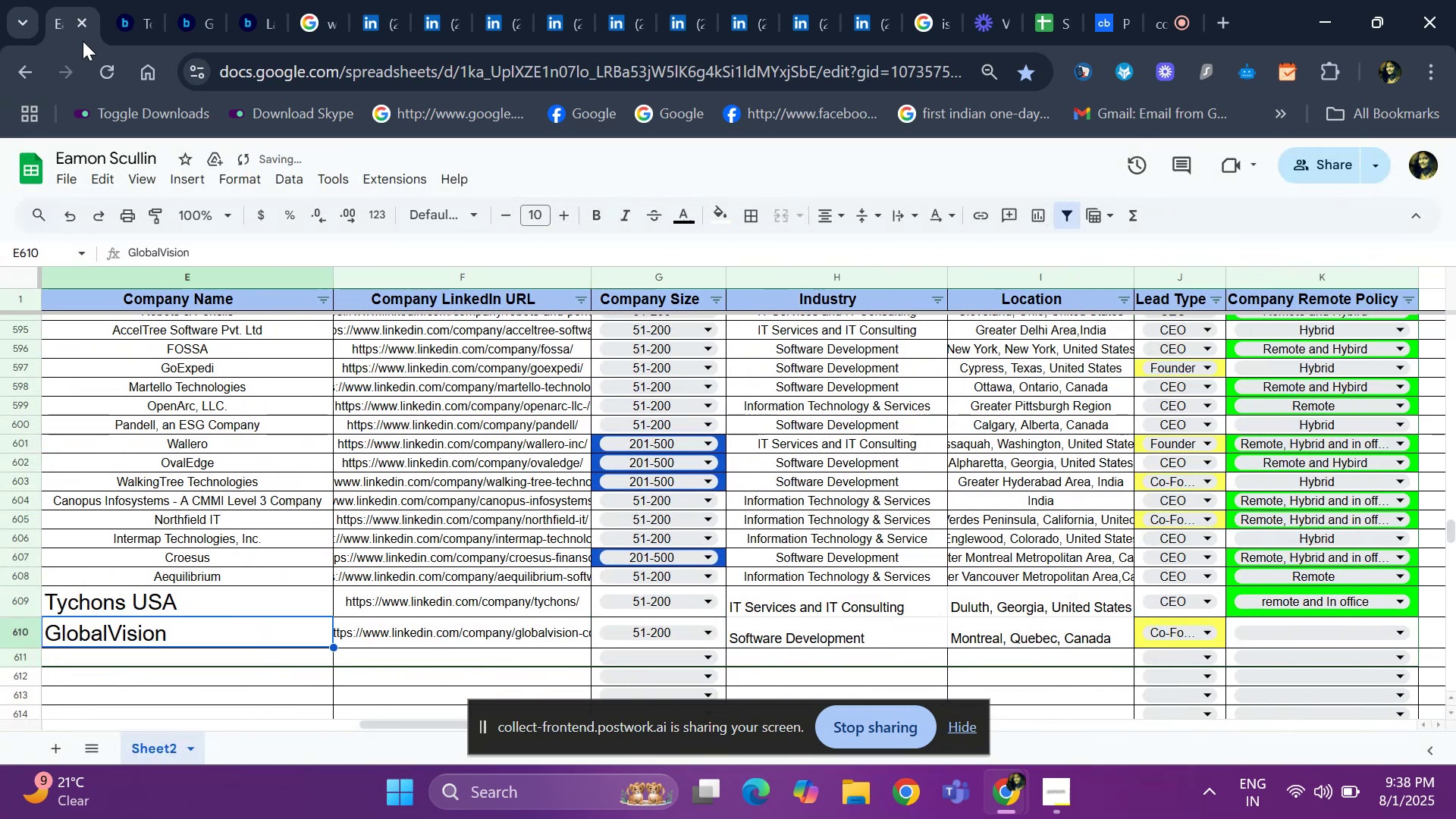 
key(ArrowLeft)
 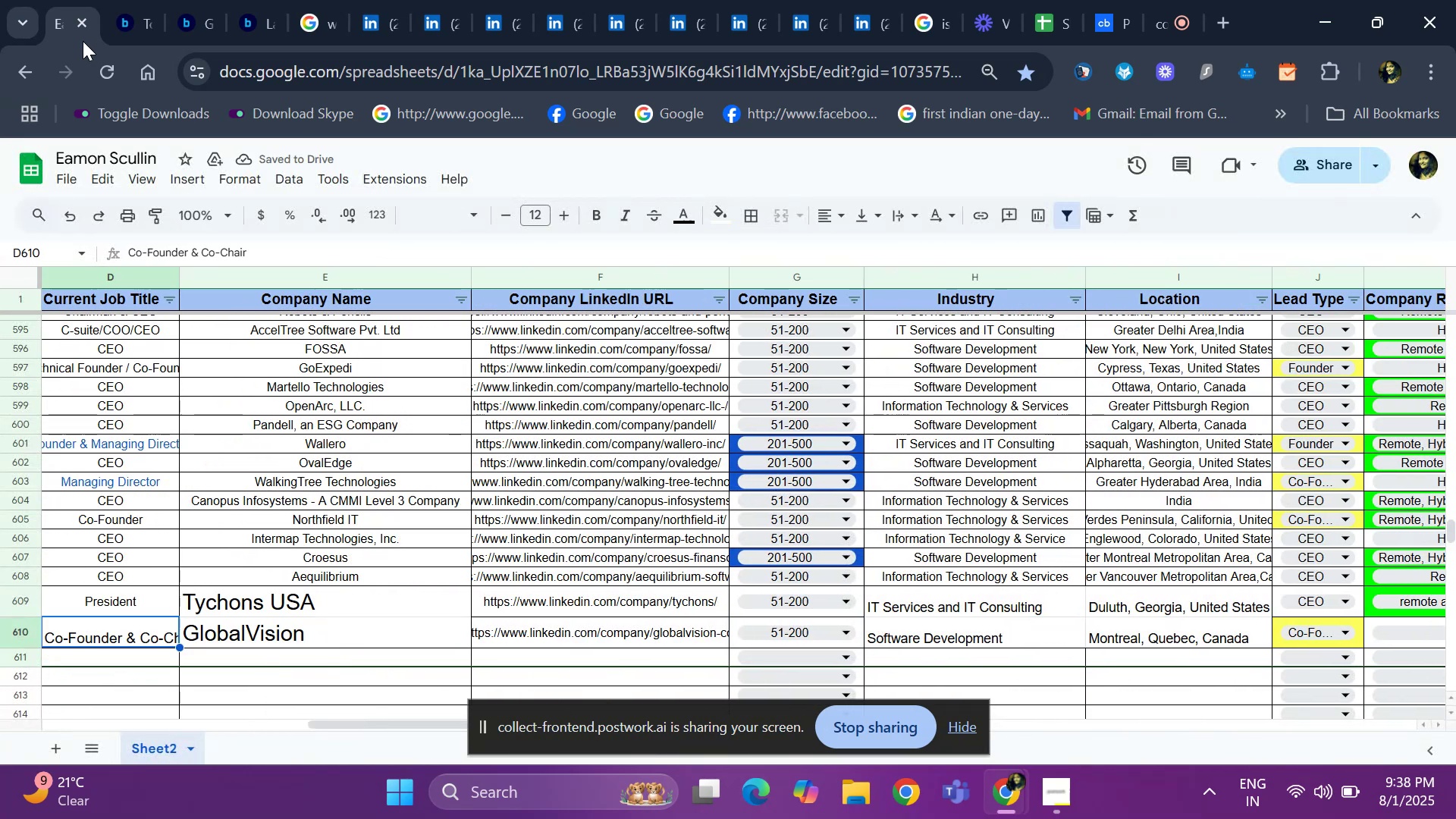 
key(ArrowRight)
 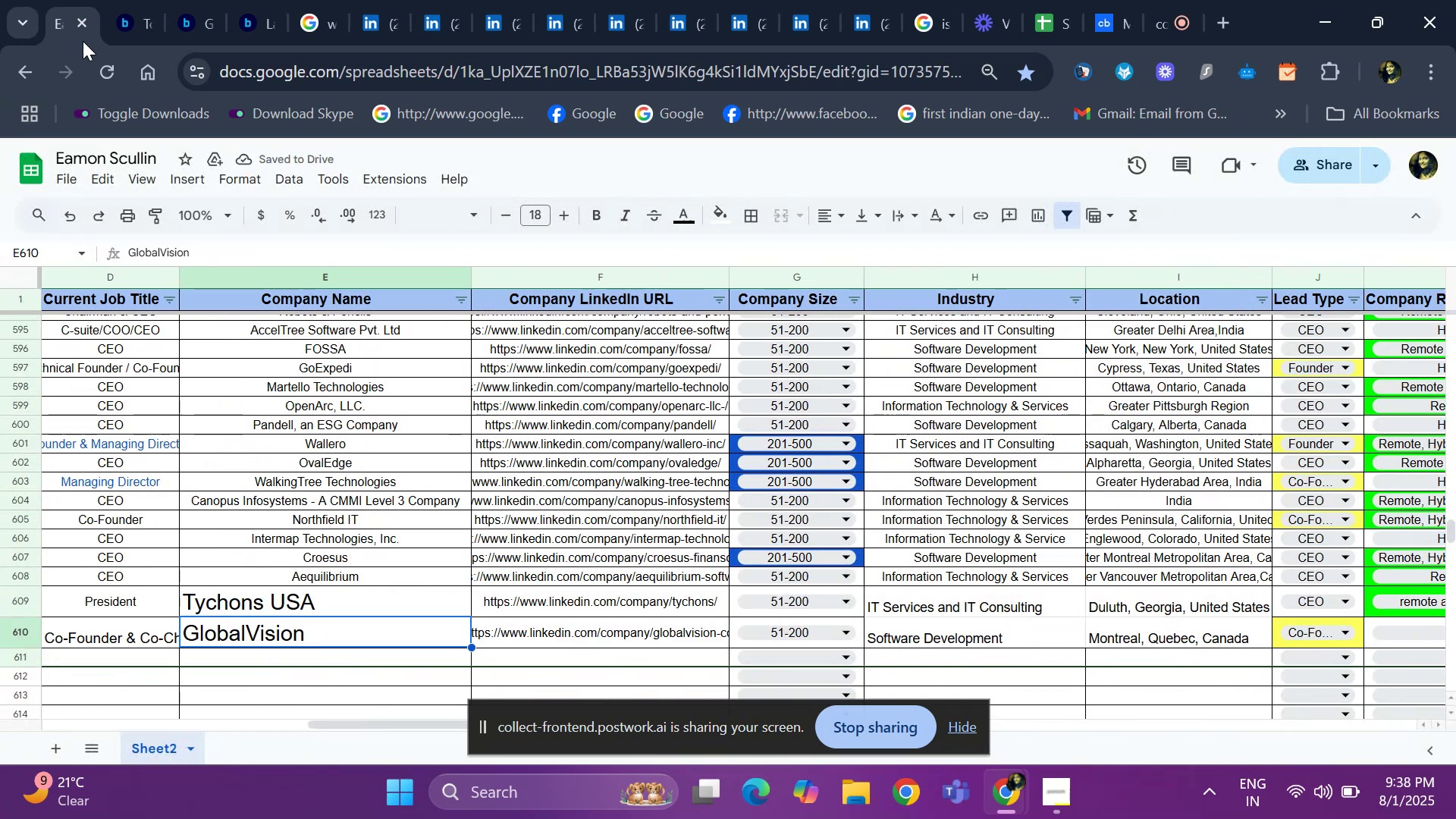 
key(Control+ControlLeft)
 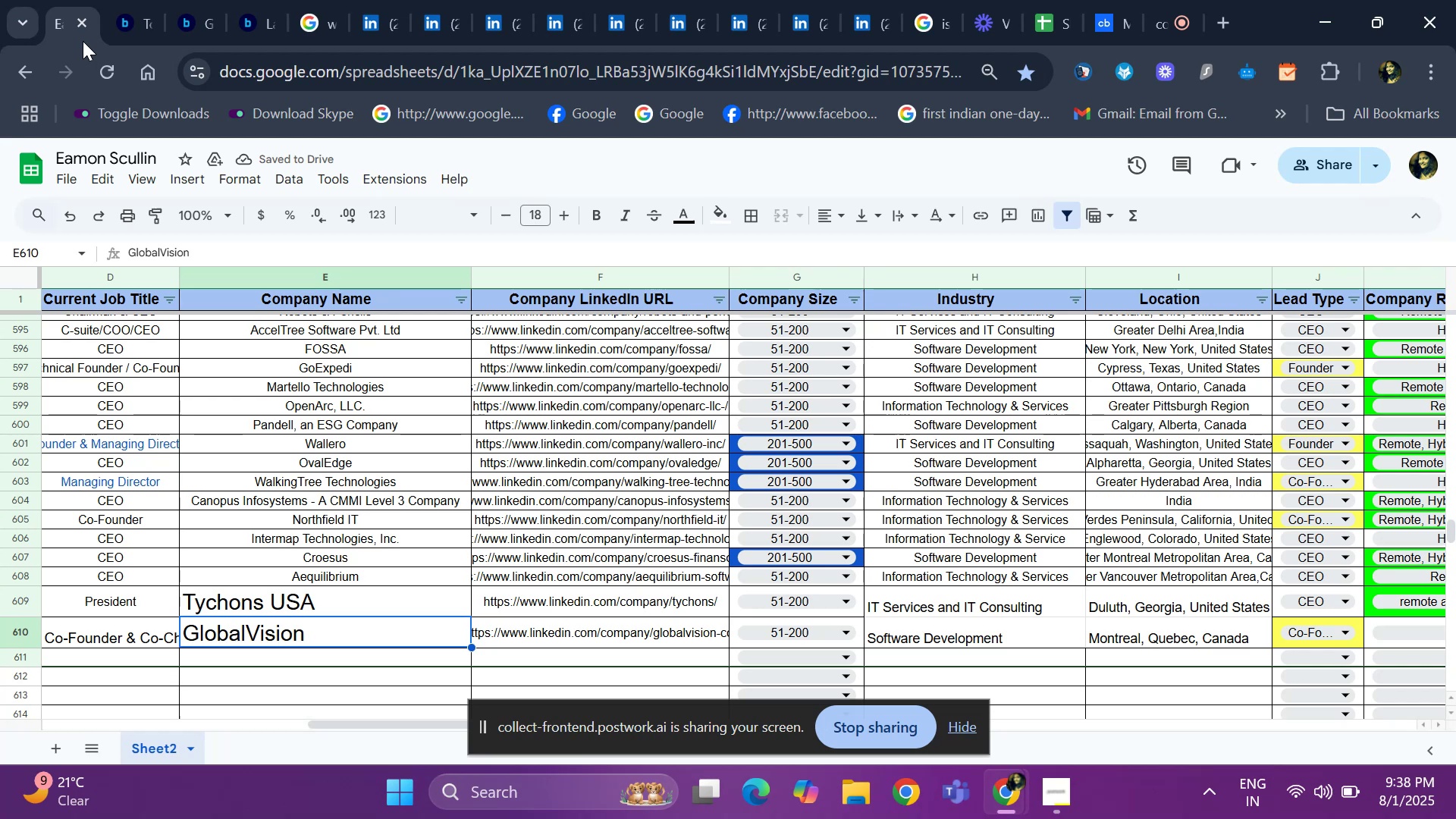 
key(Control+C)
 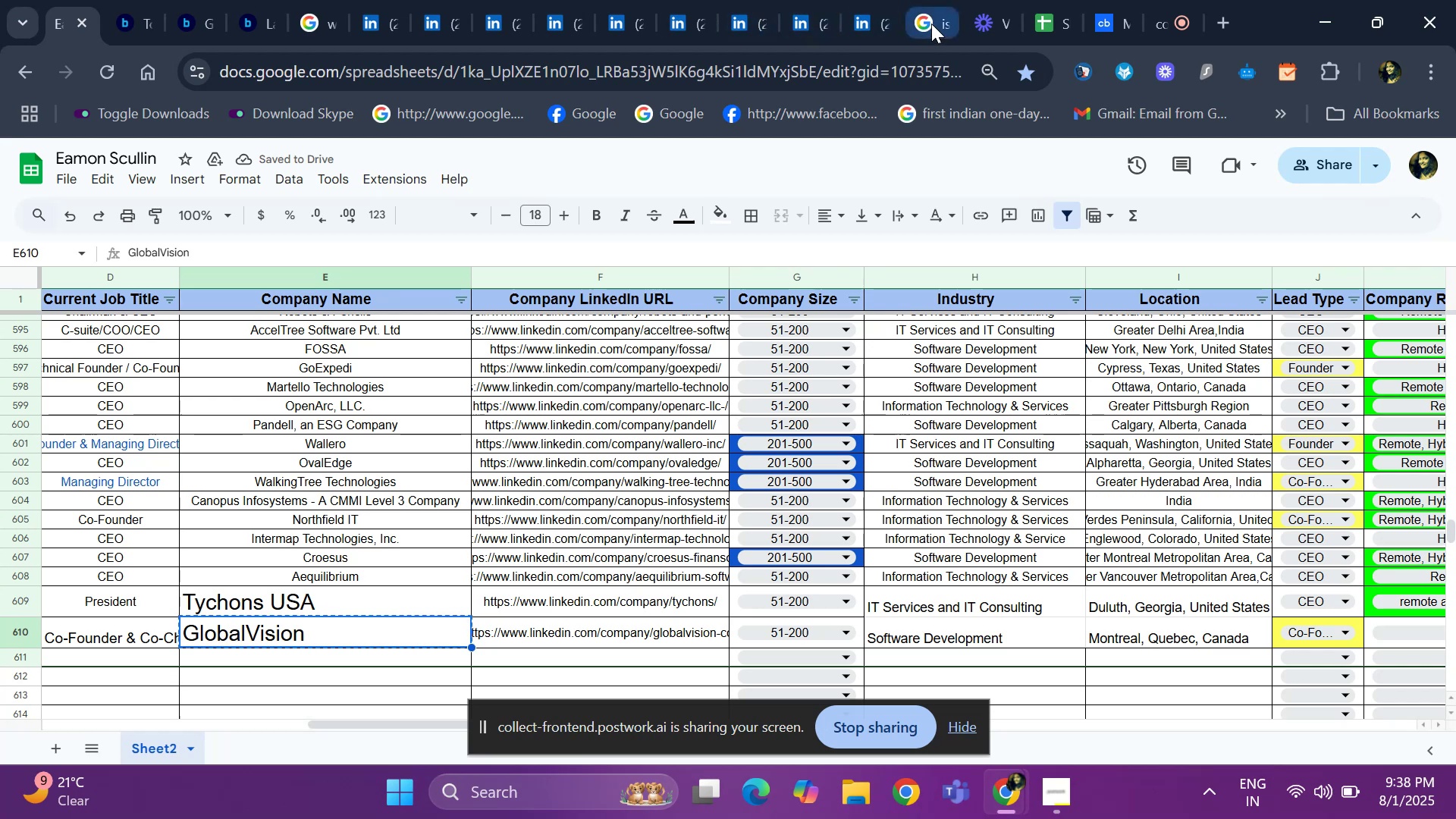 
left_click([932, 20])
 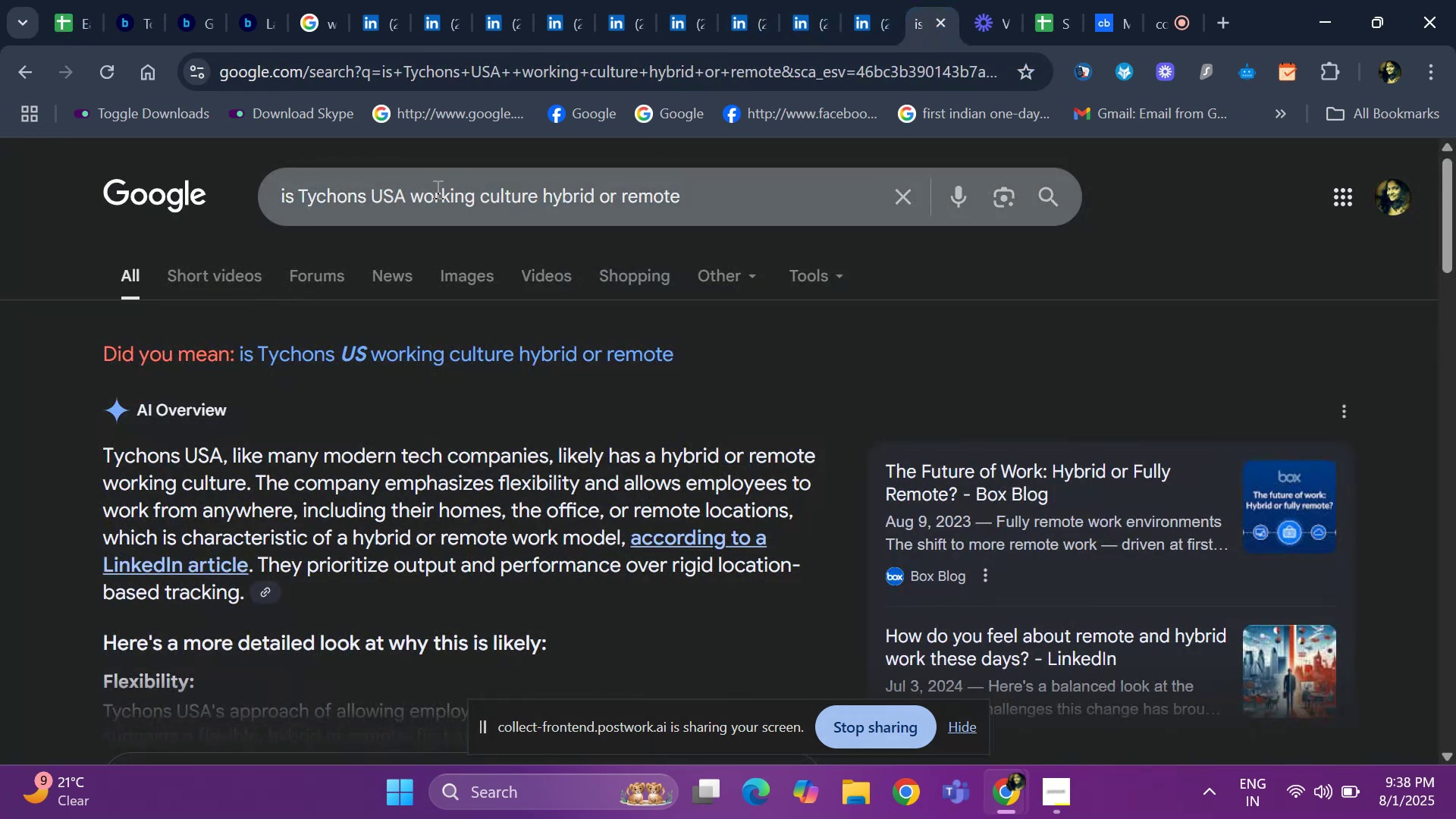 
left_click([412, 193])
 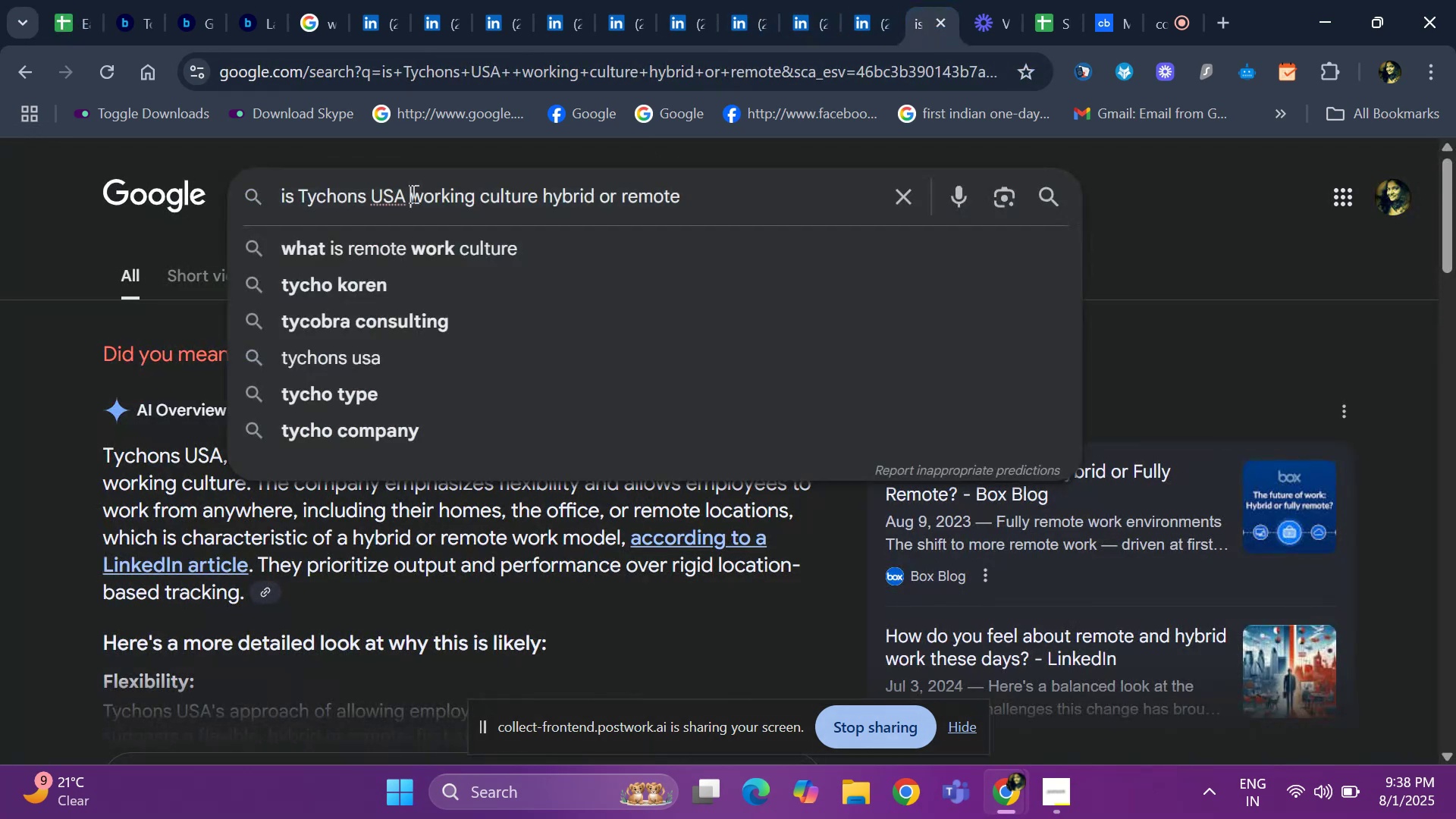 
key(ArrowLeft)
 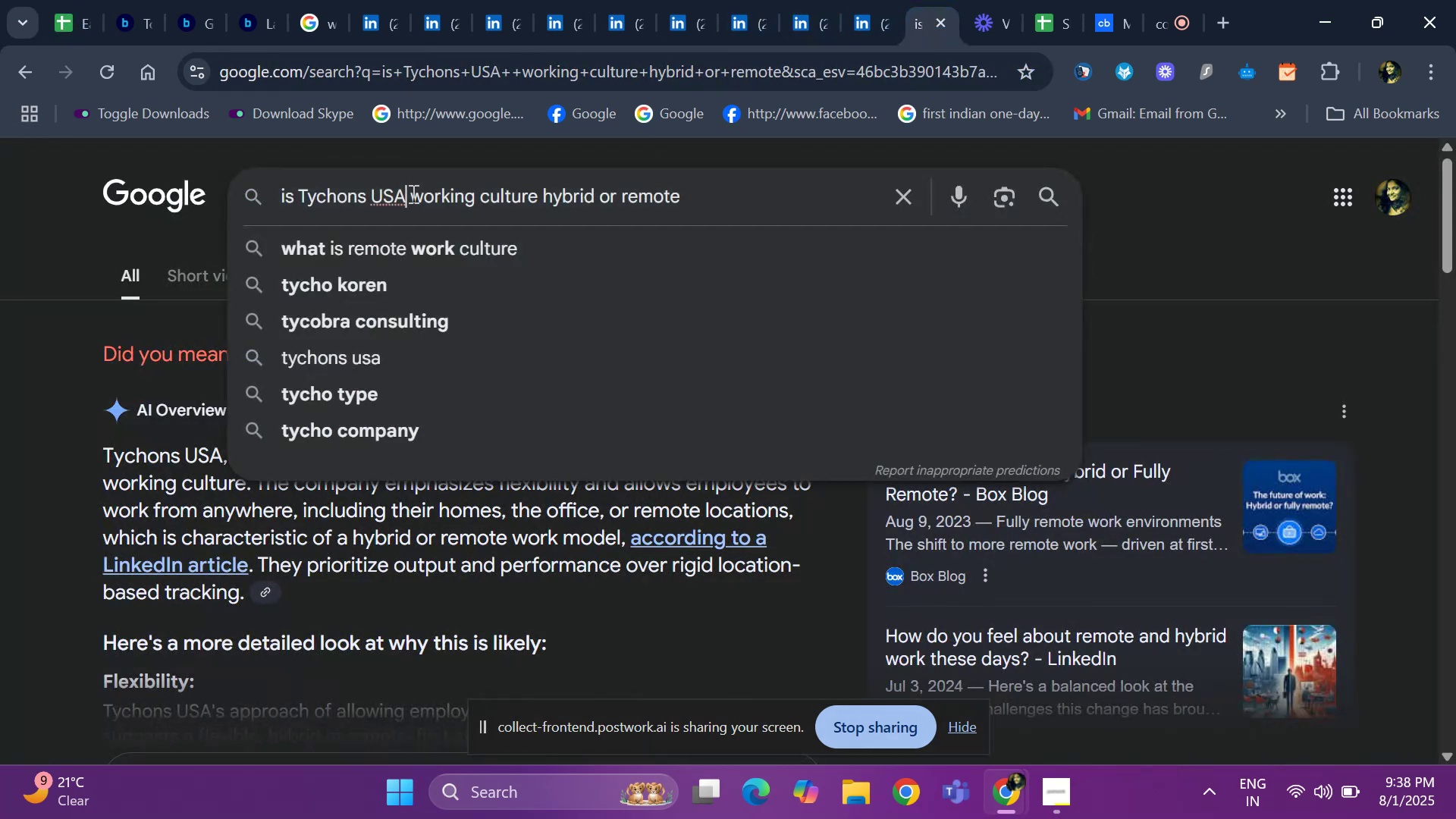 
key(Backspace)
 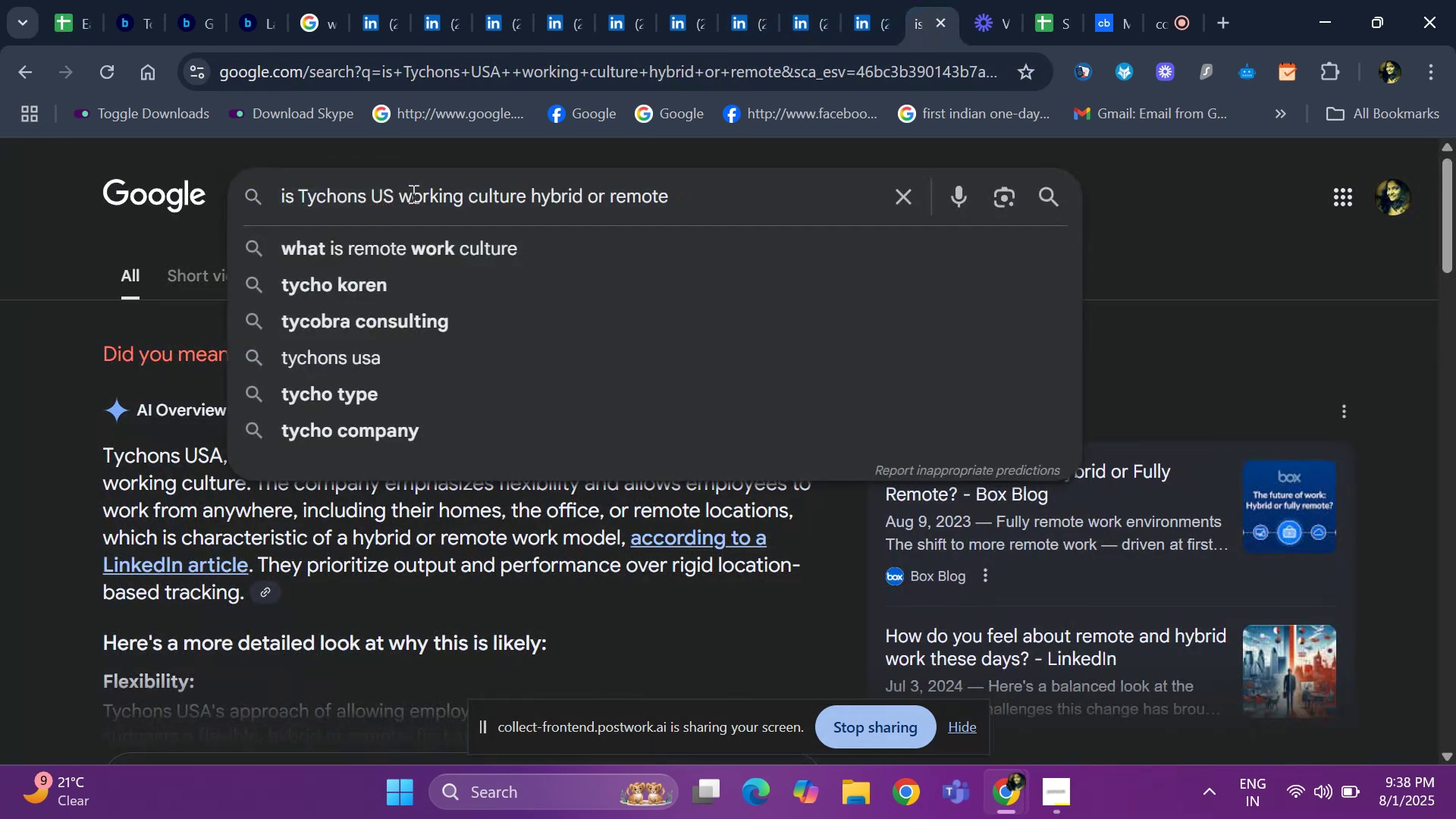 
key(Backspace)
 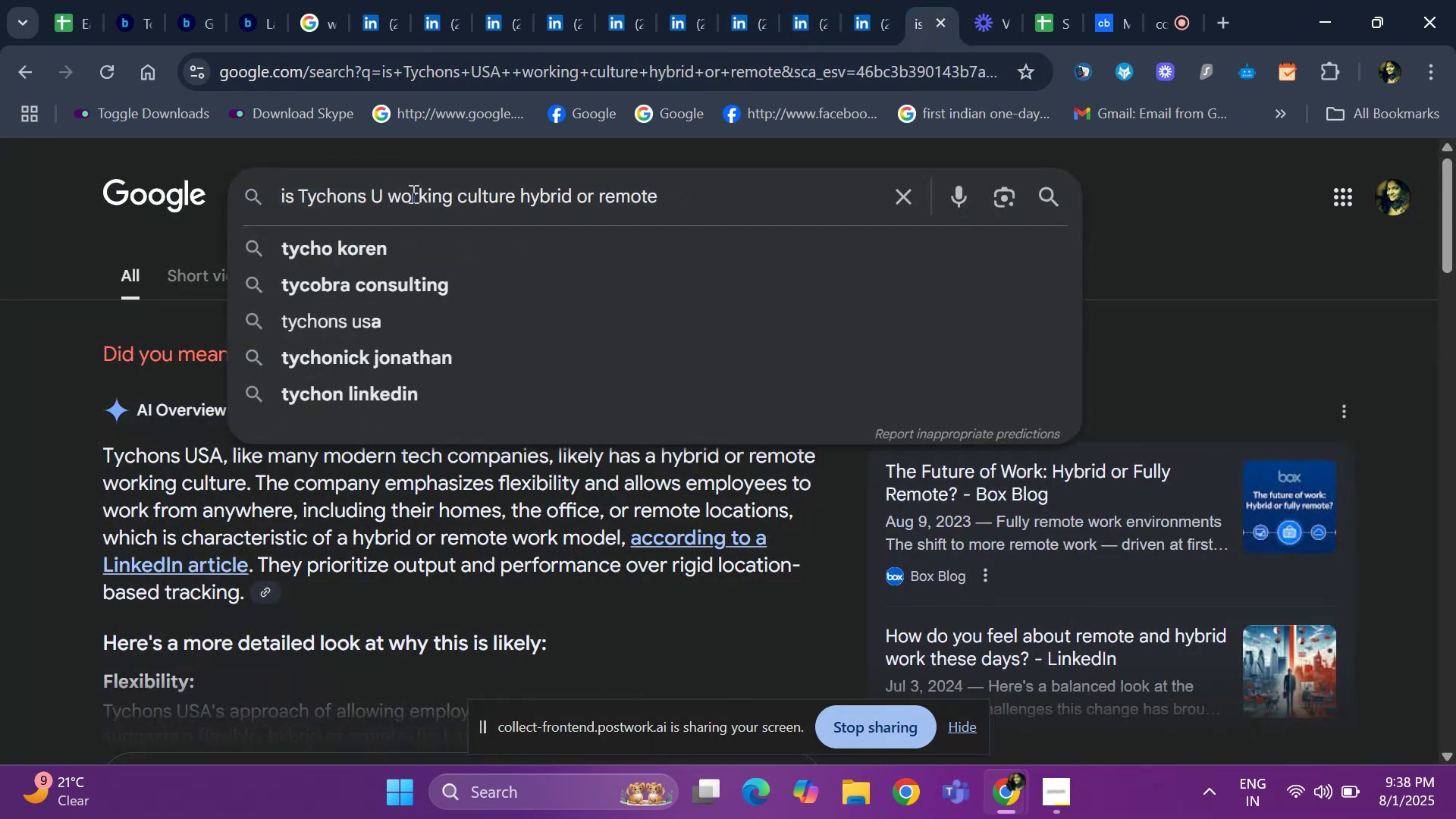 
key(Backspace)
 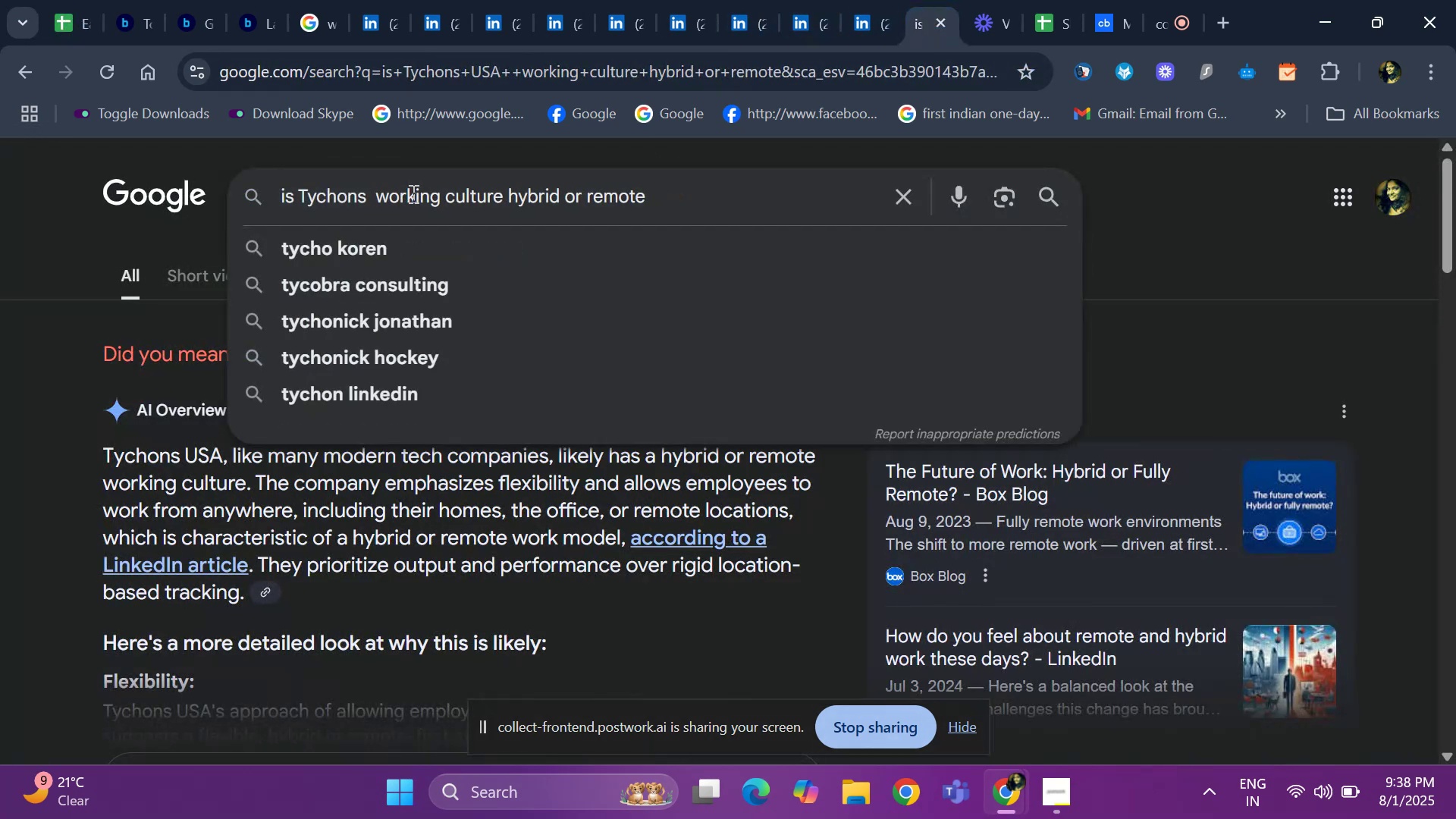 
key(Backspace)
 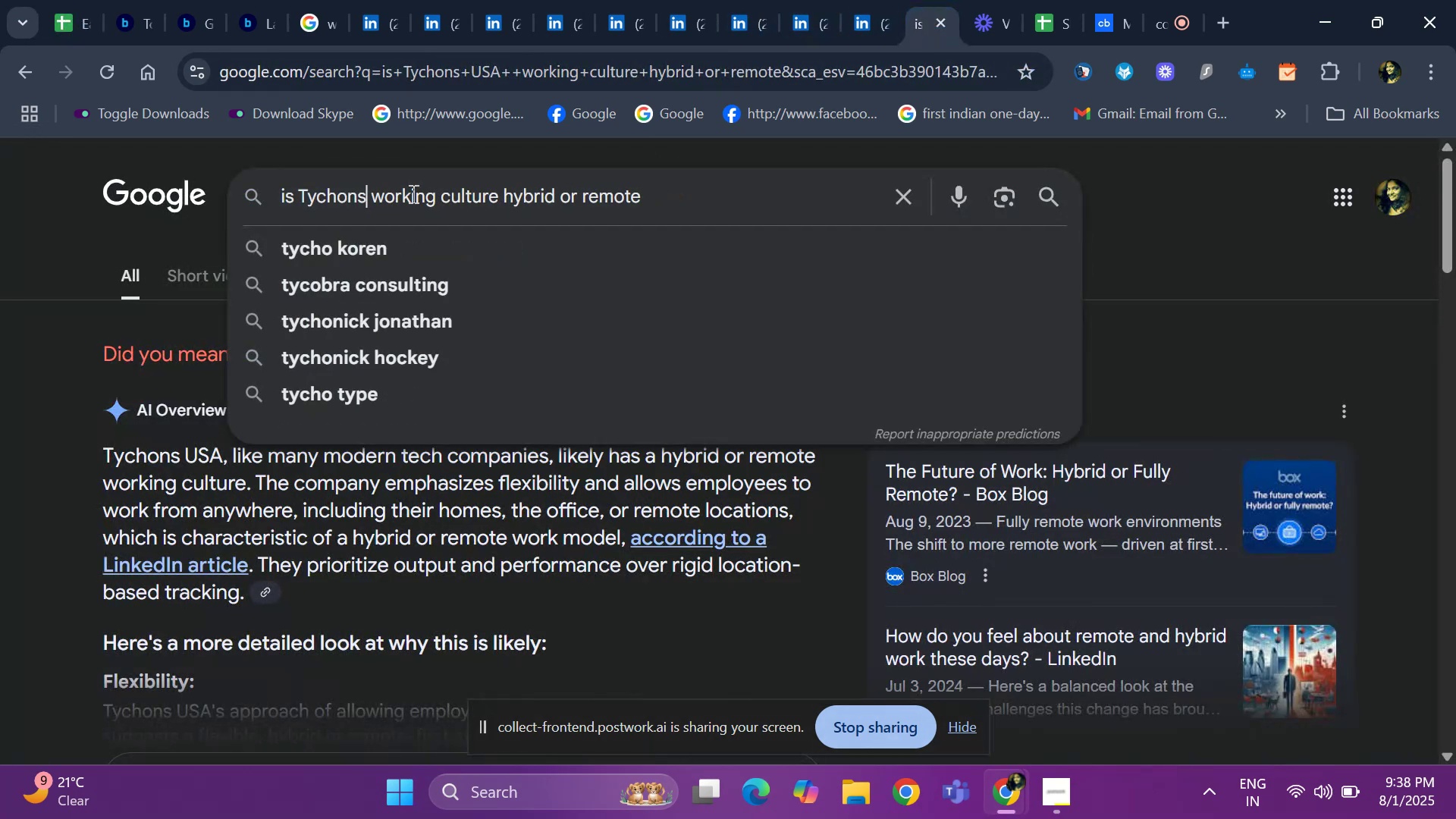 
key(Backspace)
 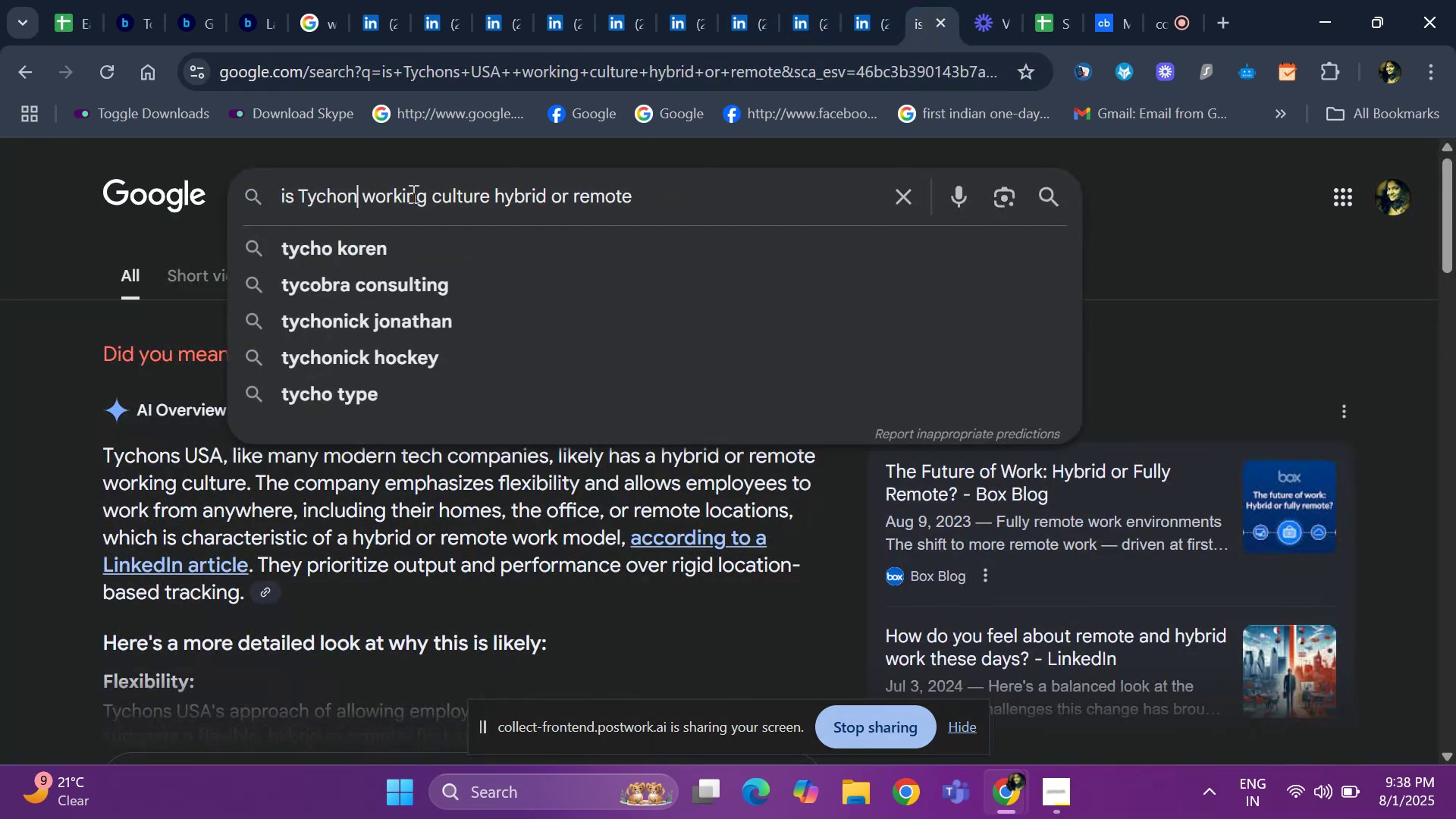 
key(Backspace)
 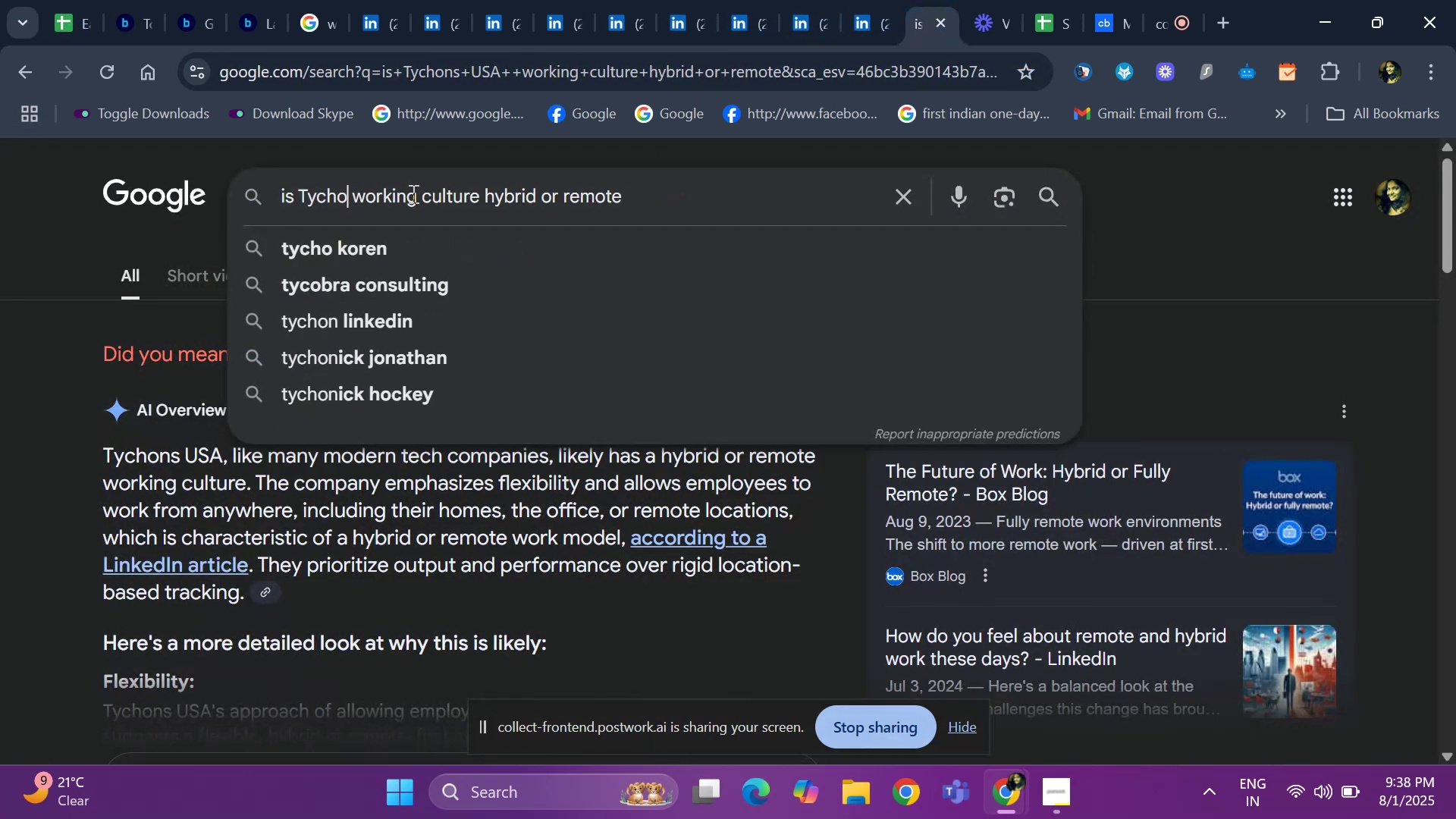 
key(Backspace)
 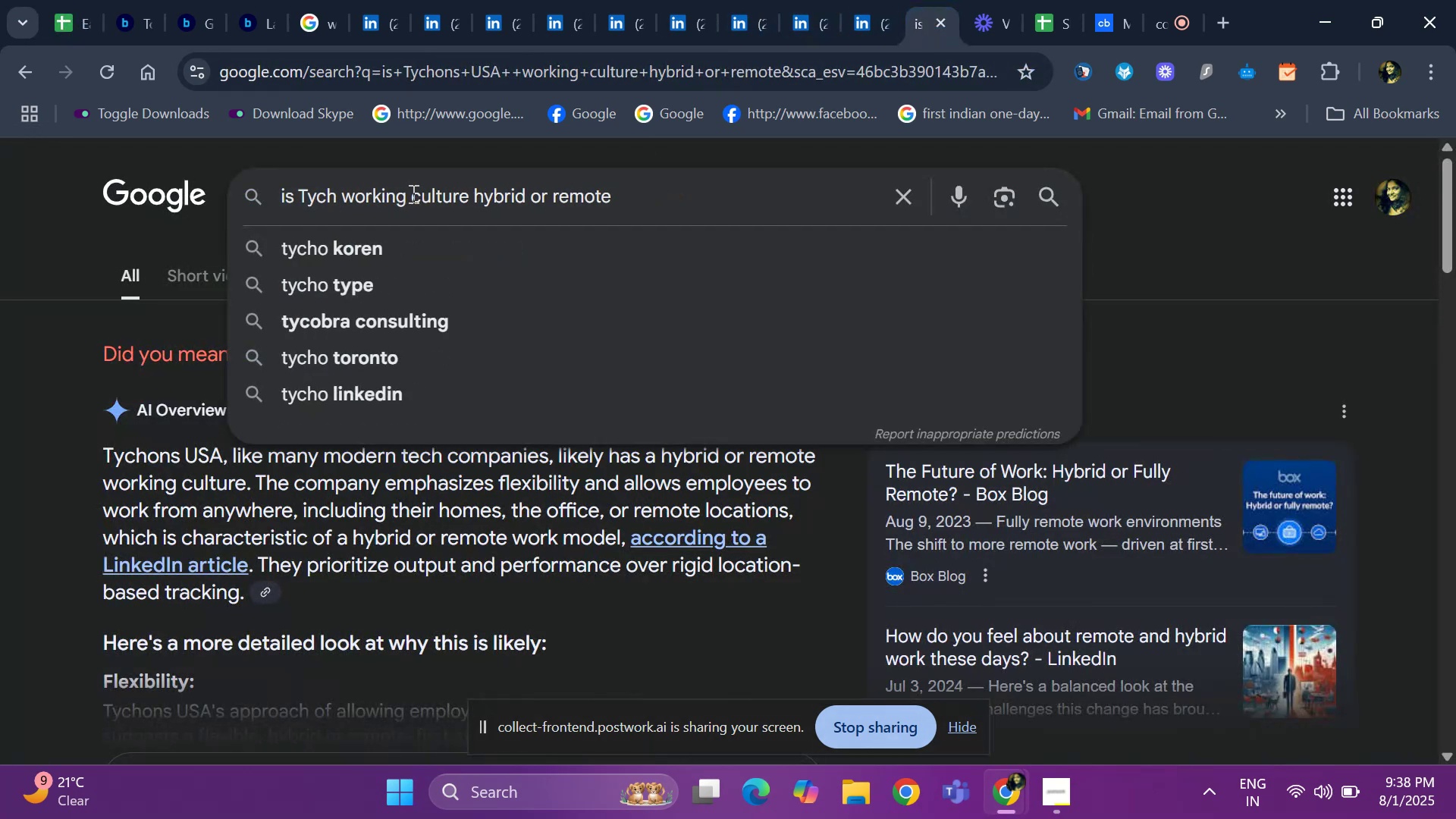 
key(Backspace)
 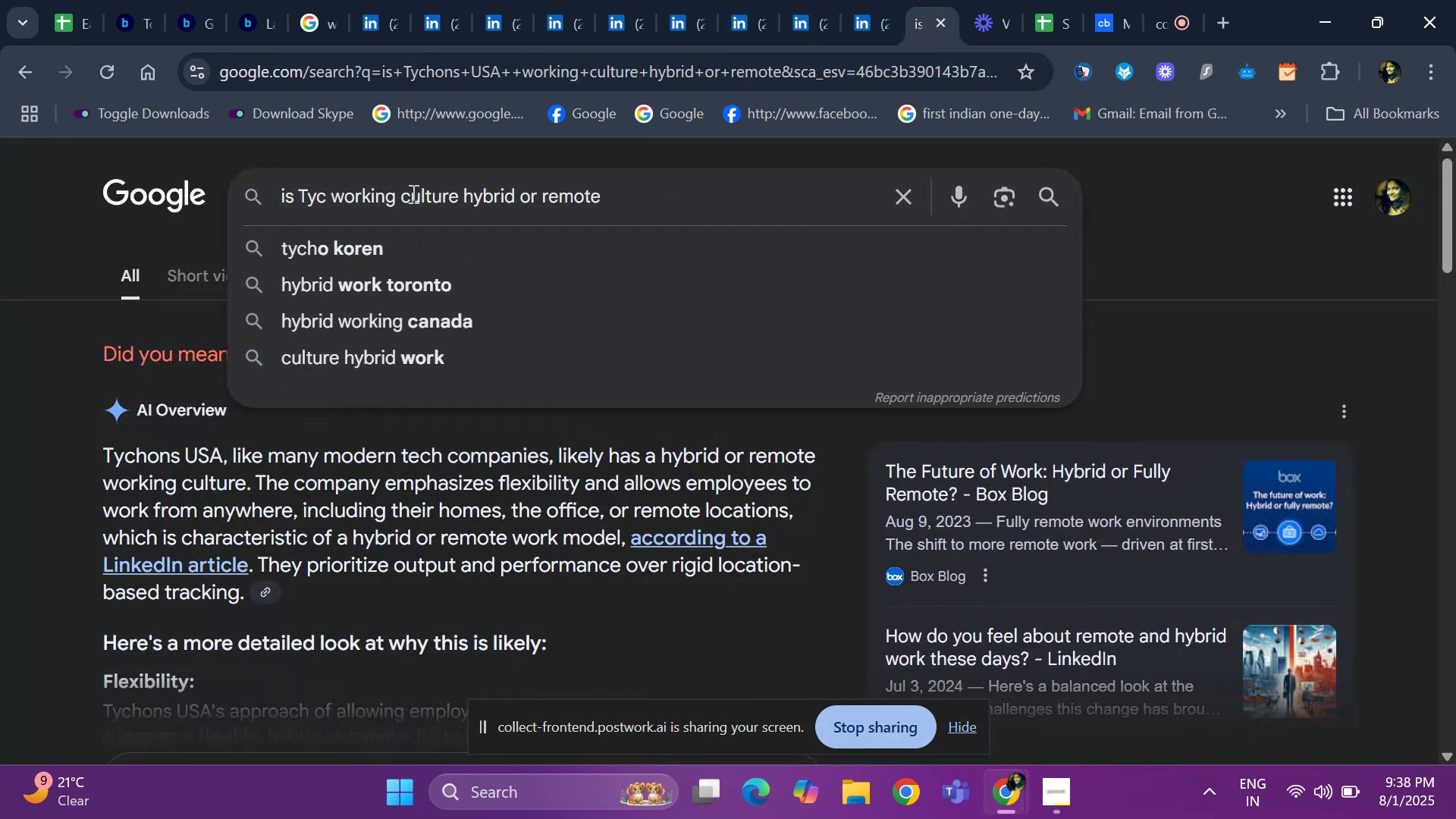 
key(Backspace)
 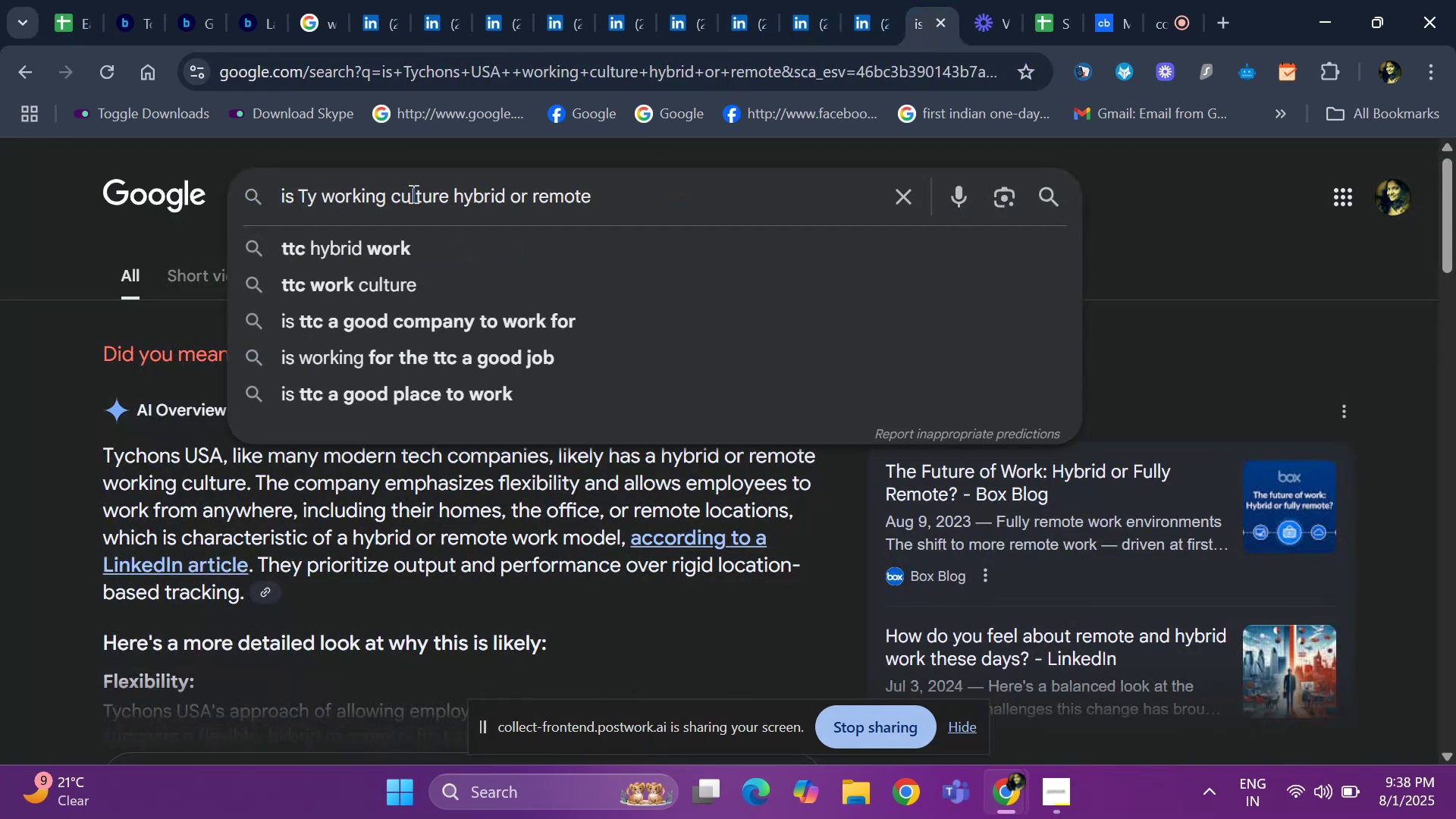 
key(Backspace)
 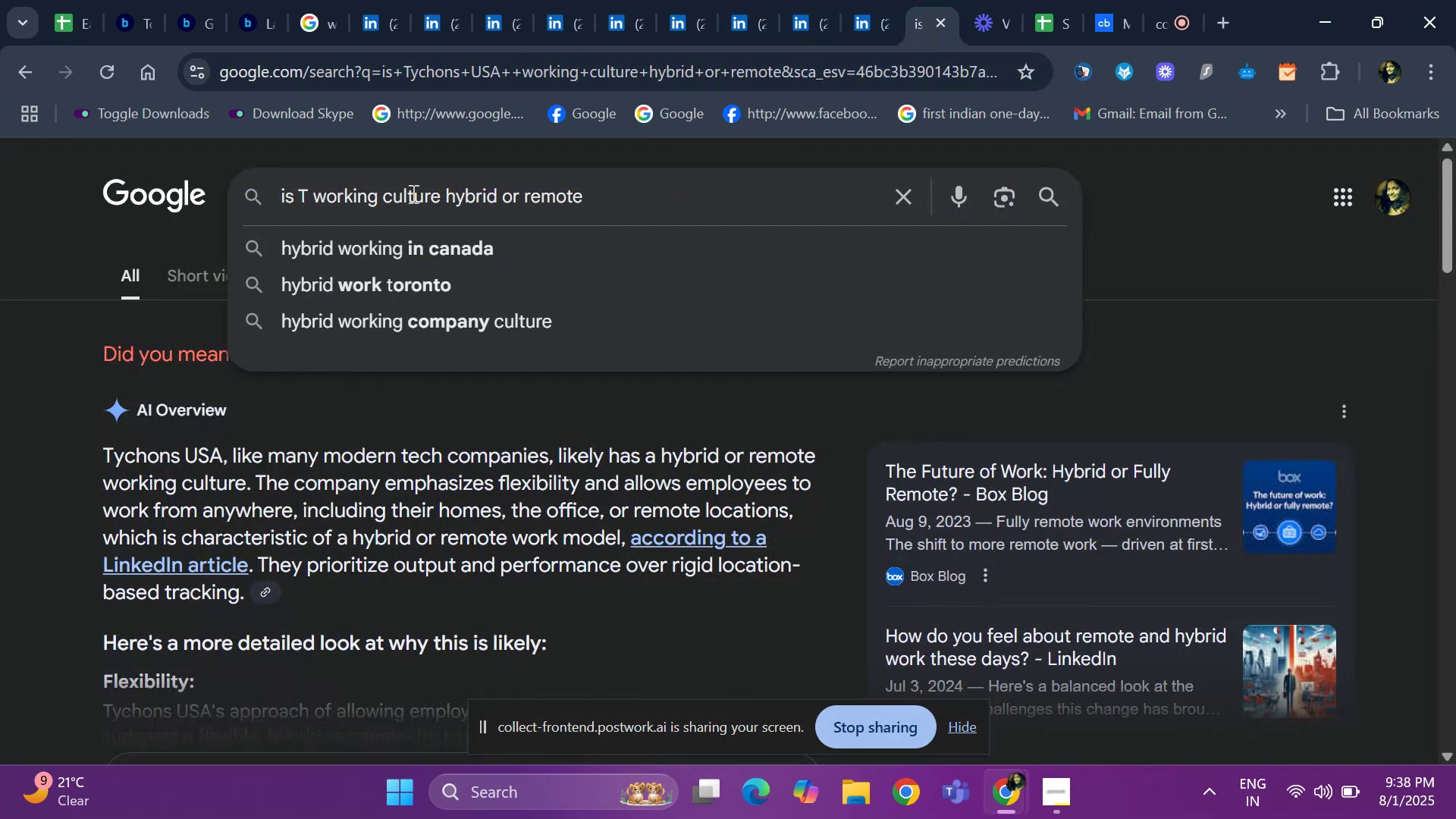 
key(Backspace)
 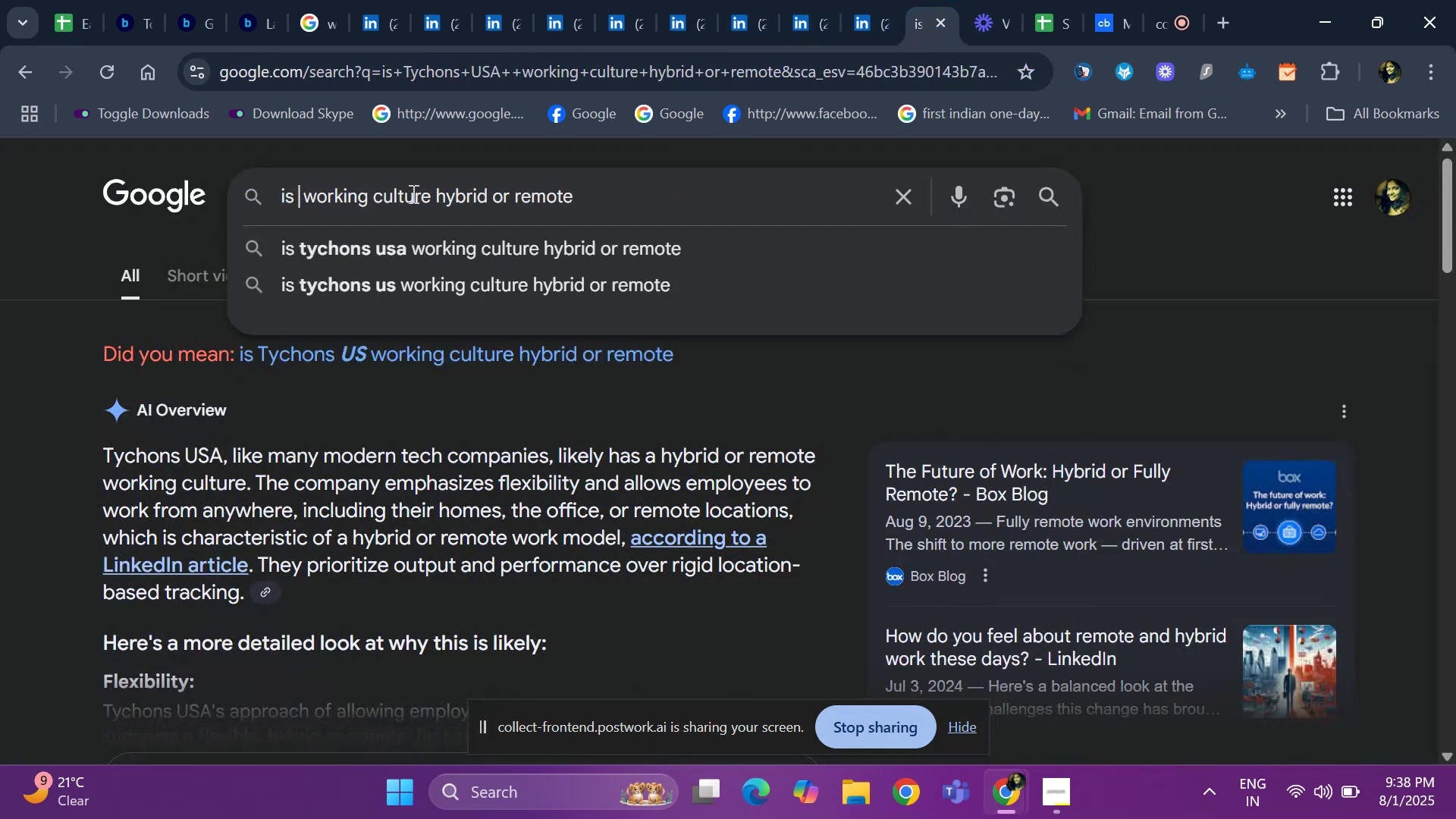 
key(Control+V)
 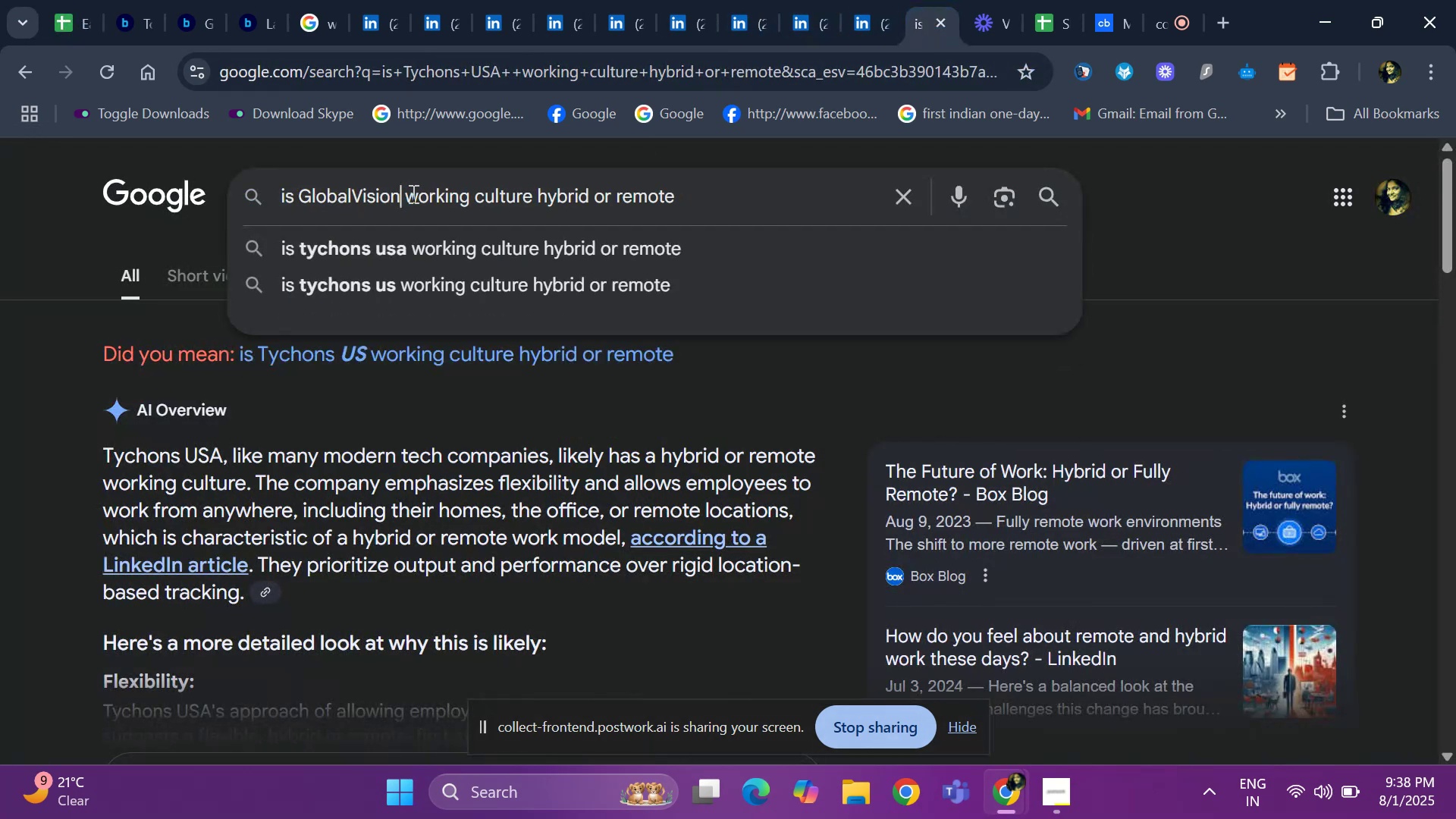 
key(Space)
 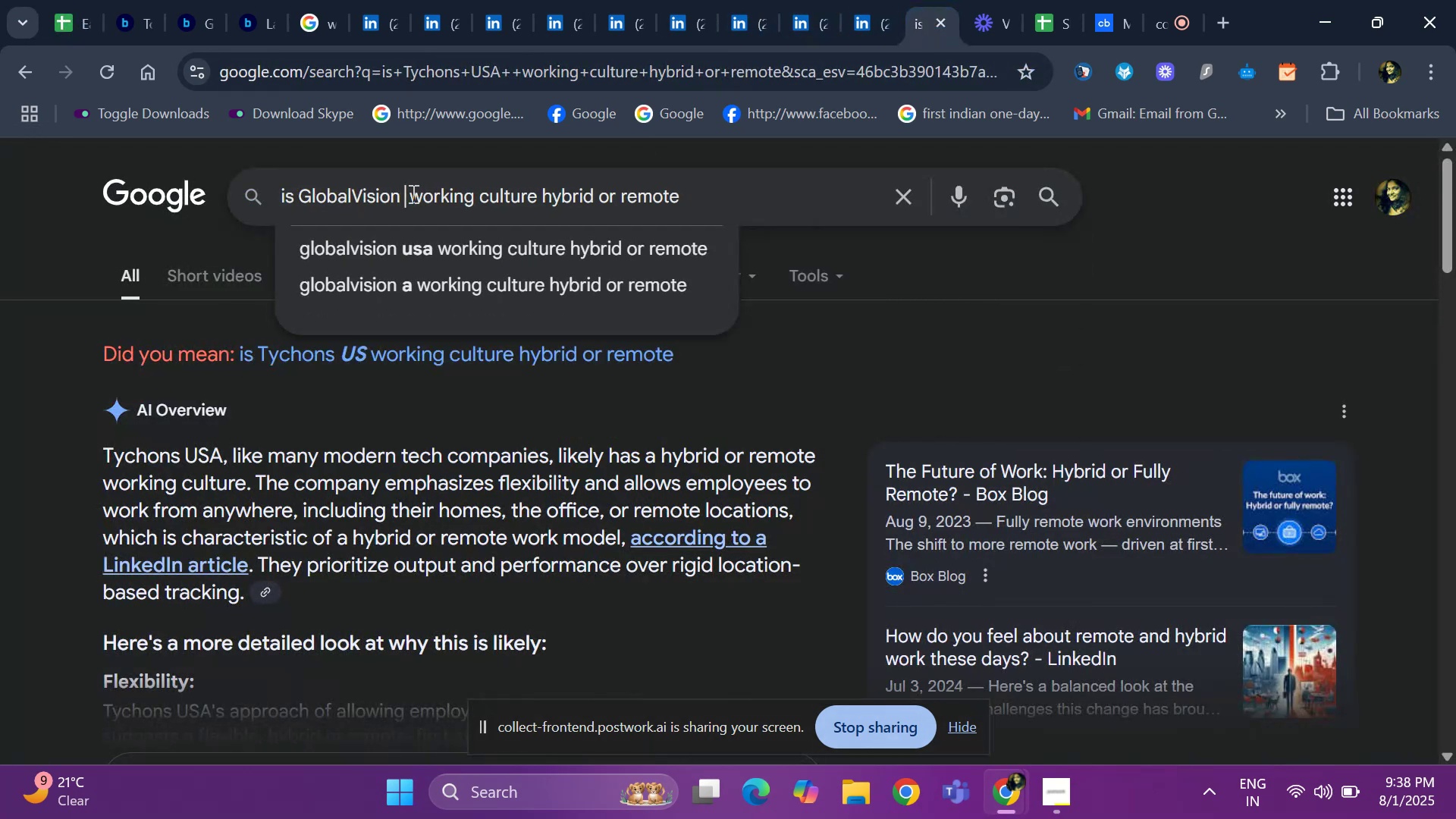 
key(Enter)
 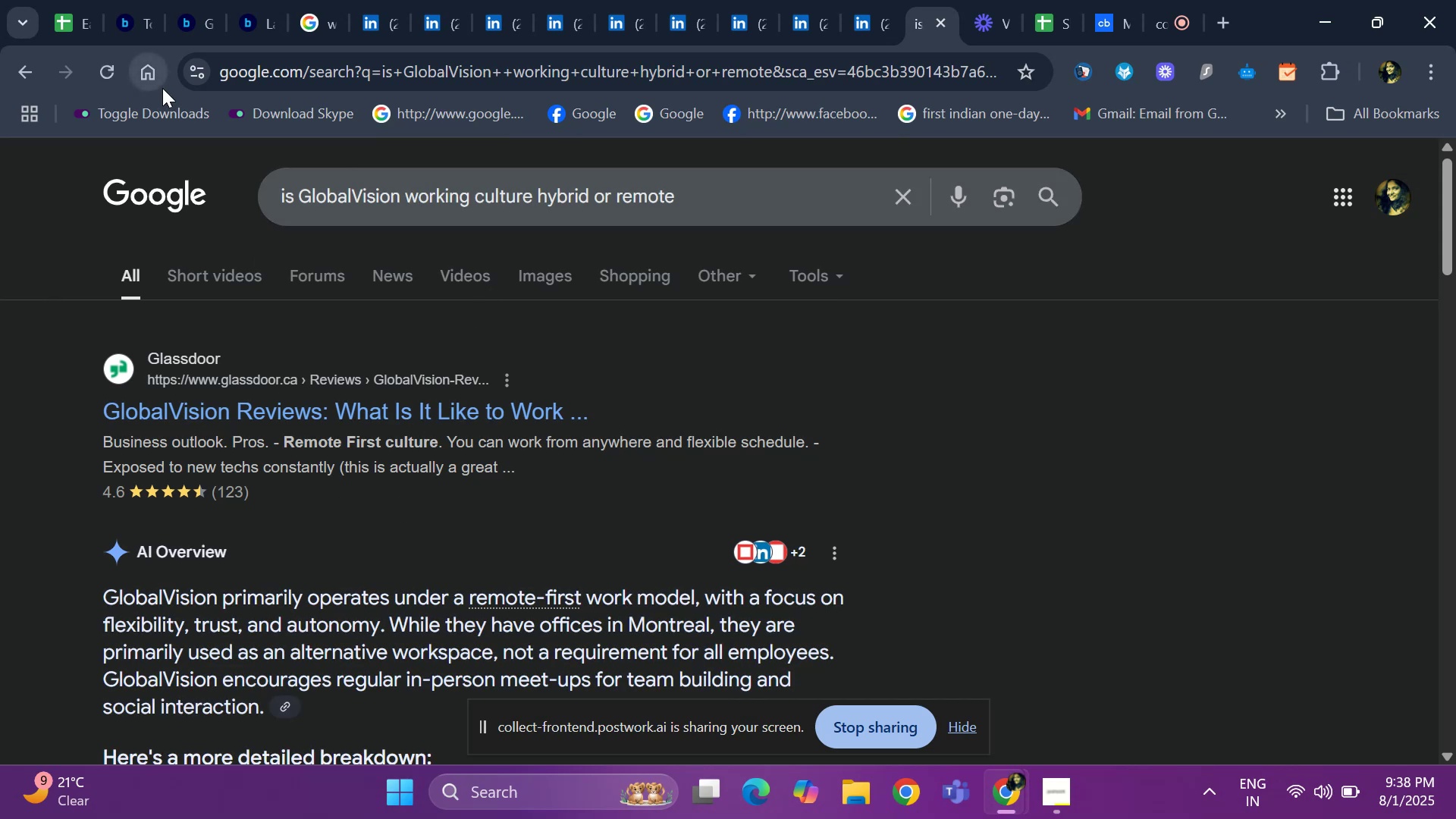 
left_click([86, 11])
 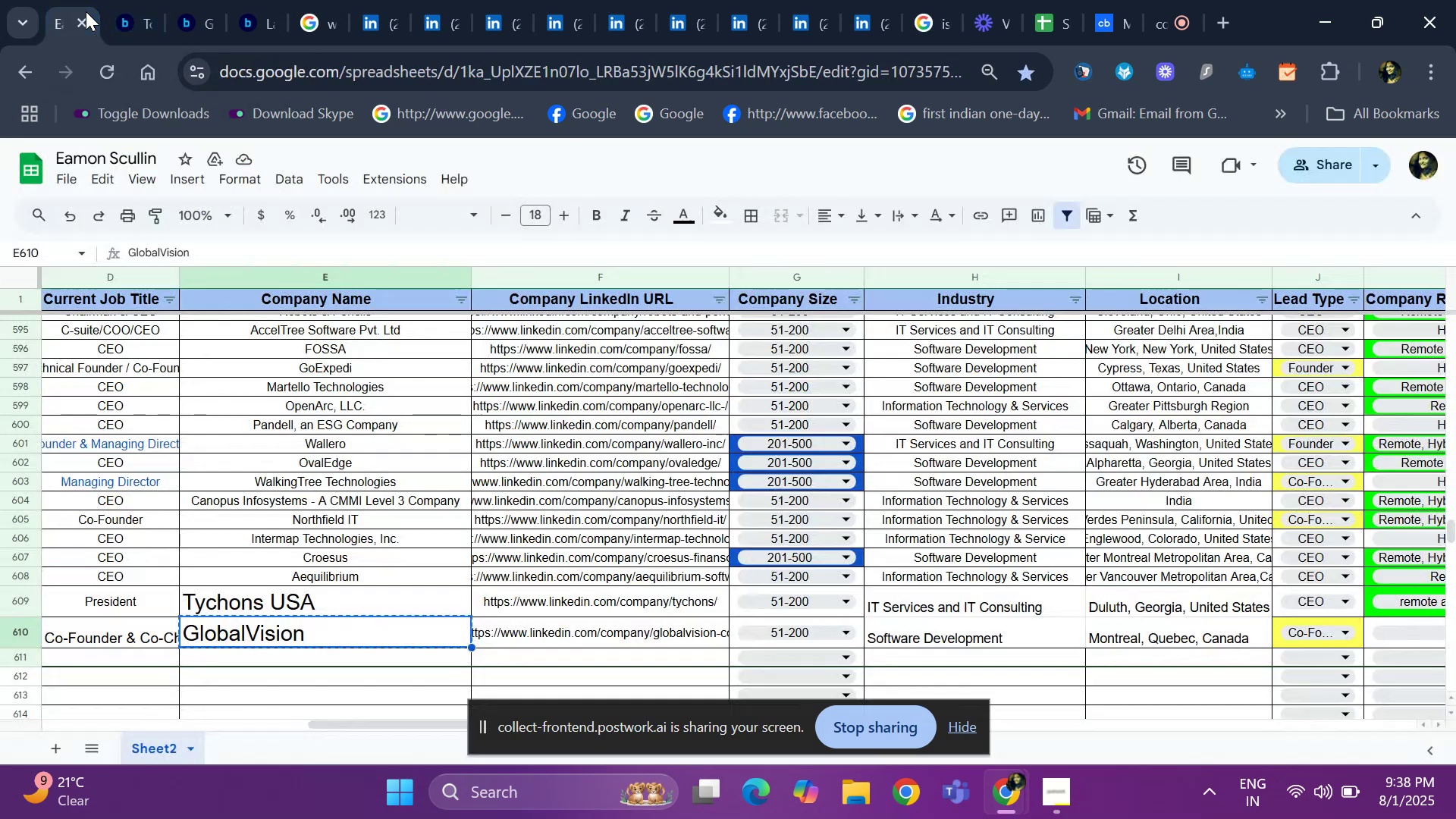 
key(ArrowRight)
 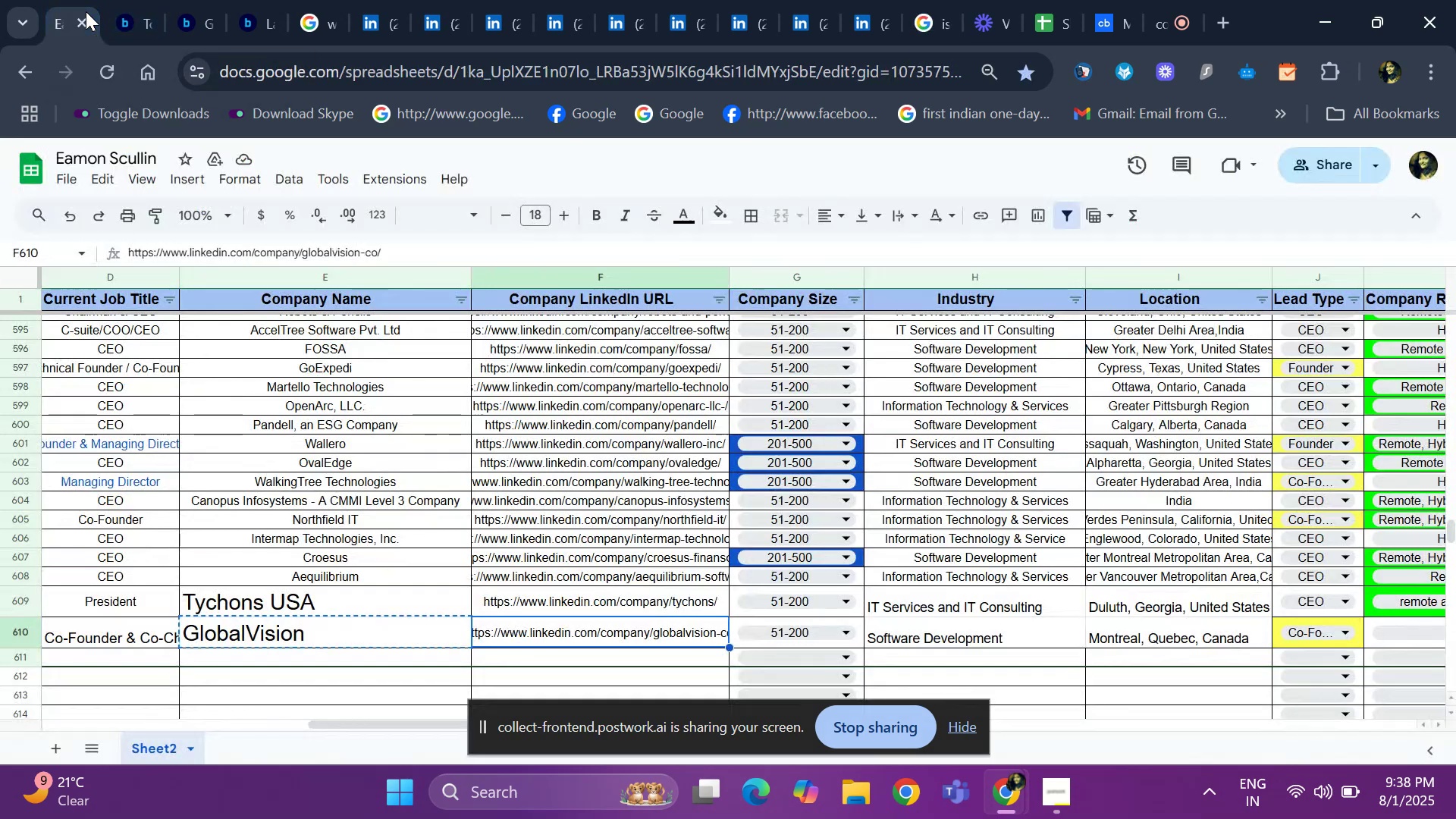 
key(ArrowRight)
 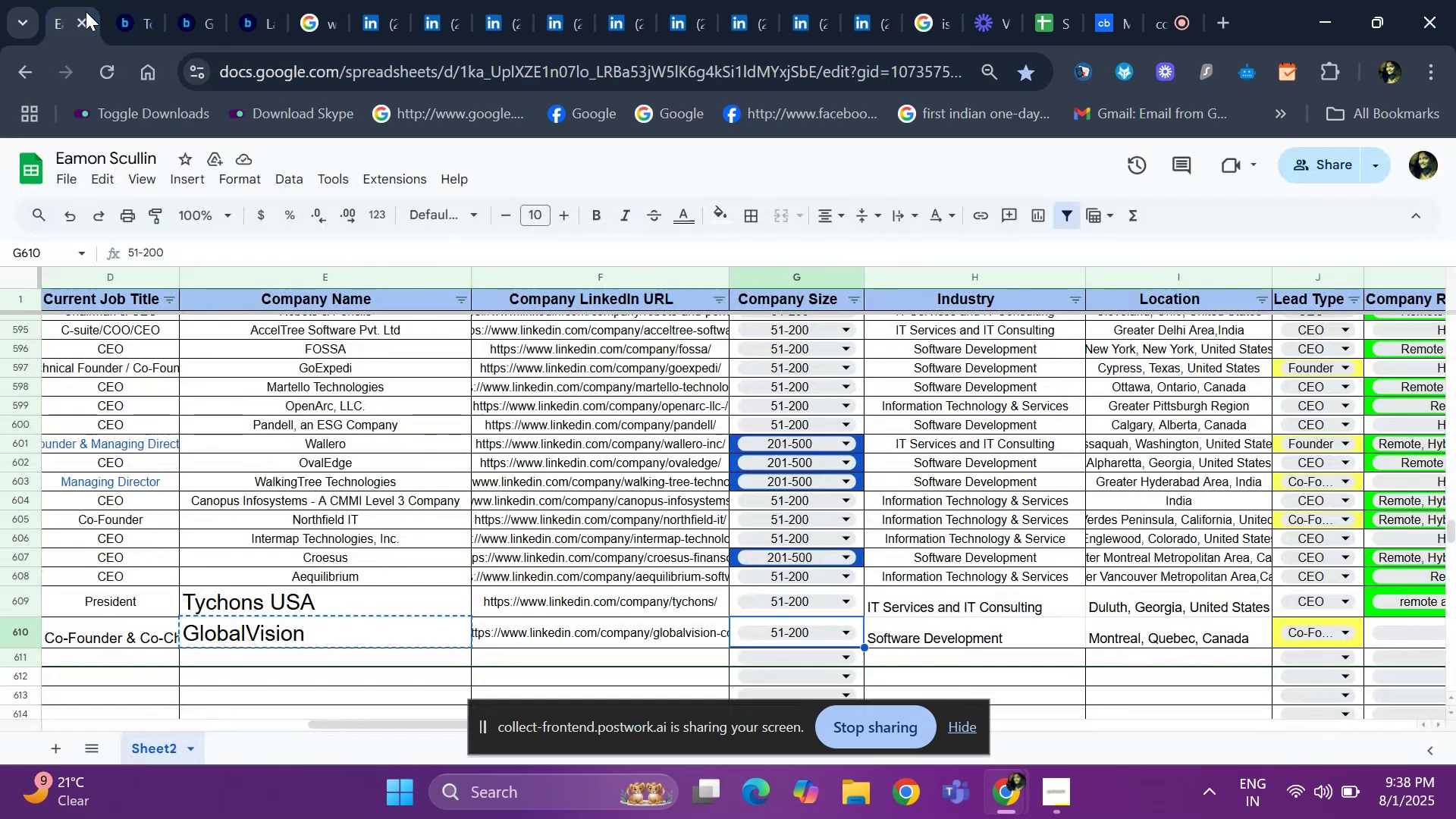 
key(ArrowRight)
 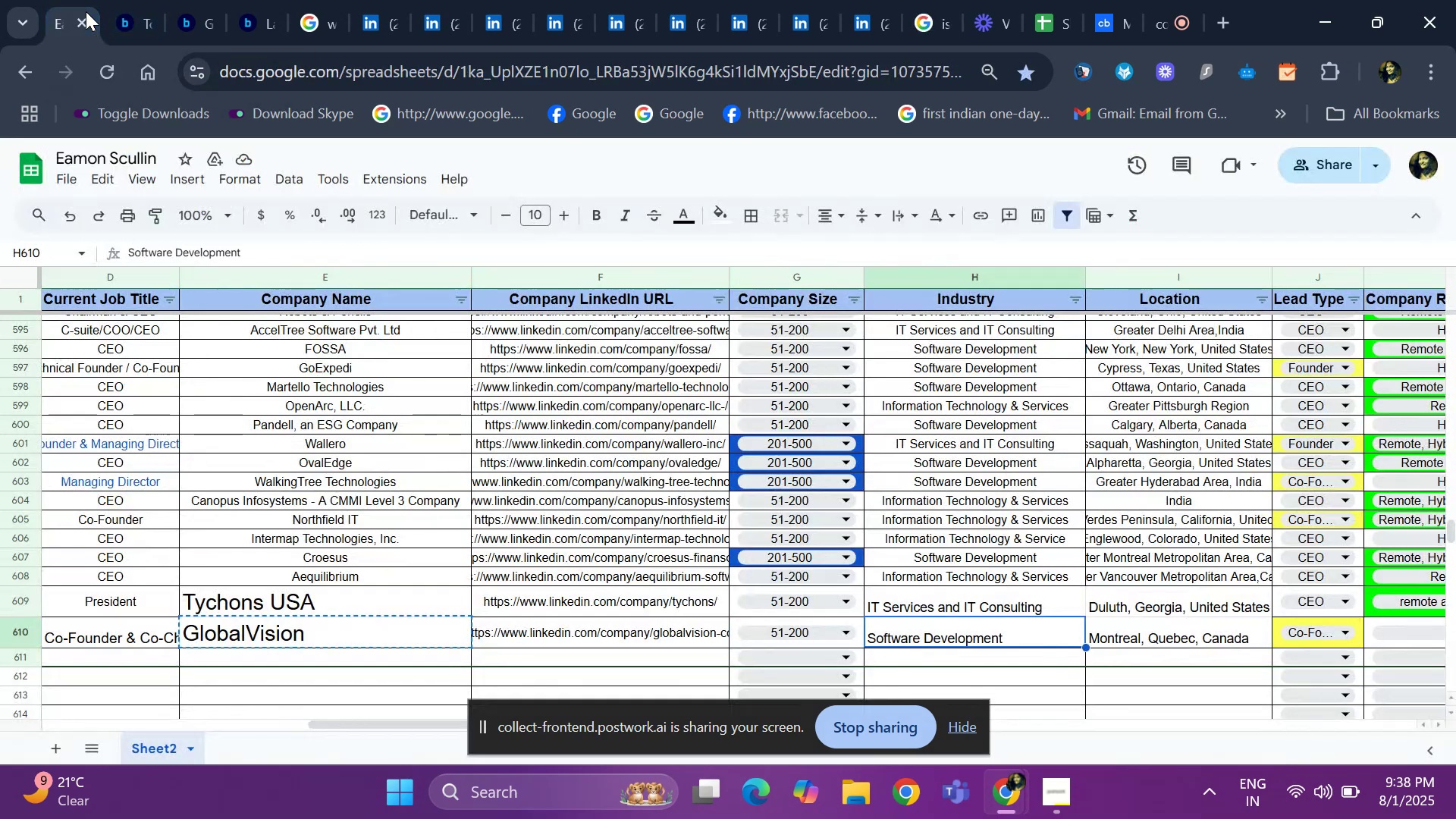 
key(ArrowRight)
 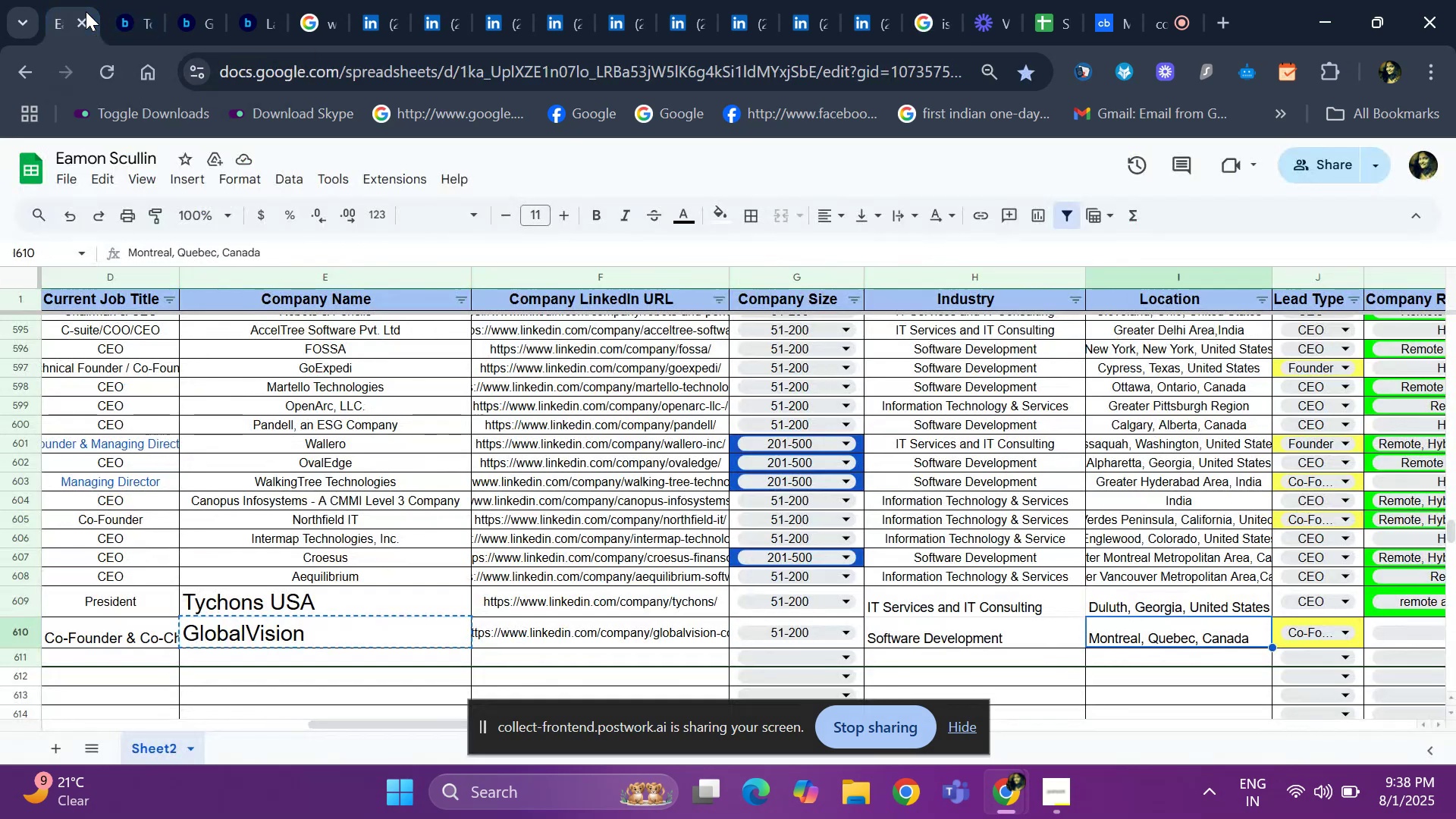 
key(ArrowRight)
 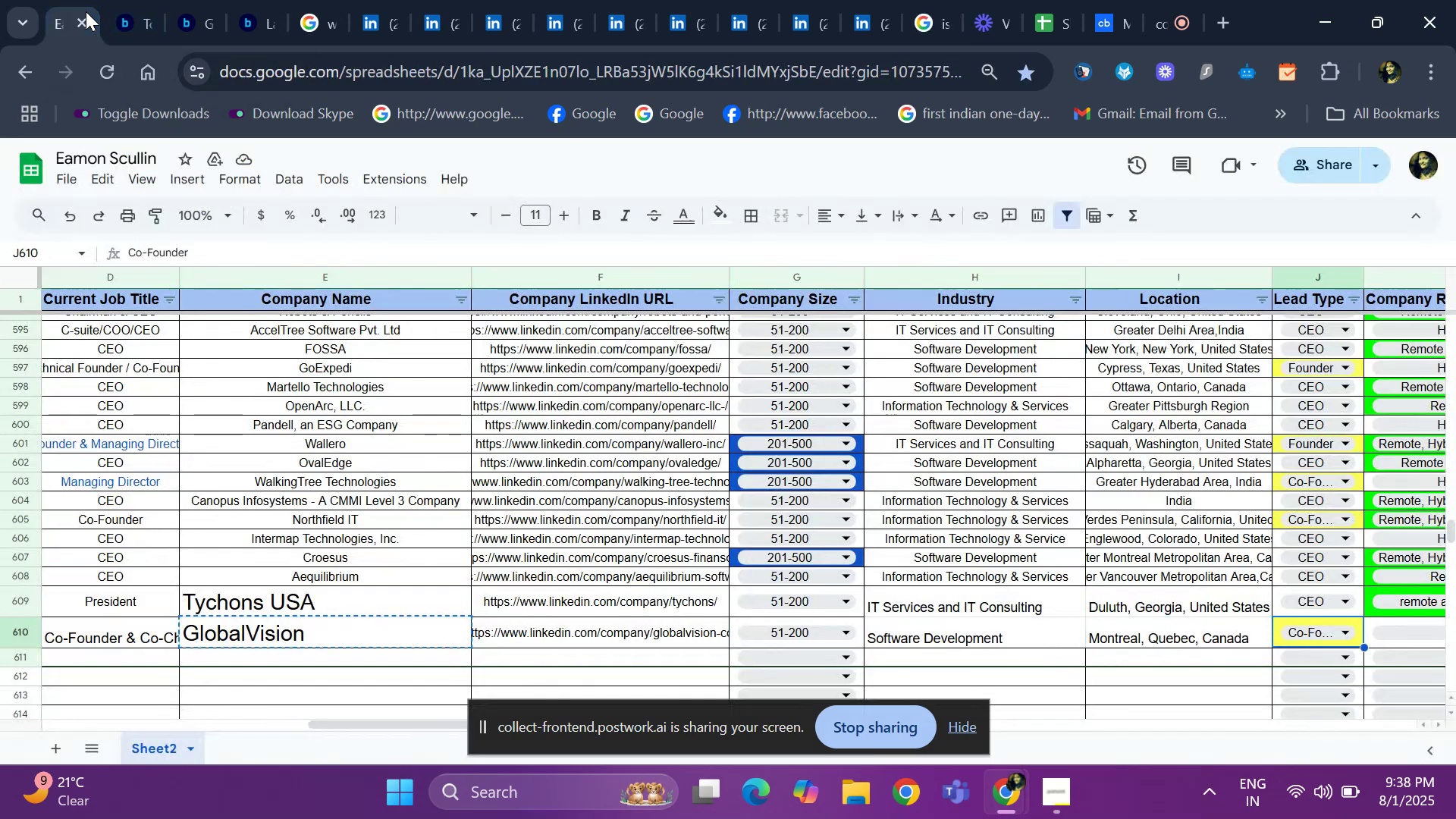 
key(ArrowRight)
 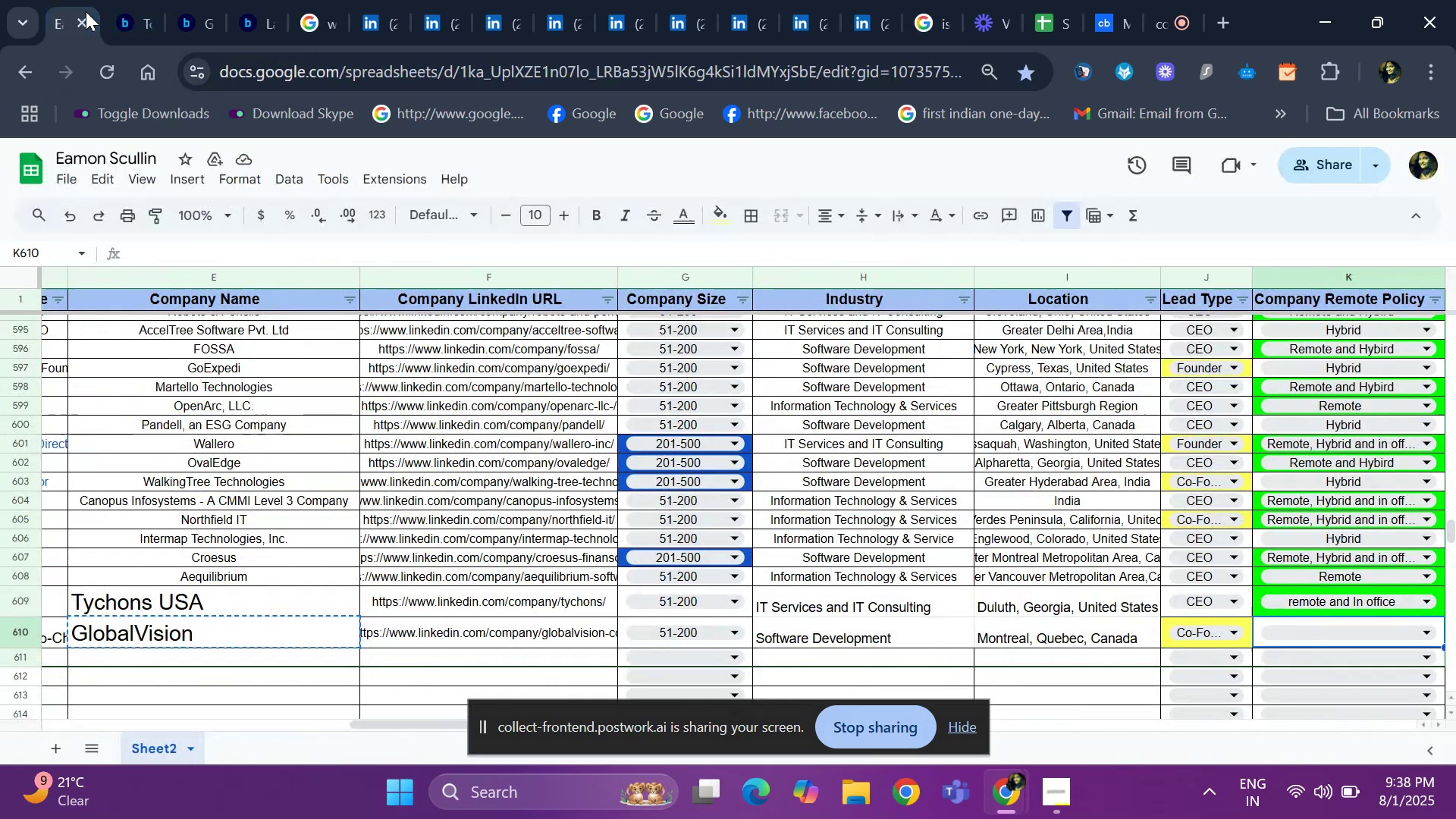 
key(ArrowRight)
 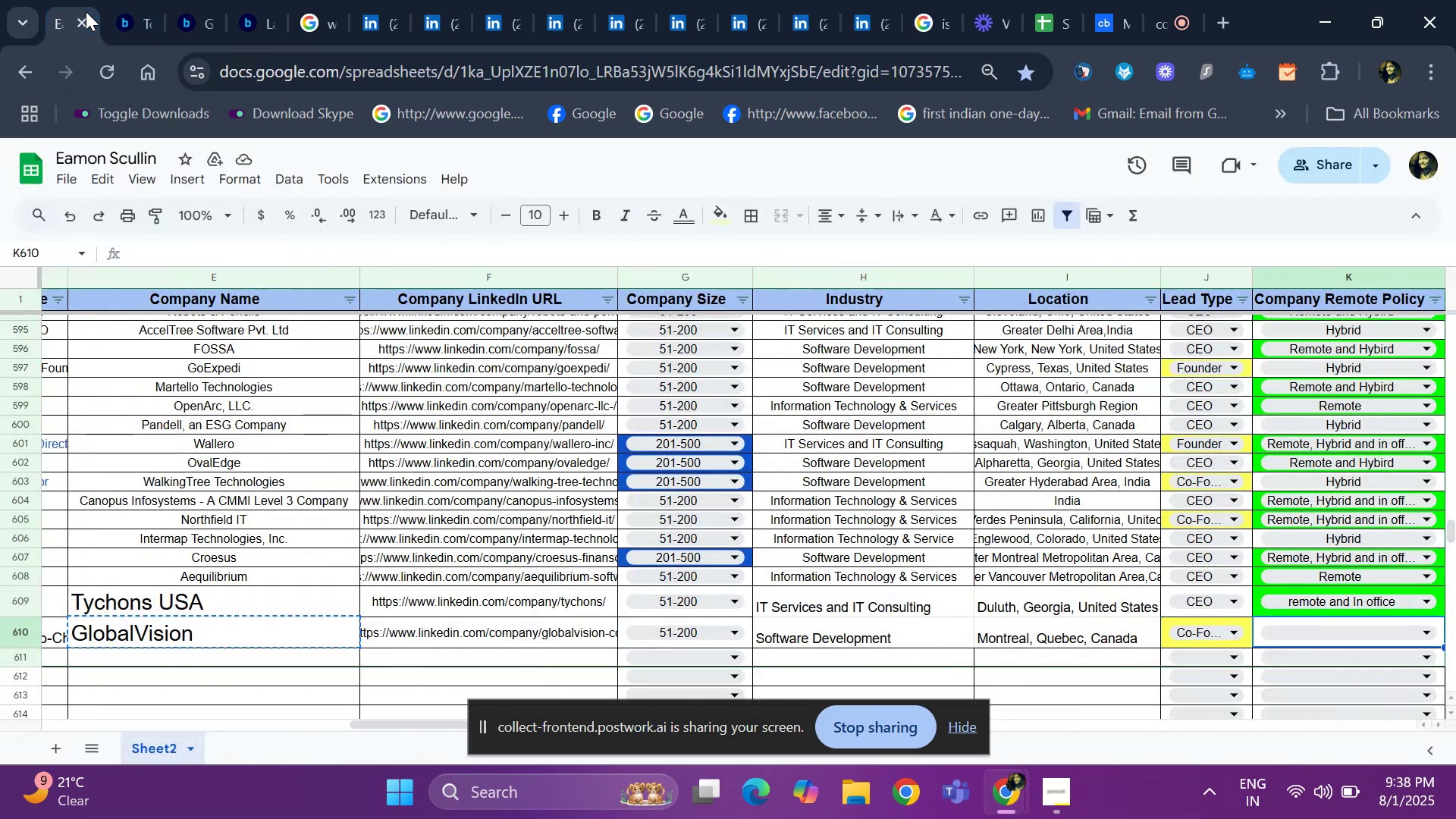 
key(ArrowRight)
 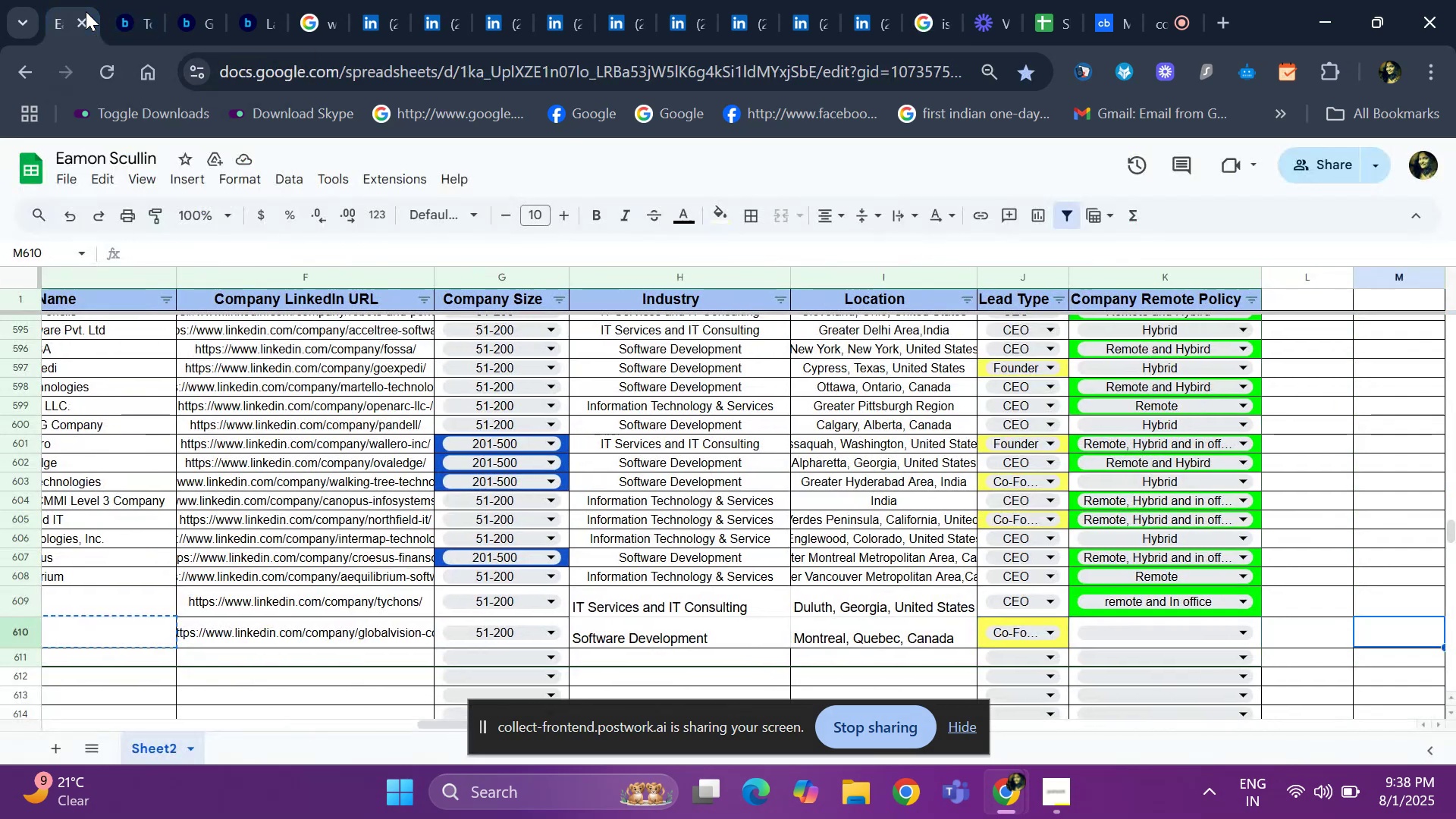 
key(ArrowLeft)
 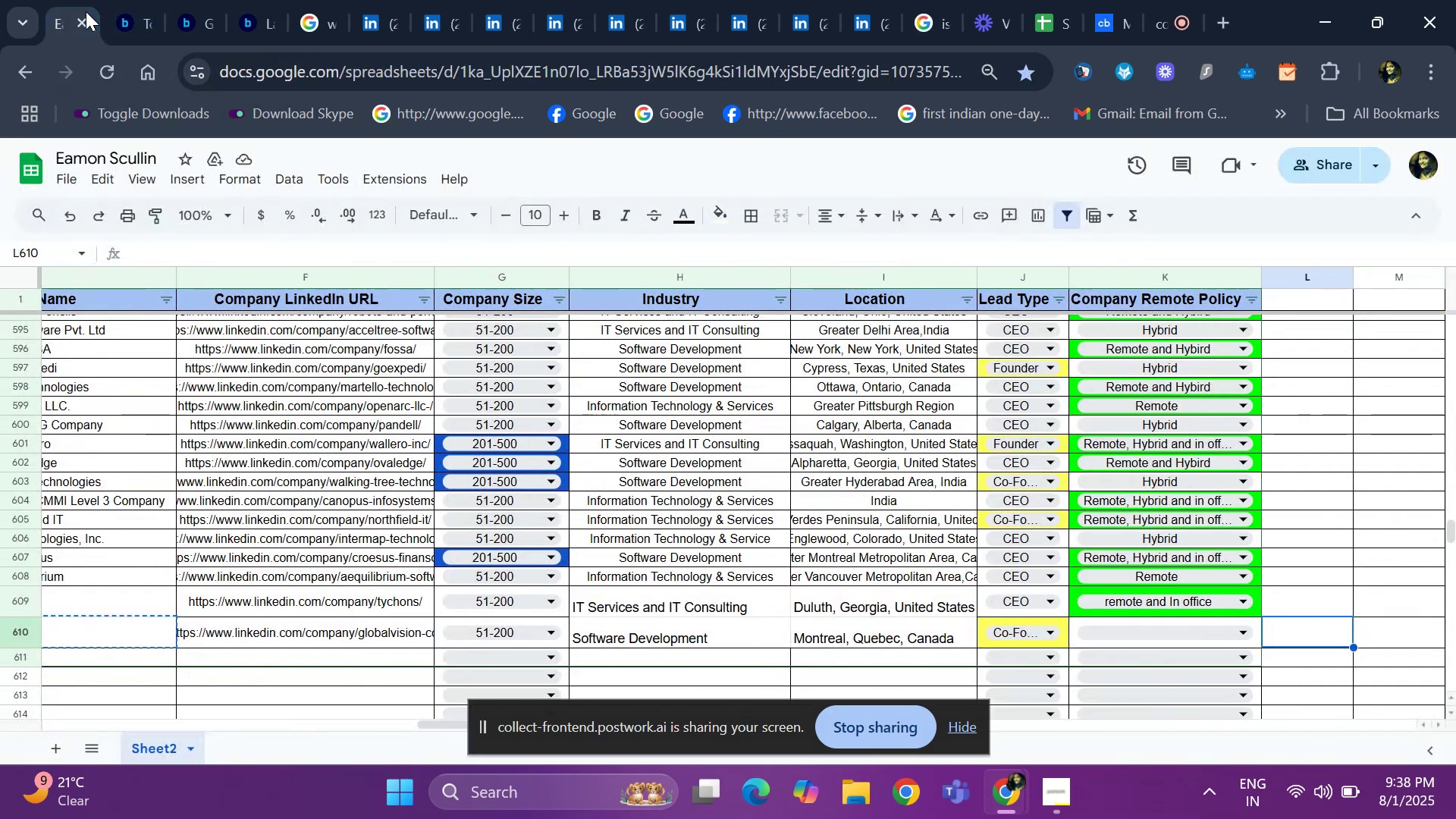 
key(ArrowLeft)
 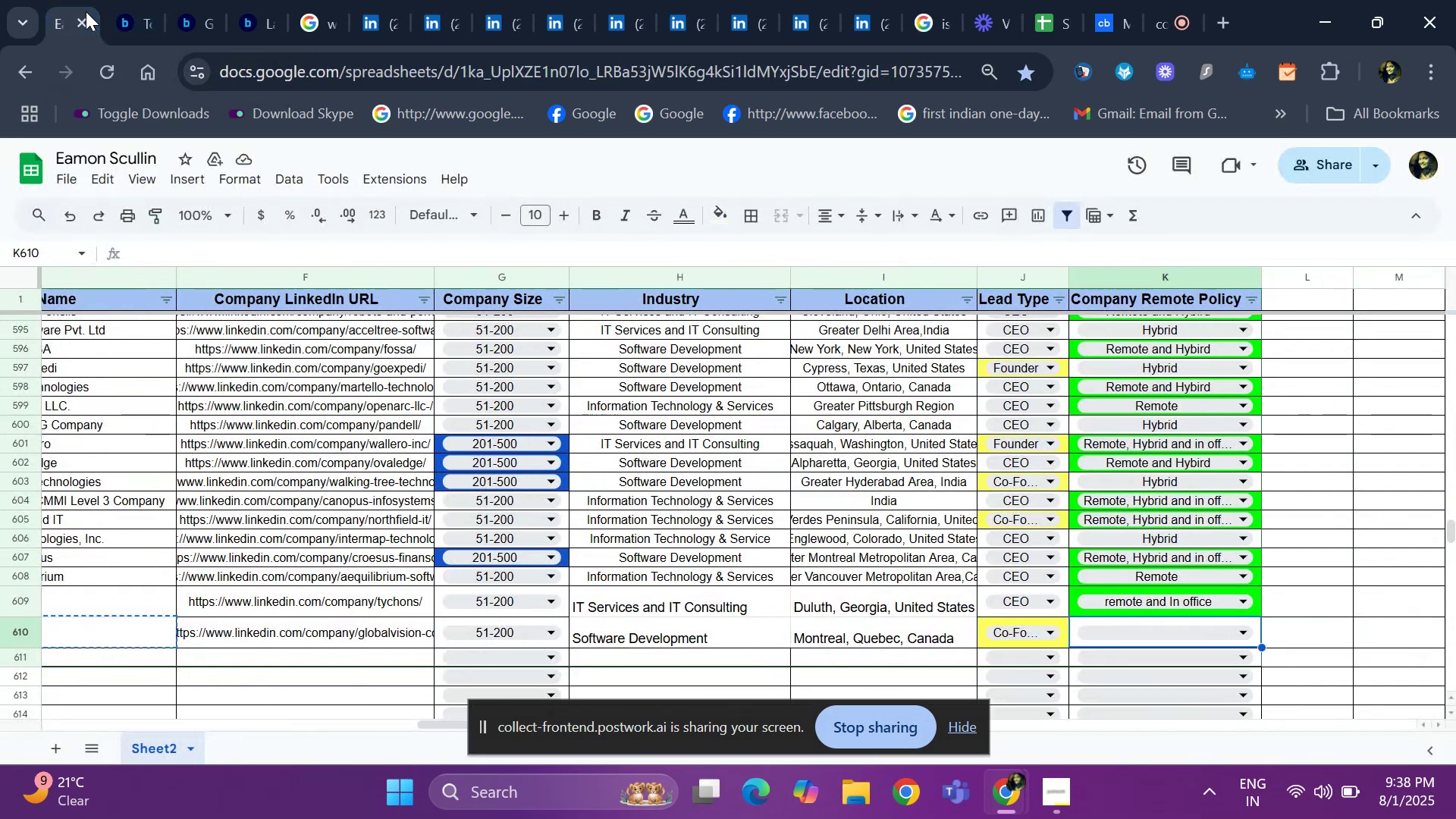 
key(Enter)
 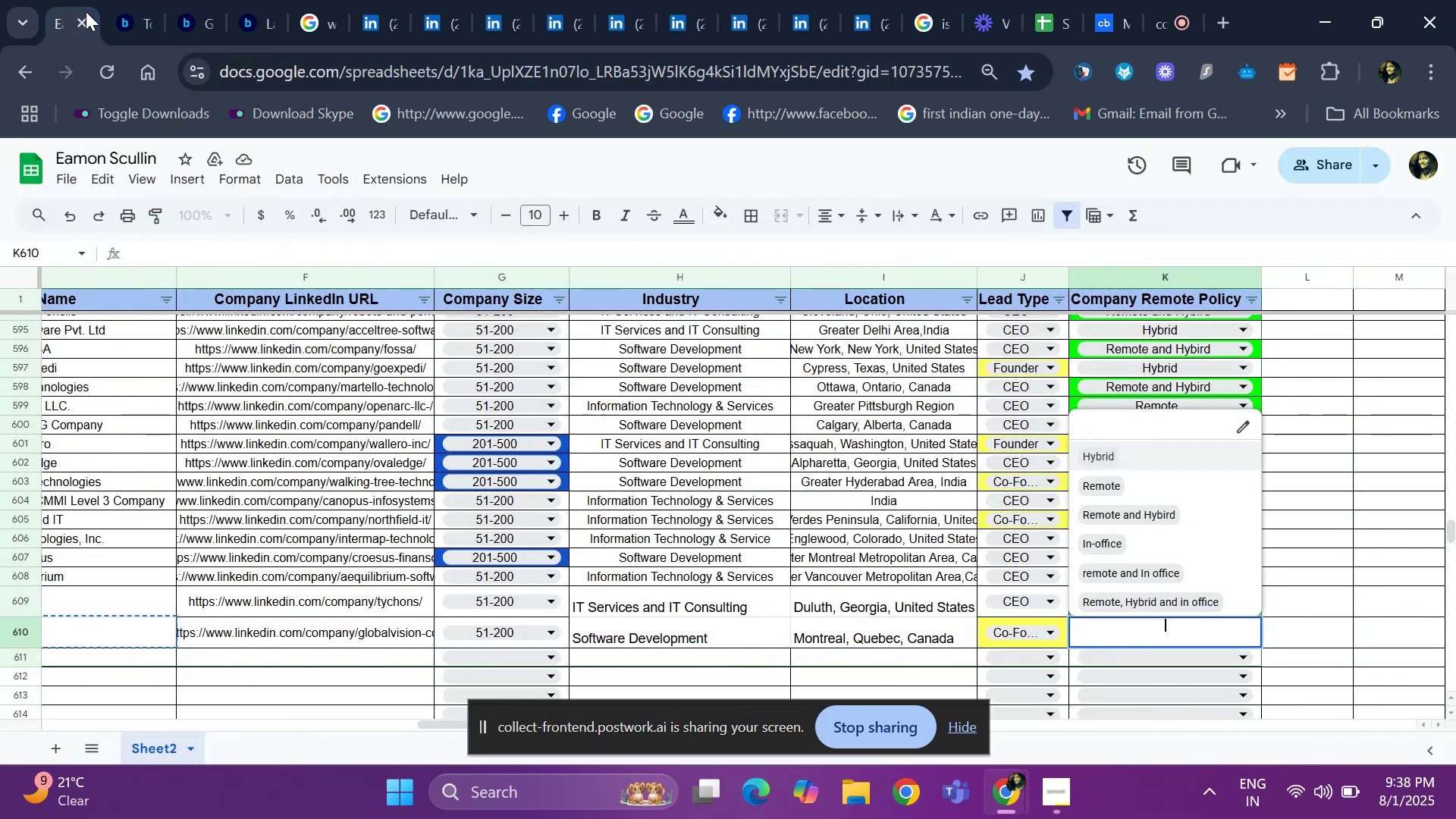 
key(ArrowDown)
 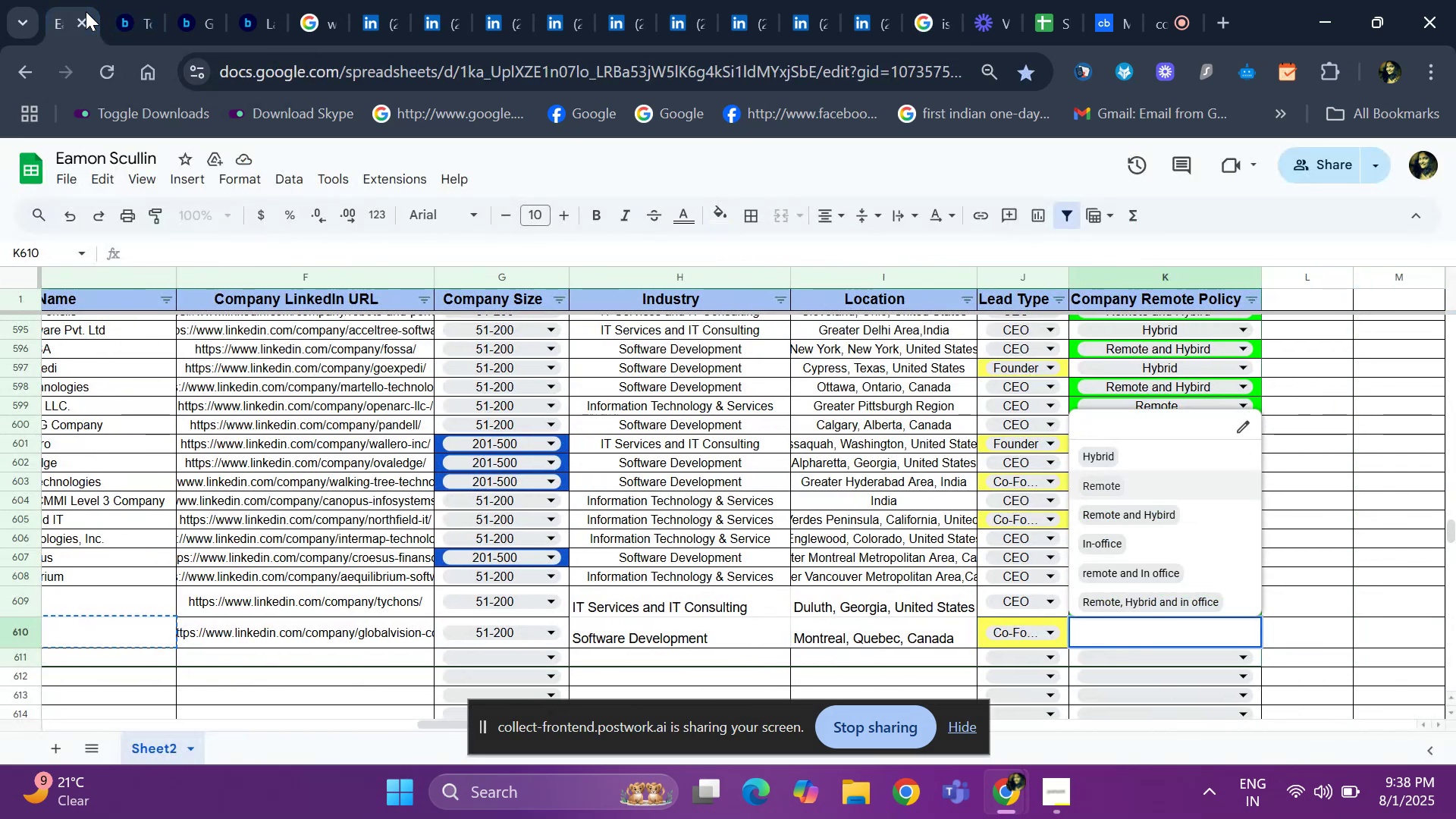 
key(Enter)
 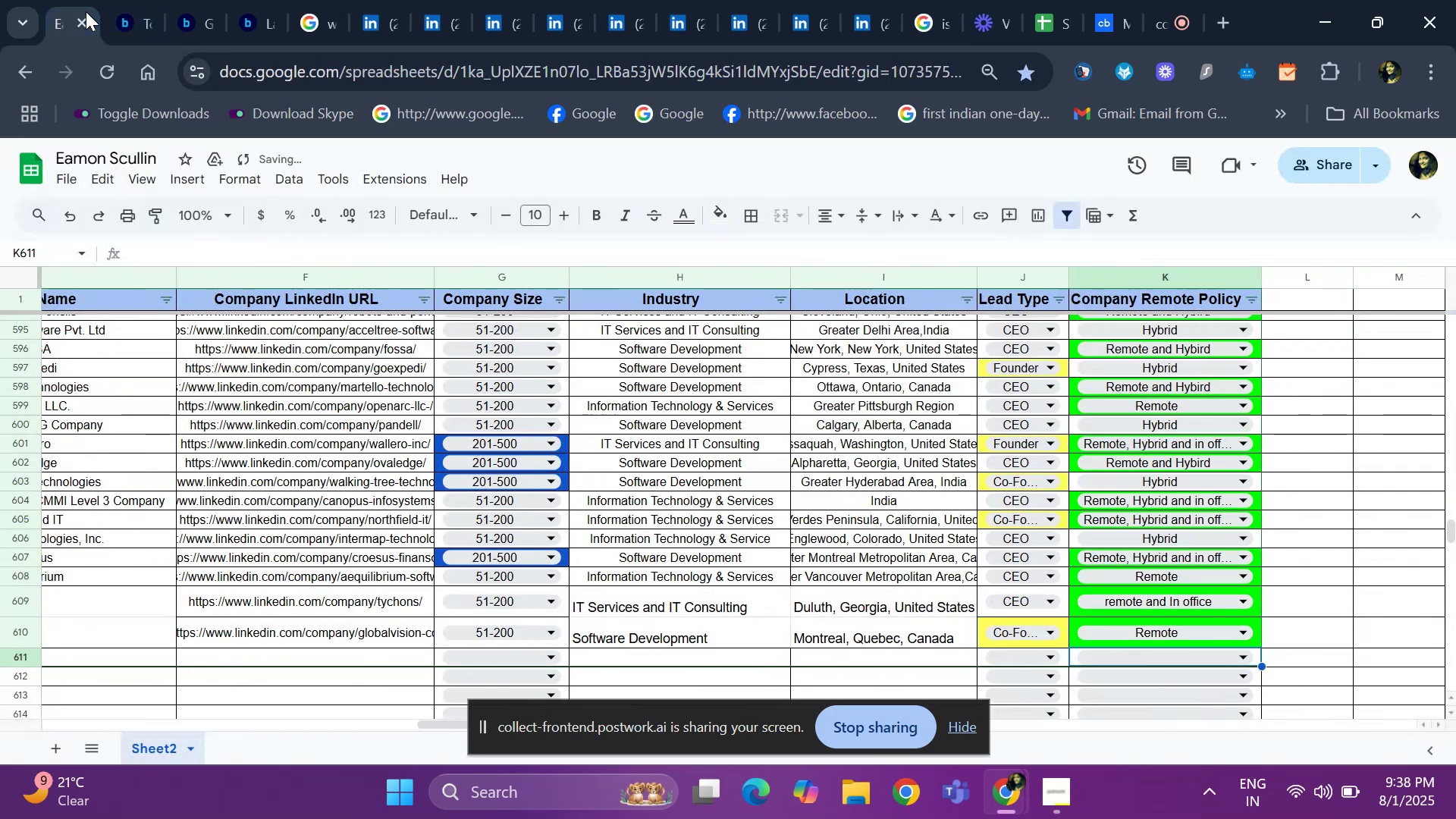 
hold_key(key=ArrowLeft, duration=1.22)
 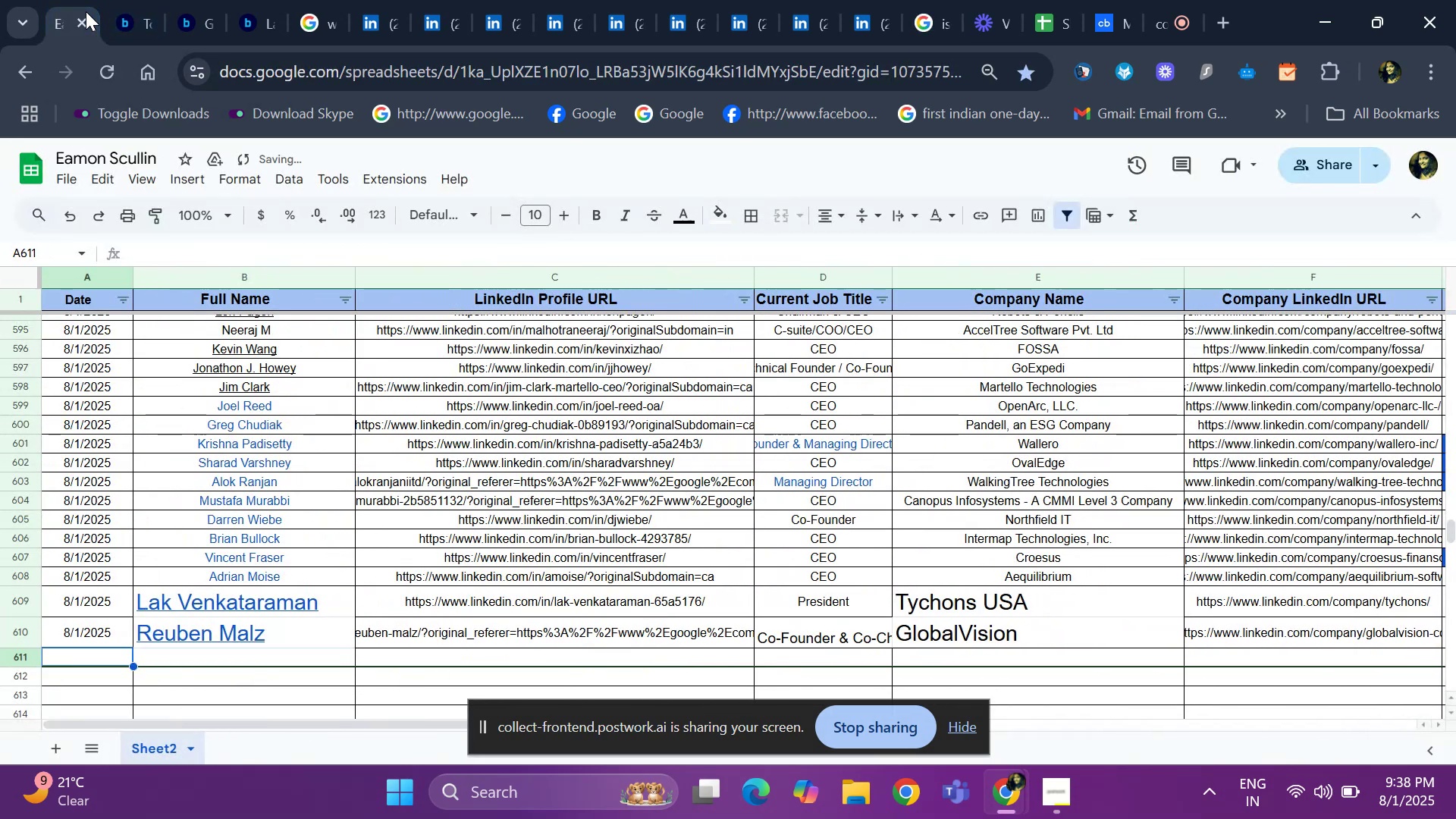 
key(Control+D)
 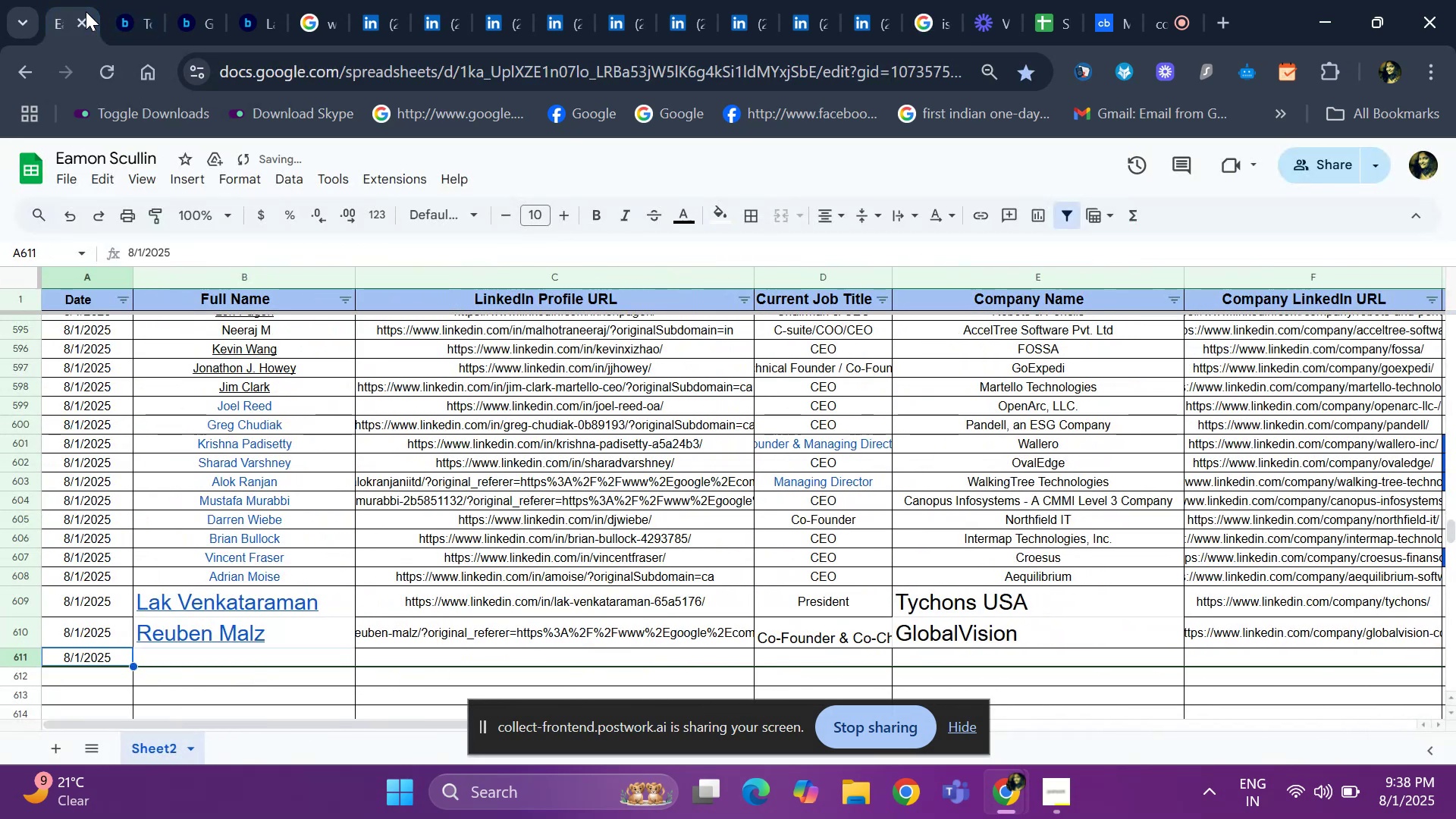 
key(ArrowRight)
 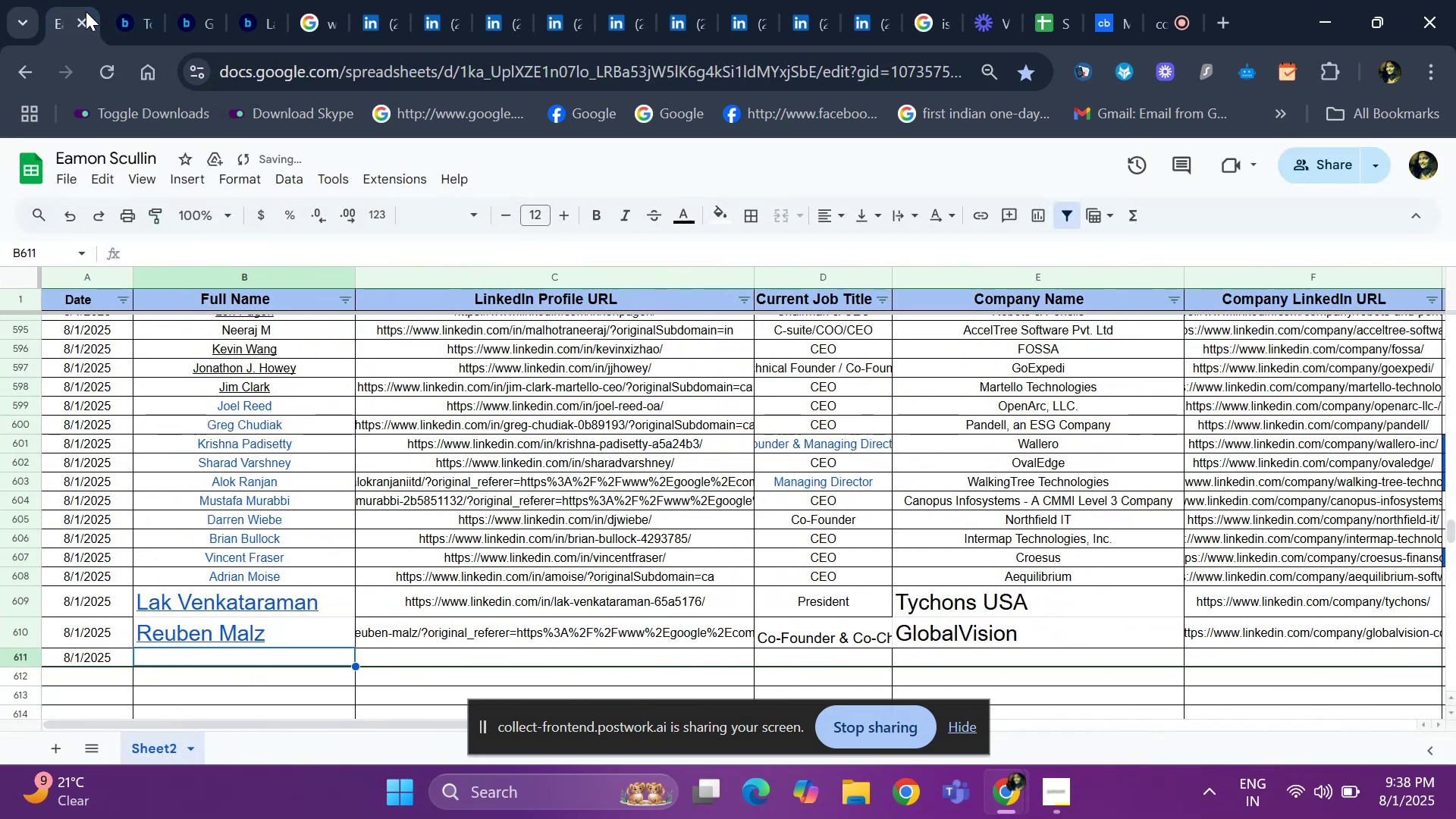 
mouse_move([155, 0])
 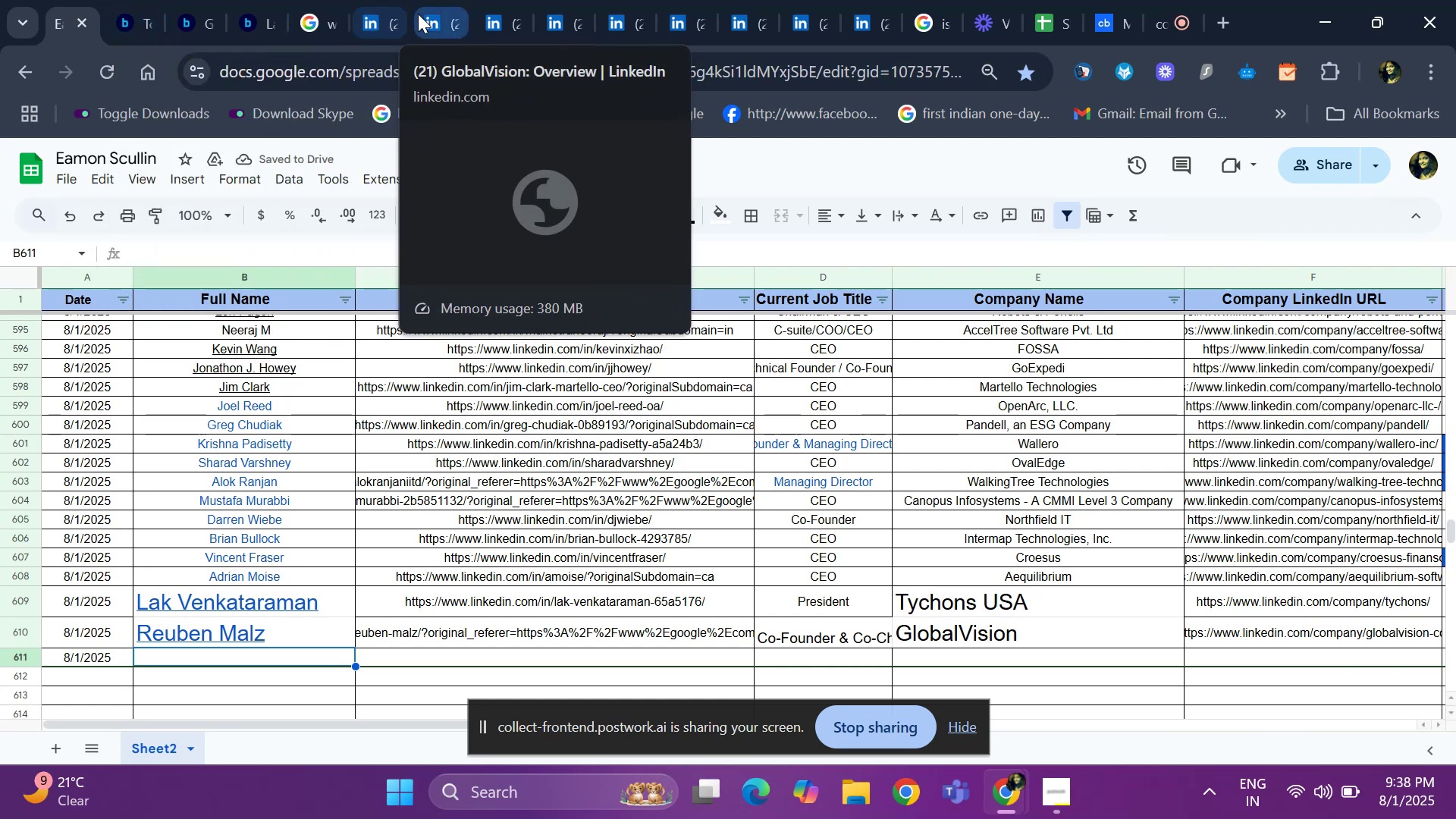 
left_click([418, 14])
 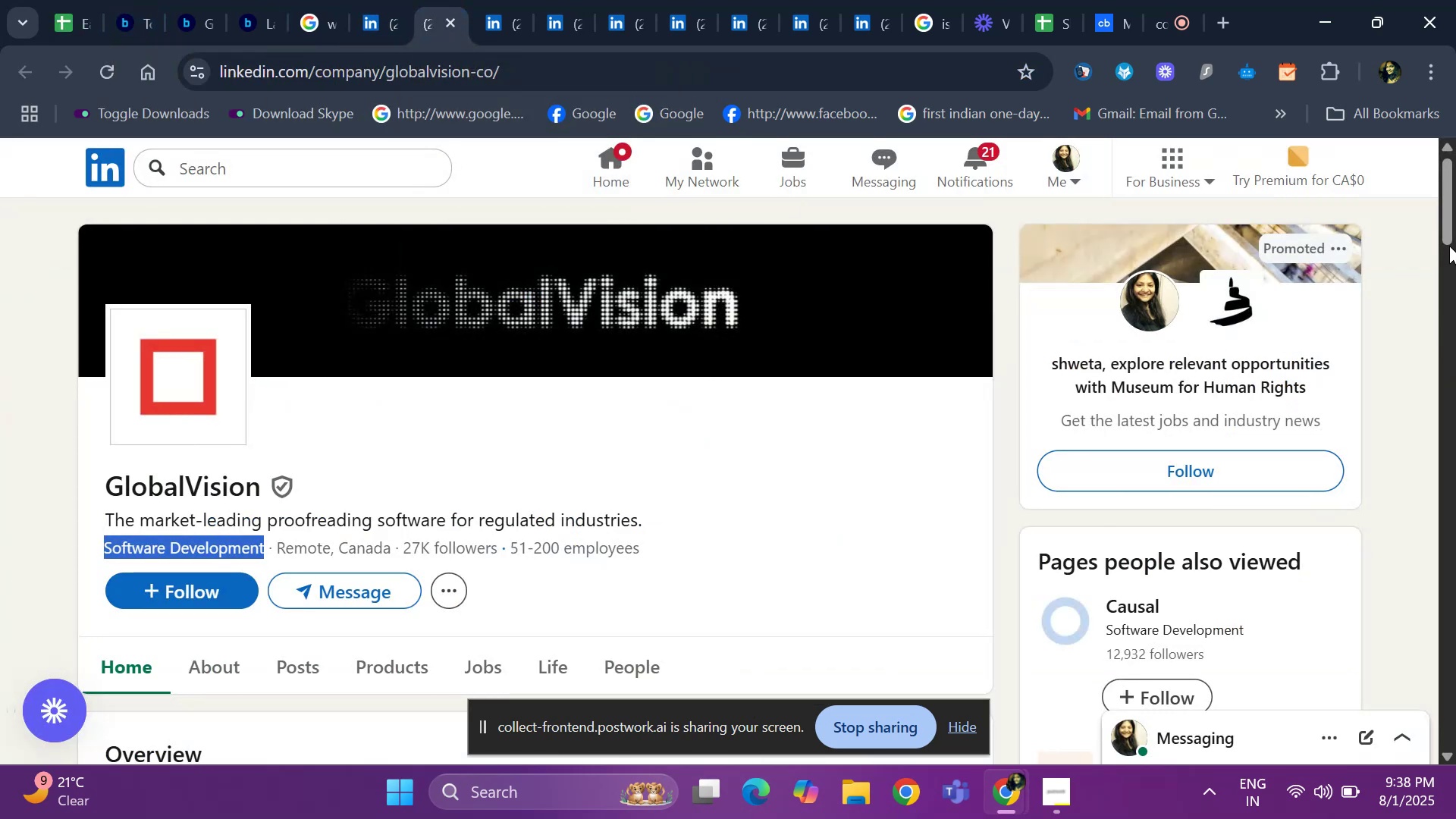 
left_click_drag(start_coordinate=[1450, 240], to_coordinate=[1455, 276])
 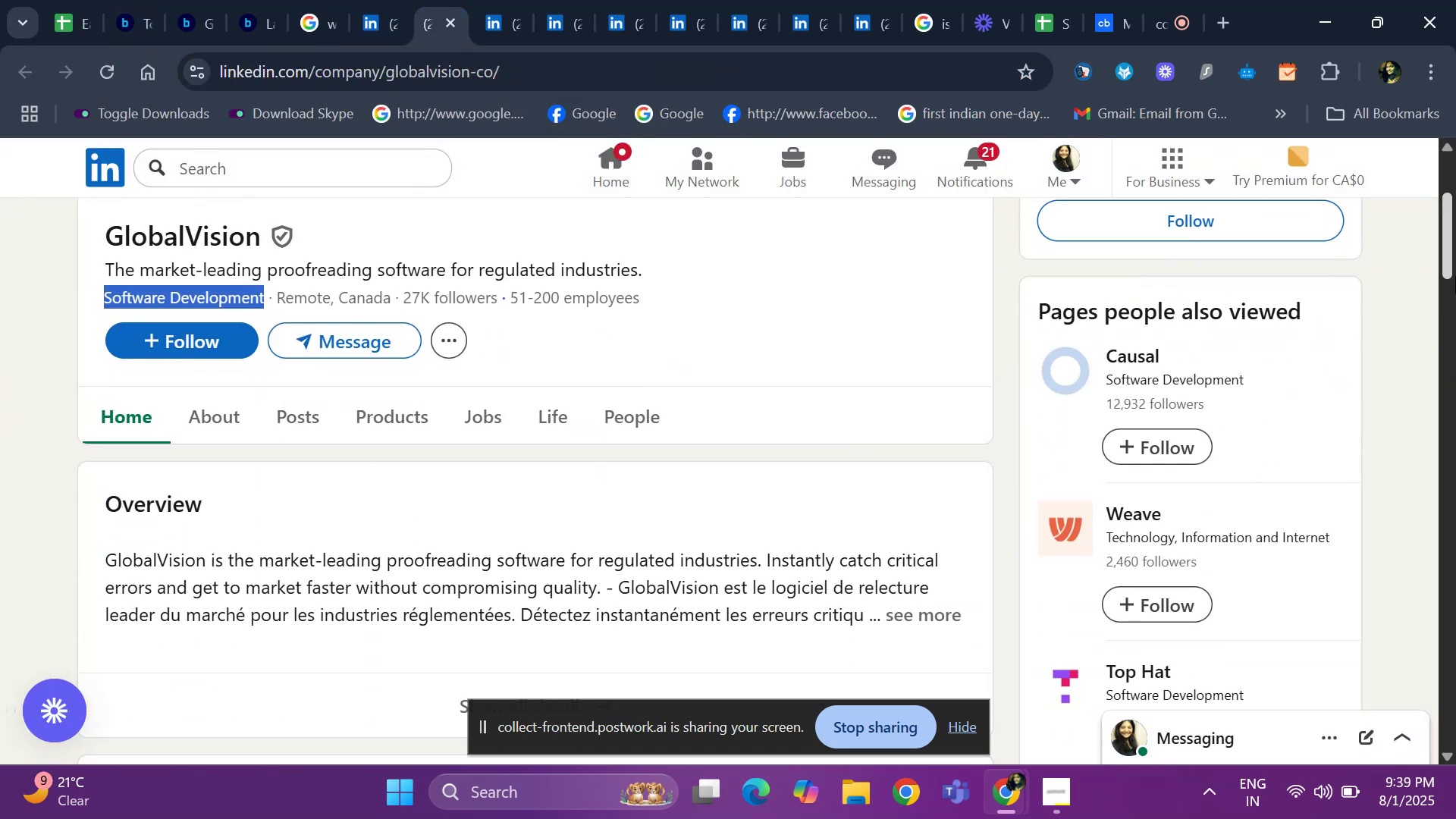 
left_click_drag(start_coordinate=[1455, 276], to_coordinate=[1455, 300])
 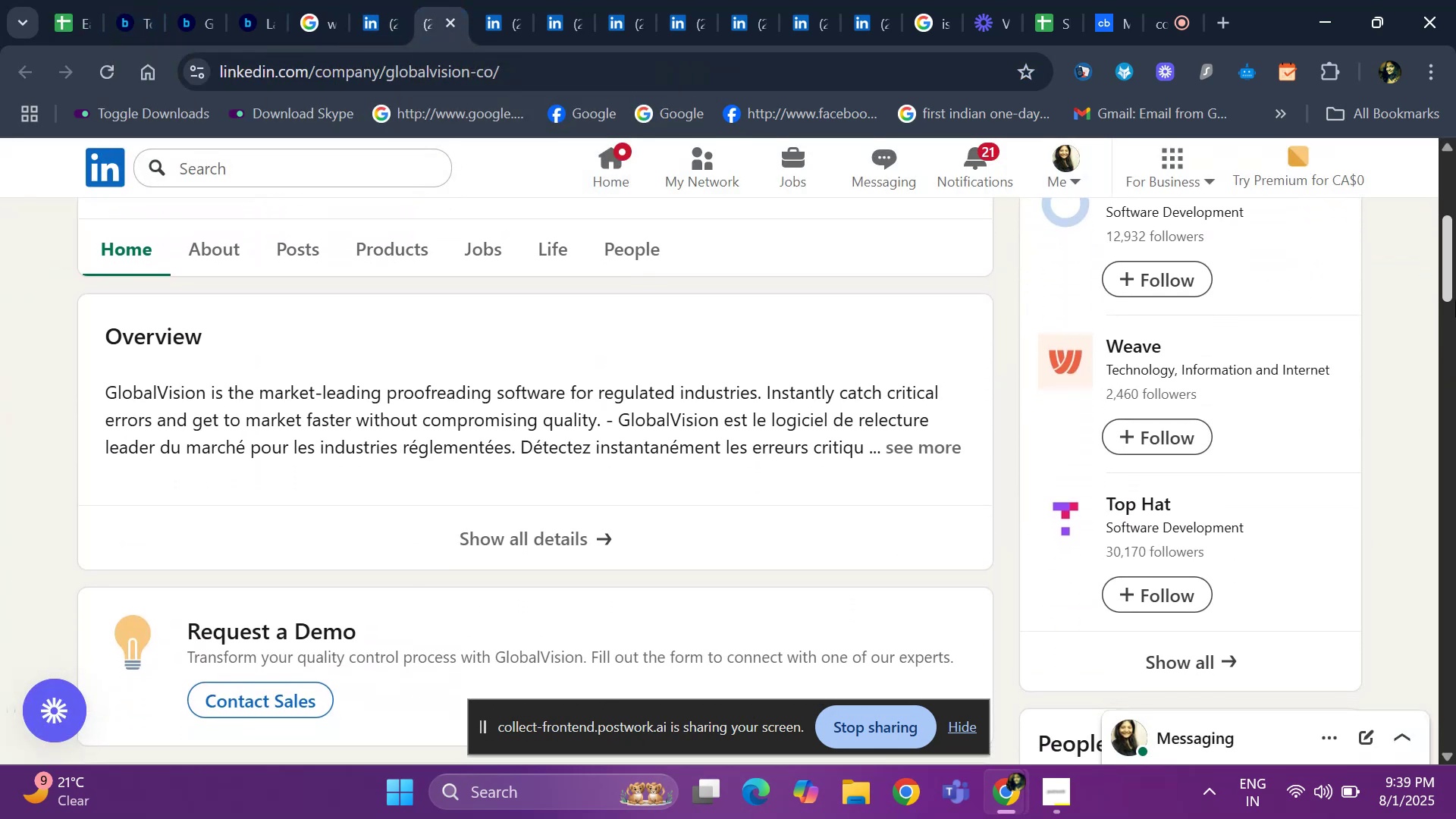 
right_click([1455, 300])
 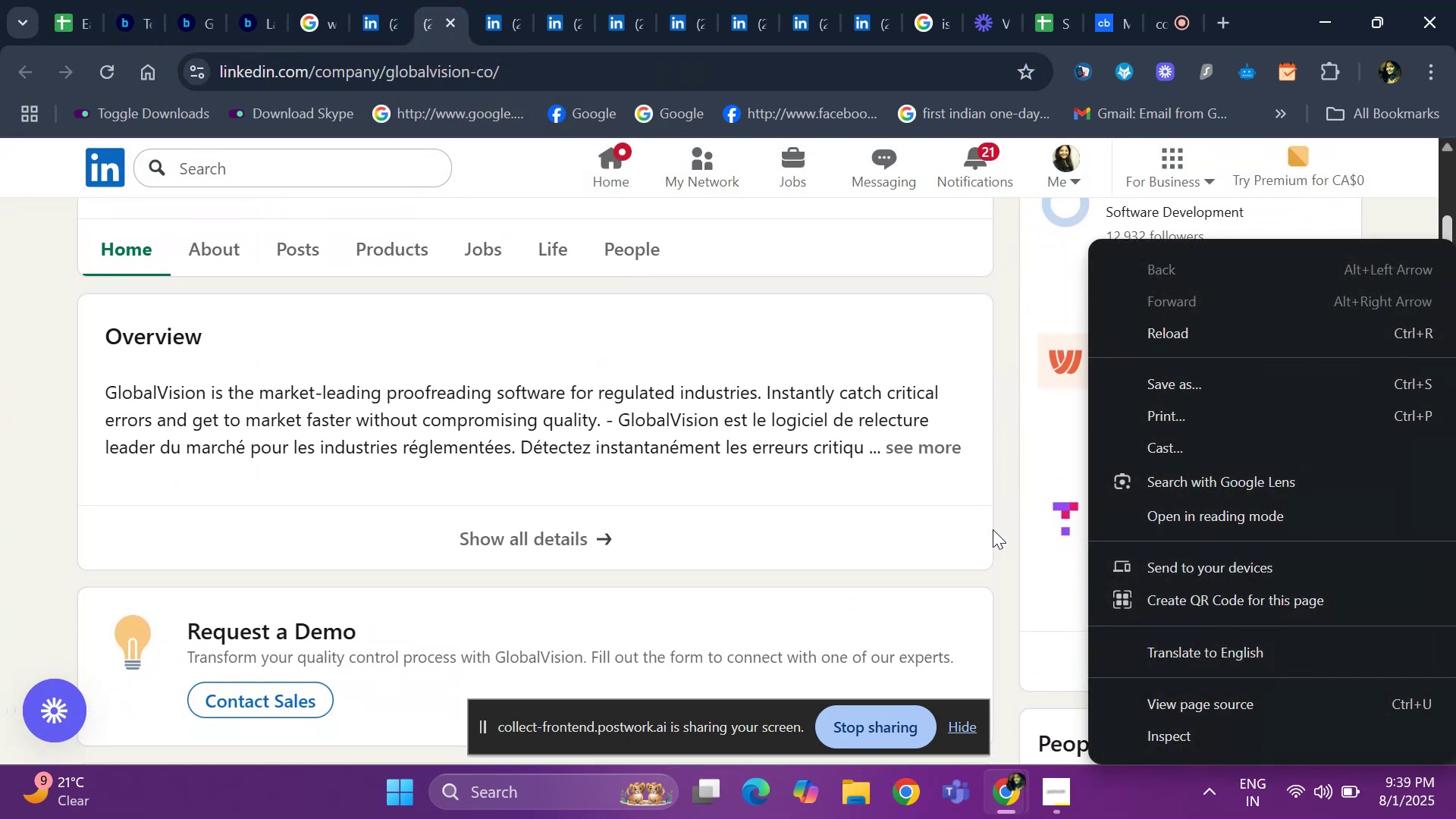 
left_click([993, 529])
 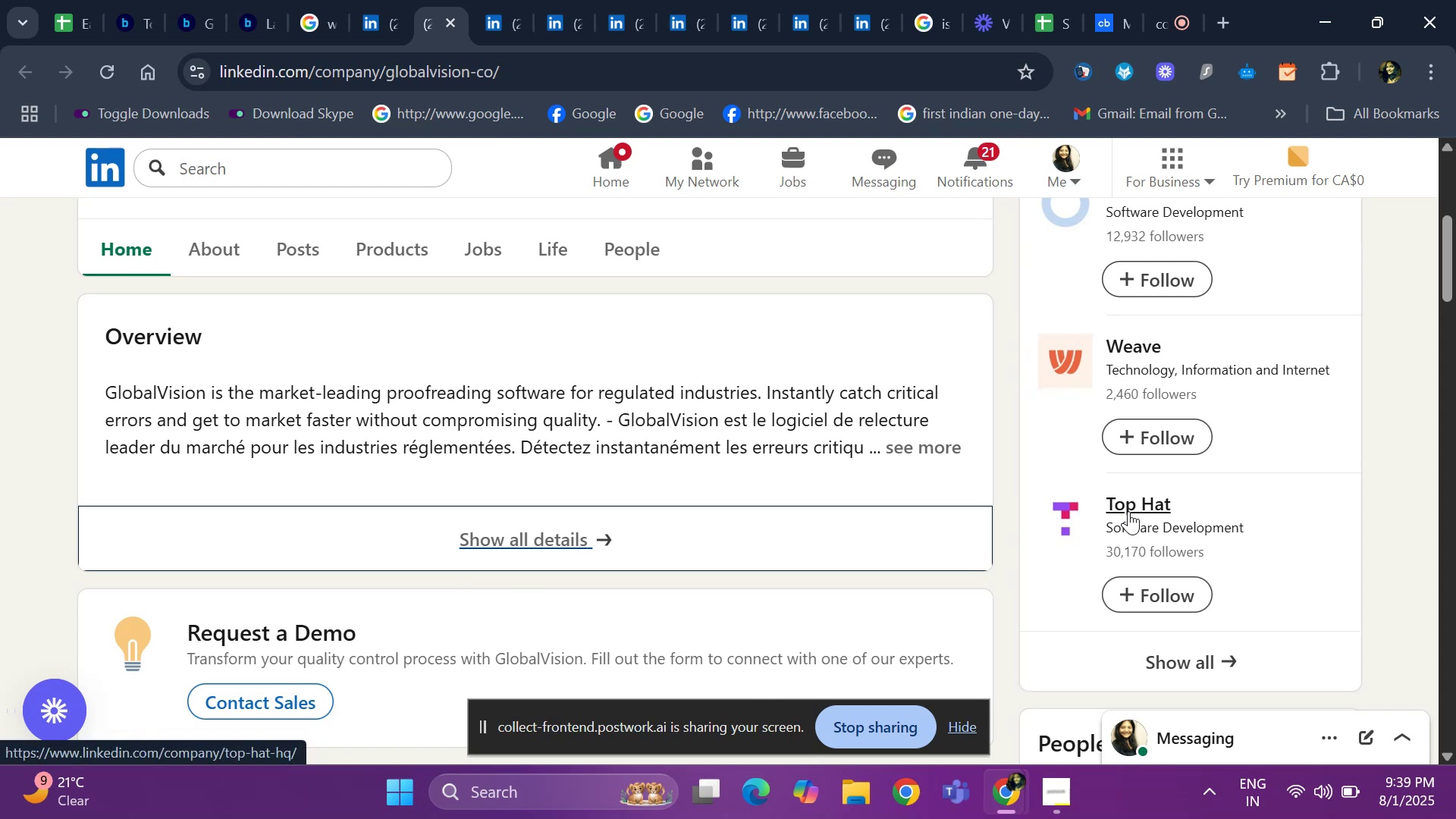 
right_click([1128, 511])
 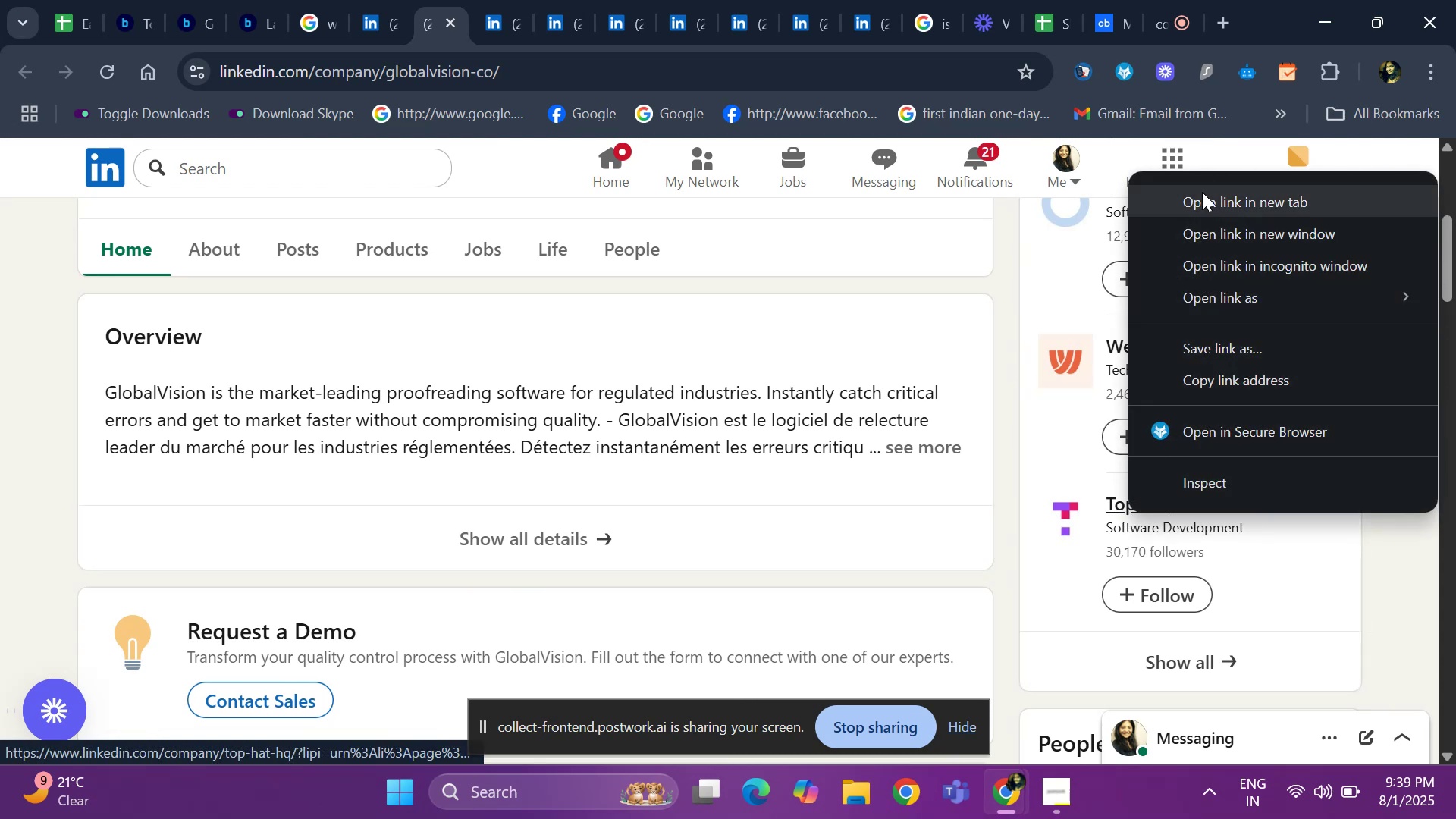 
left_click([1200, 196])
 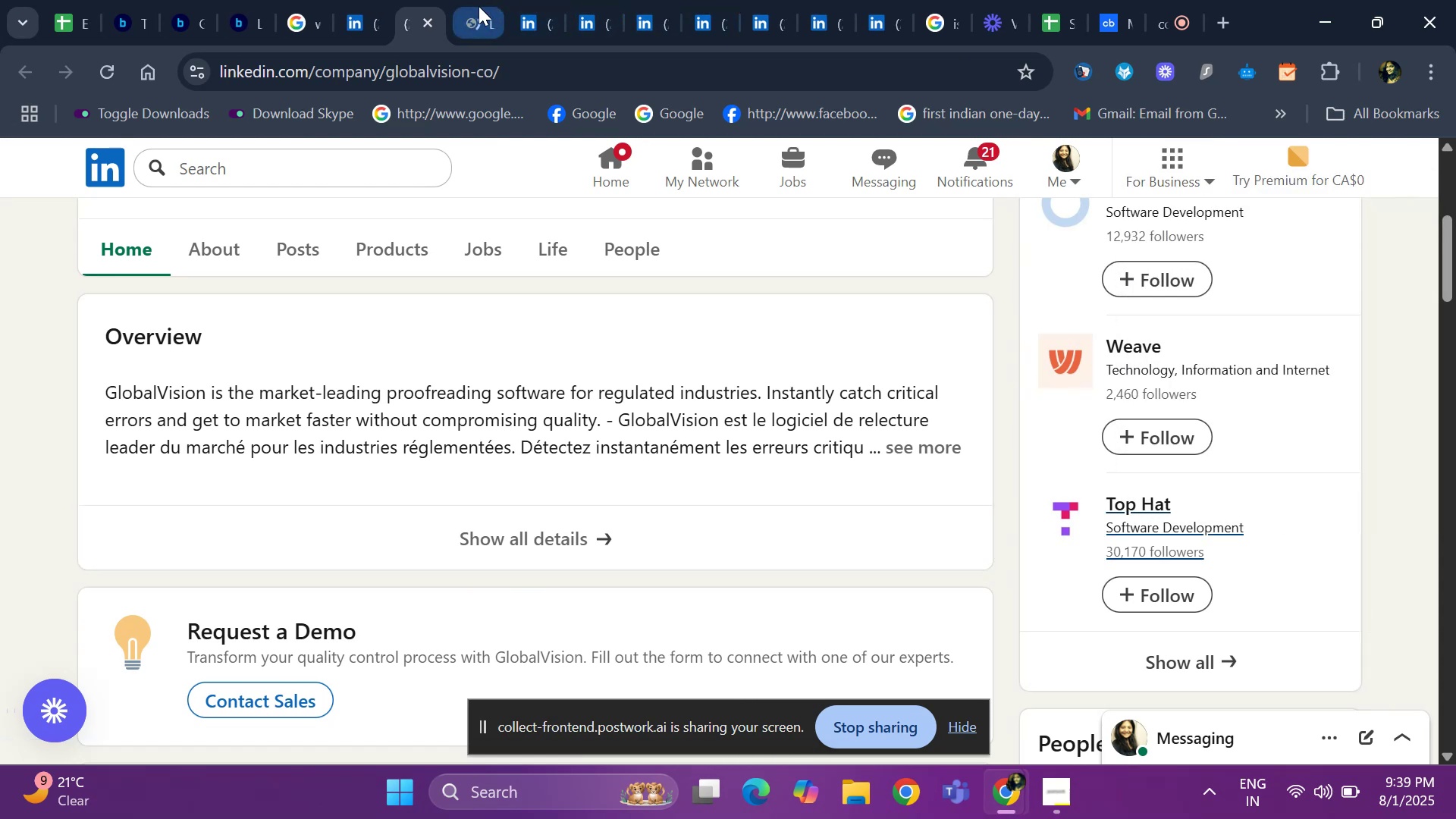 
left_click([453, 11])
 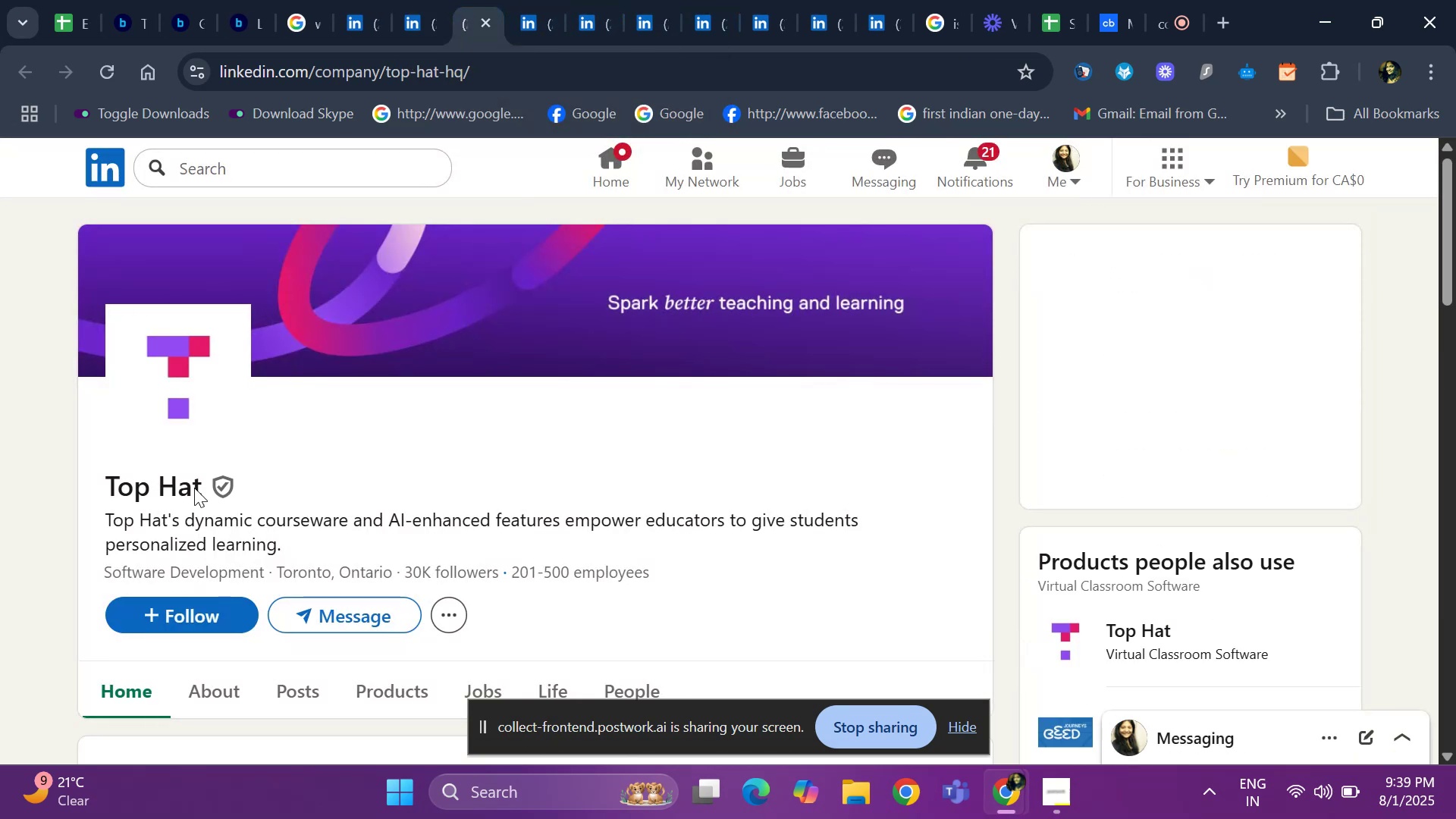 
left_click_drag(start_coordinate=[96, 480], to_coordinate=[203, 483])
 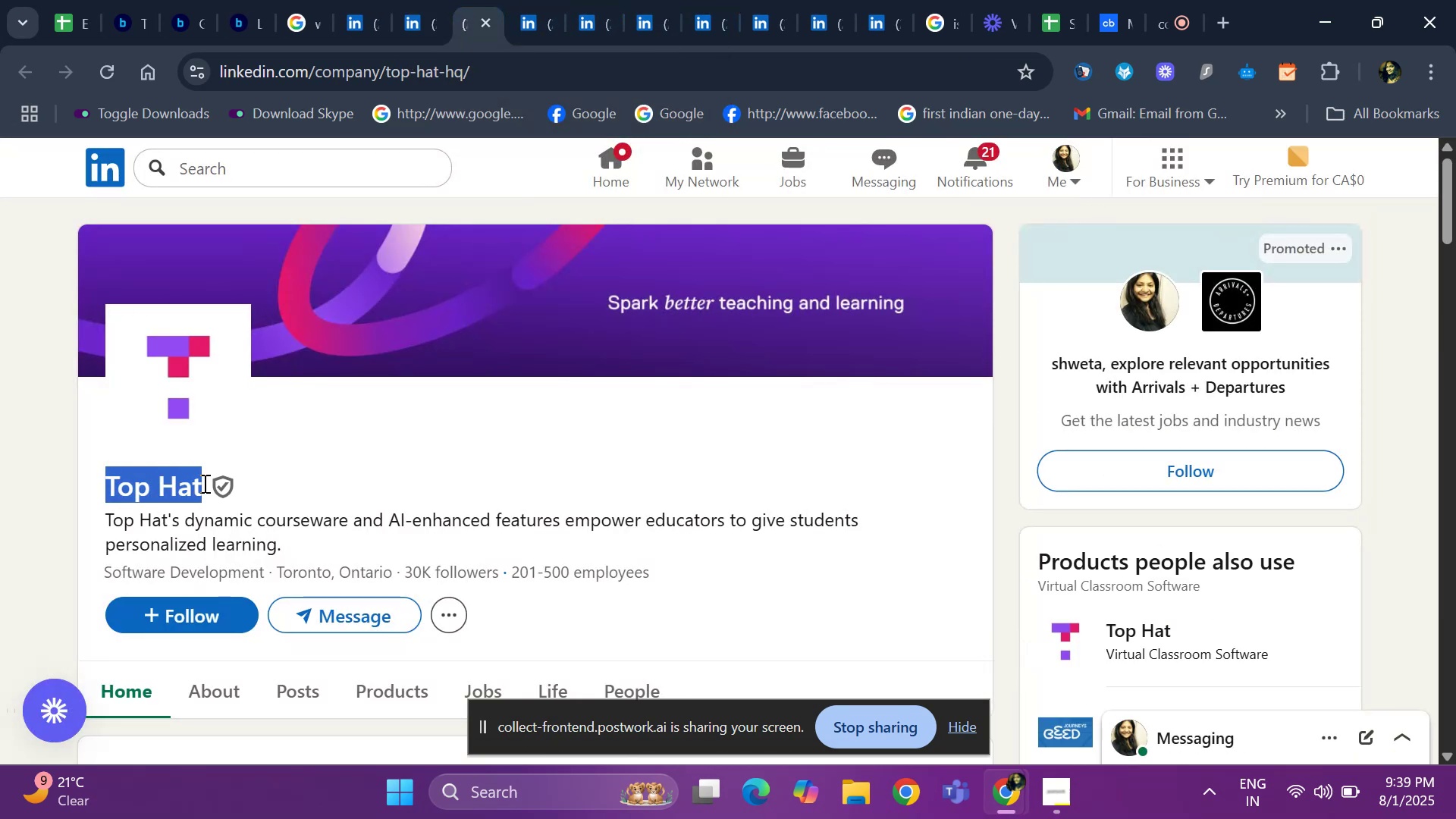 
key(Control+ControlLeft)
 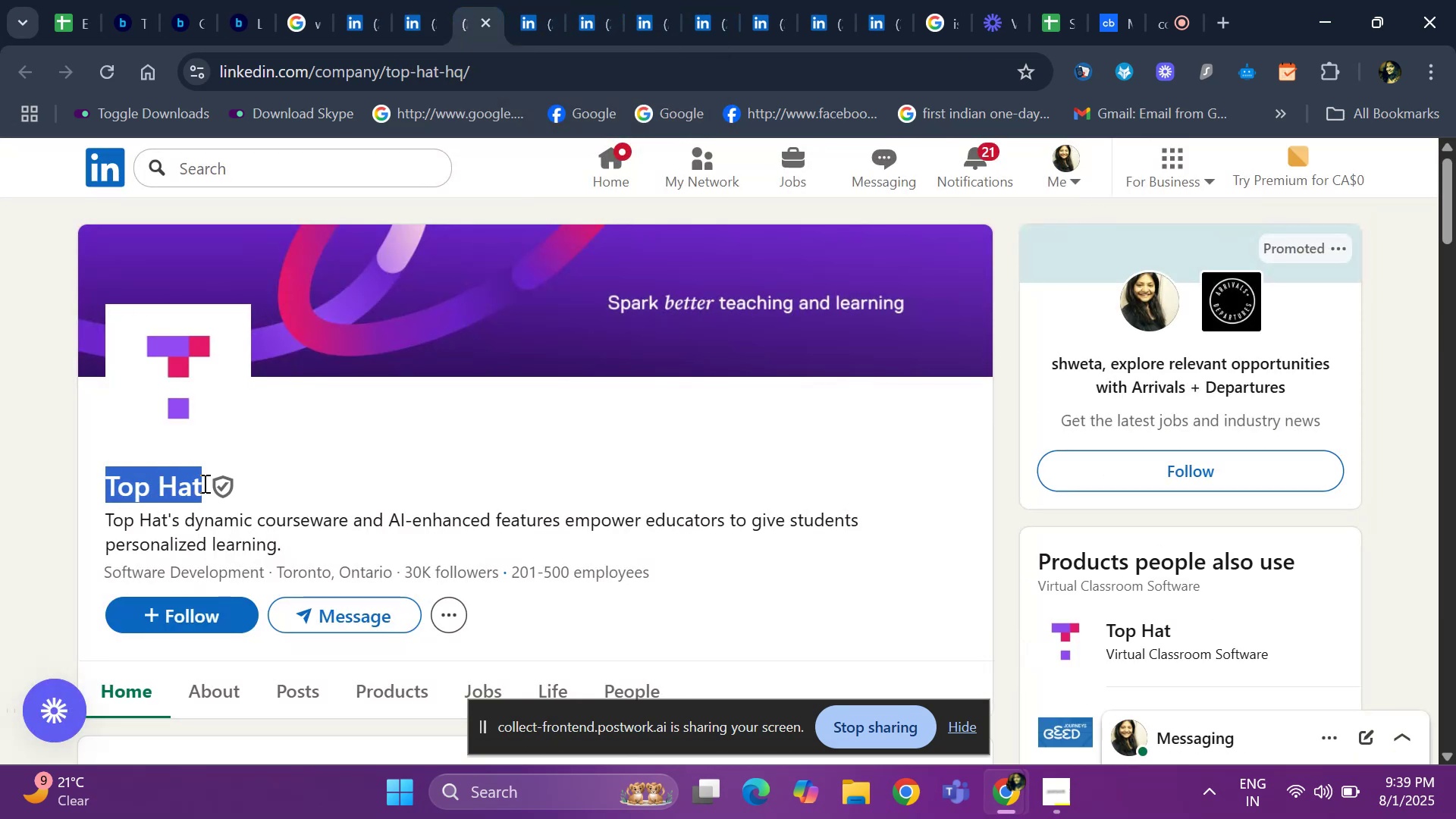 
key(Control+C)
 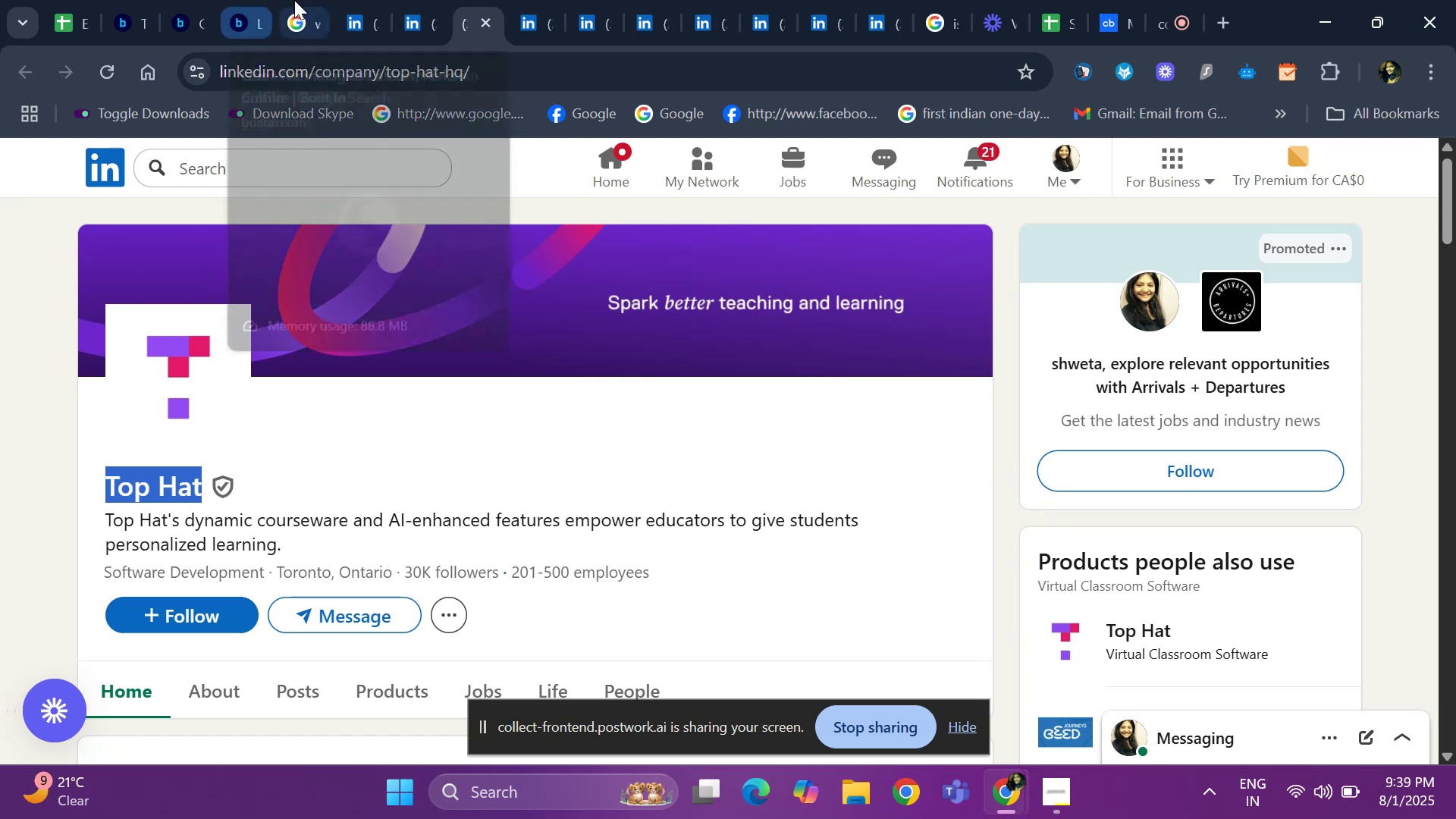 
left_click([296, 0])
 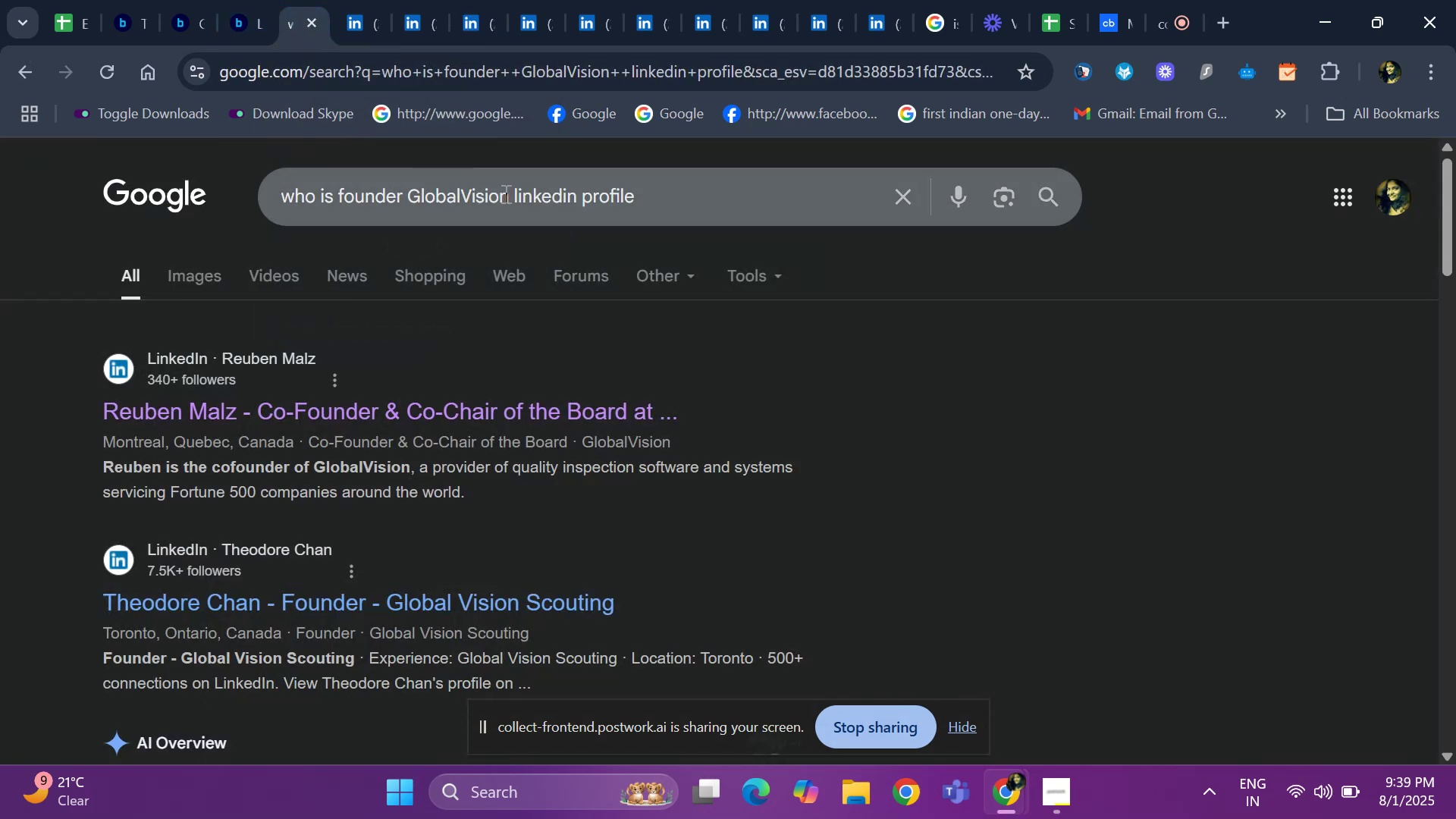 
left_click([508, 193])
 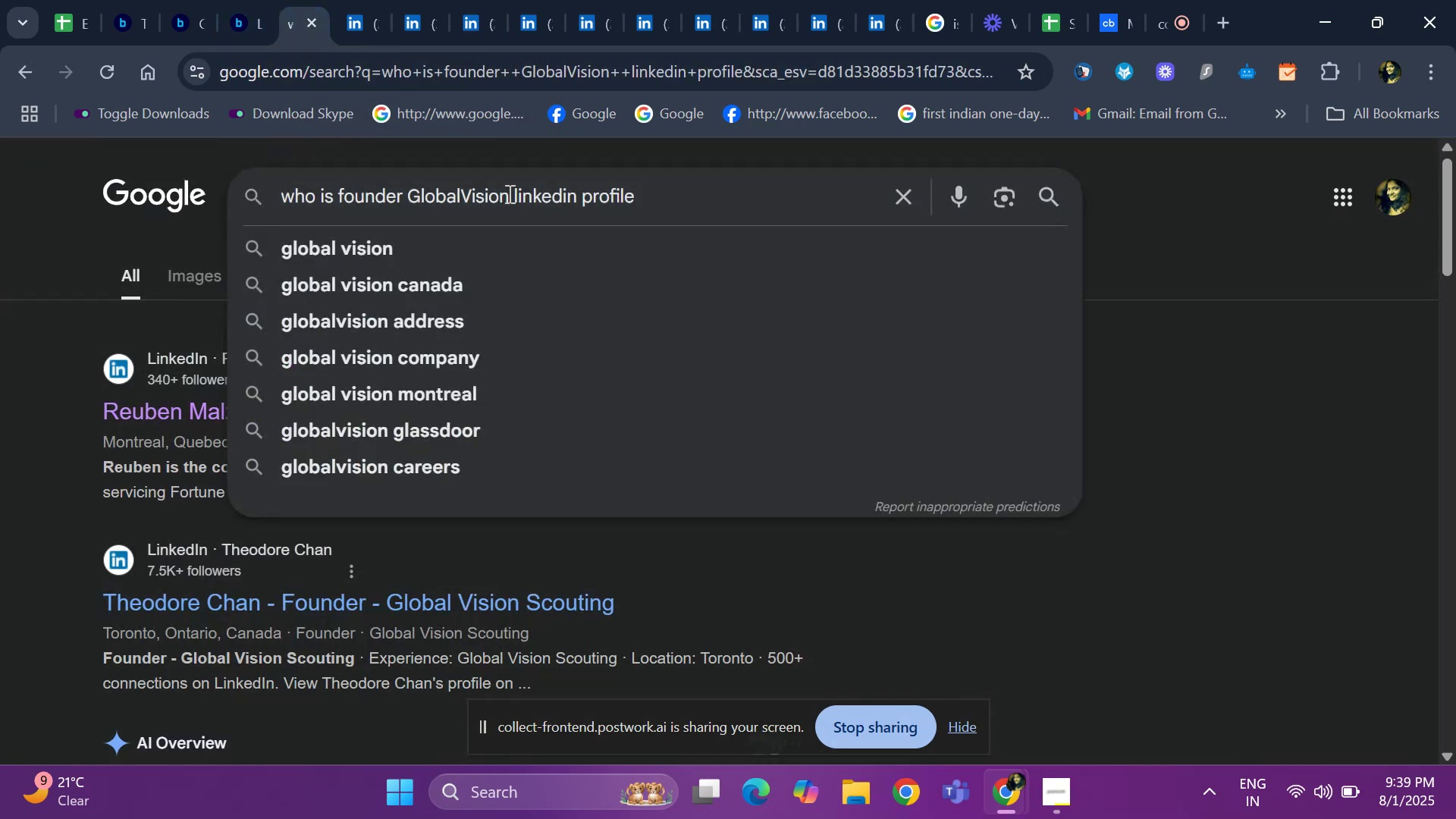 
key(Backspace)
 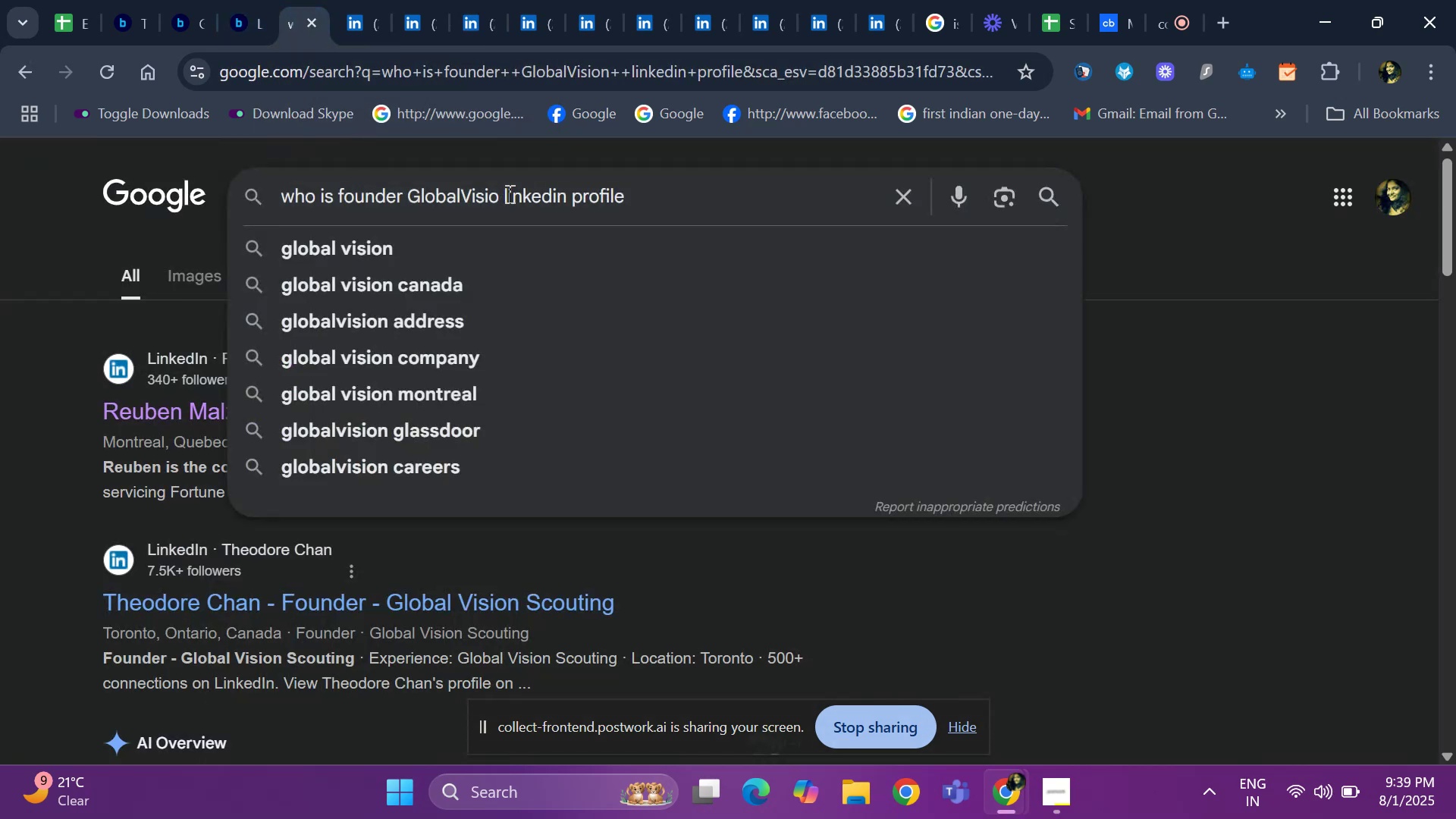 
key(Backspace)
 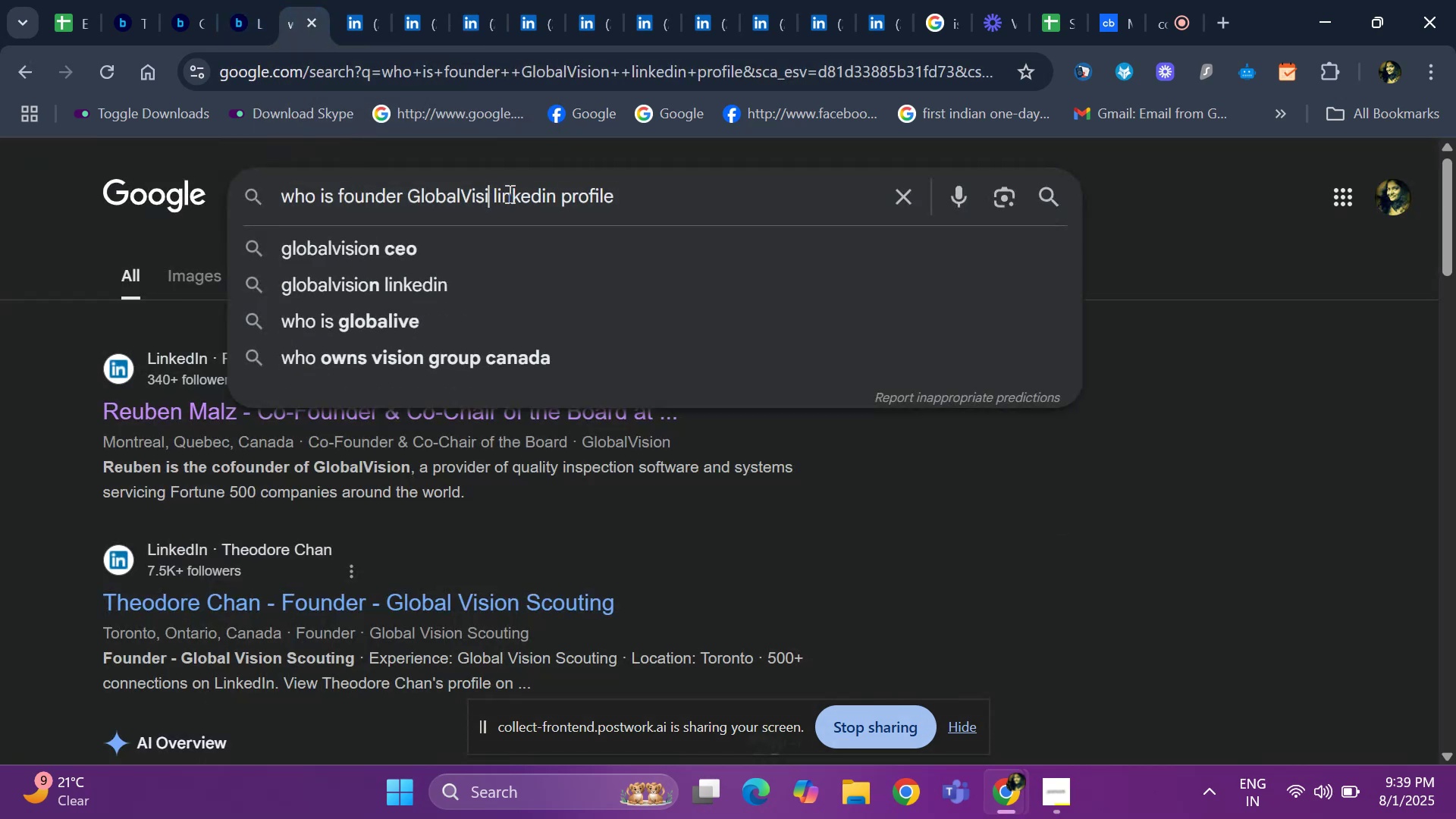 
key(Backspace)
 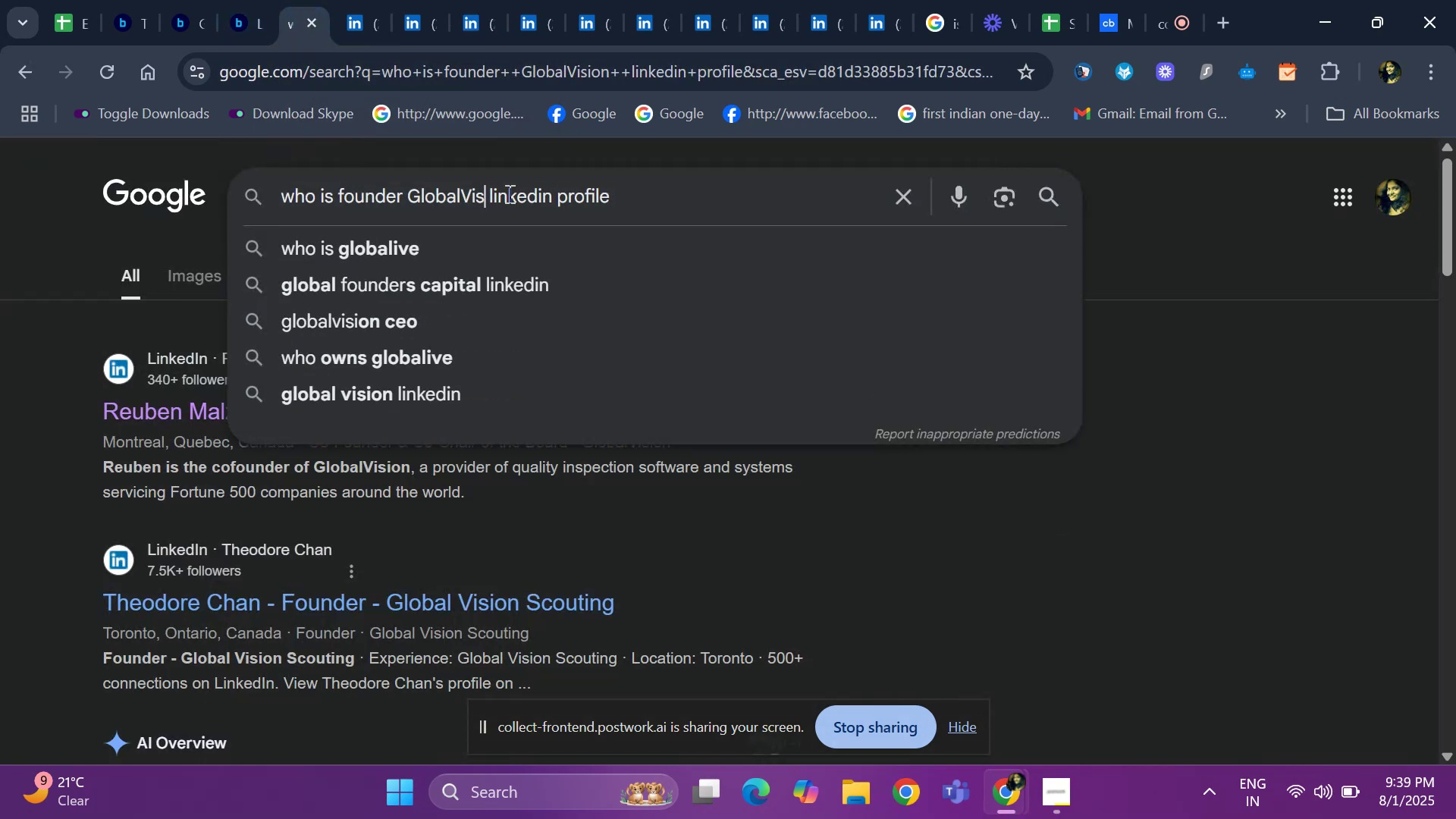 
key(Backspace)
 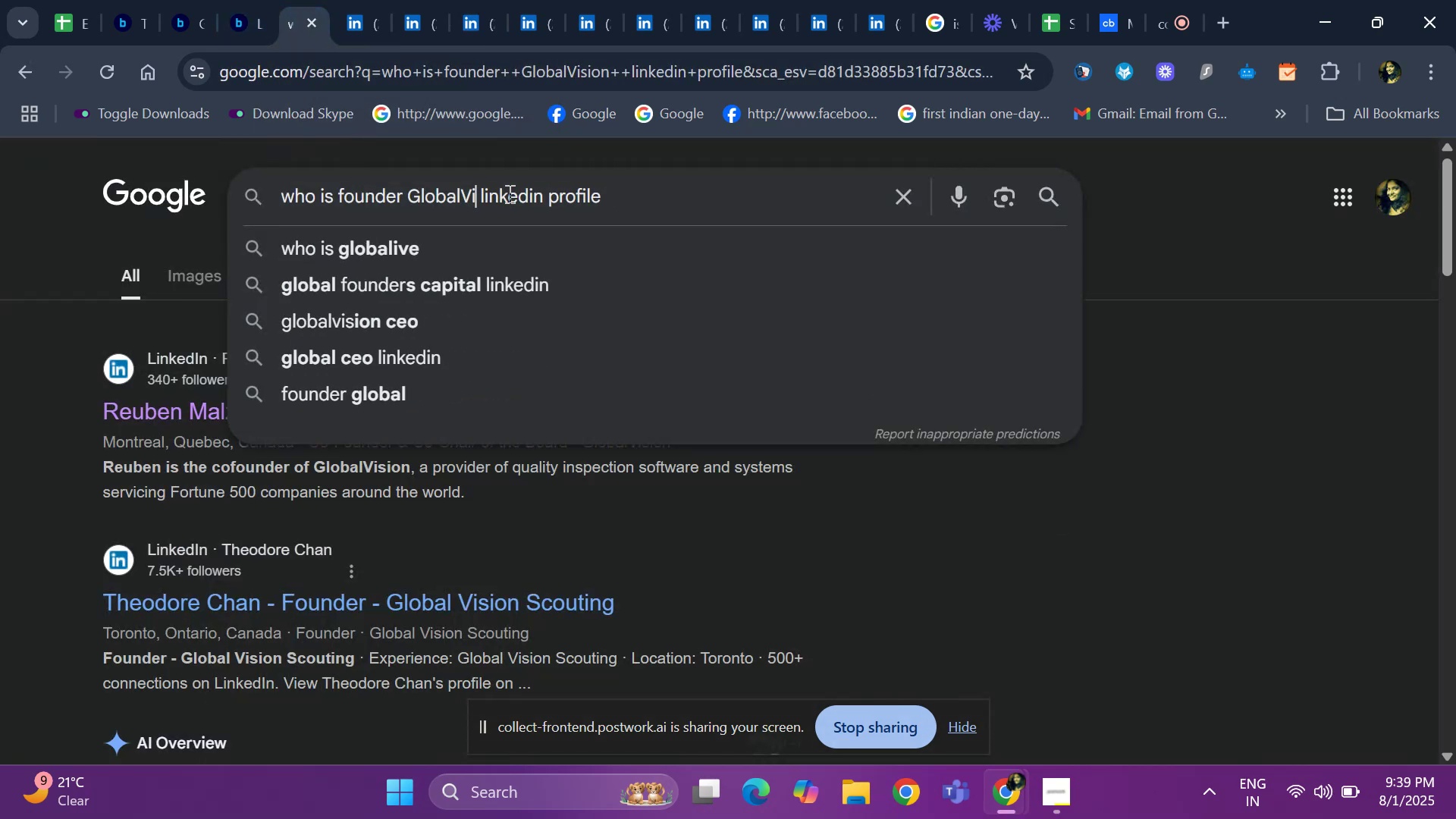 
key(Backspace)
 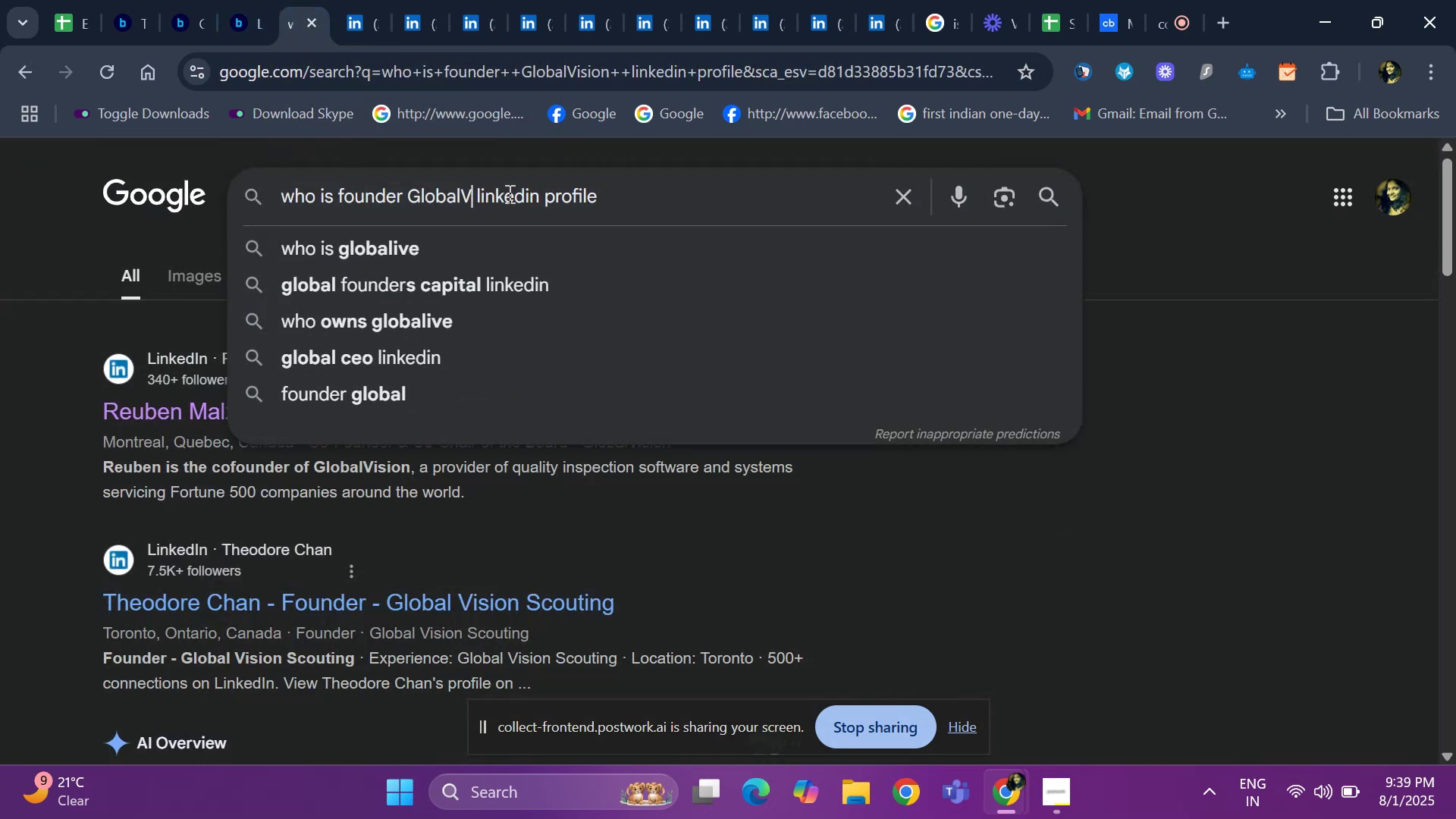 
key(Backspace)
 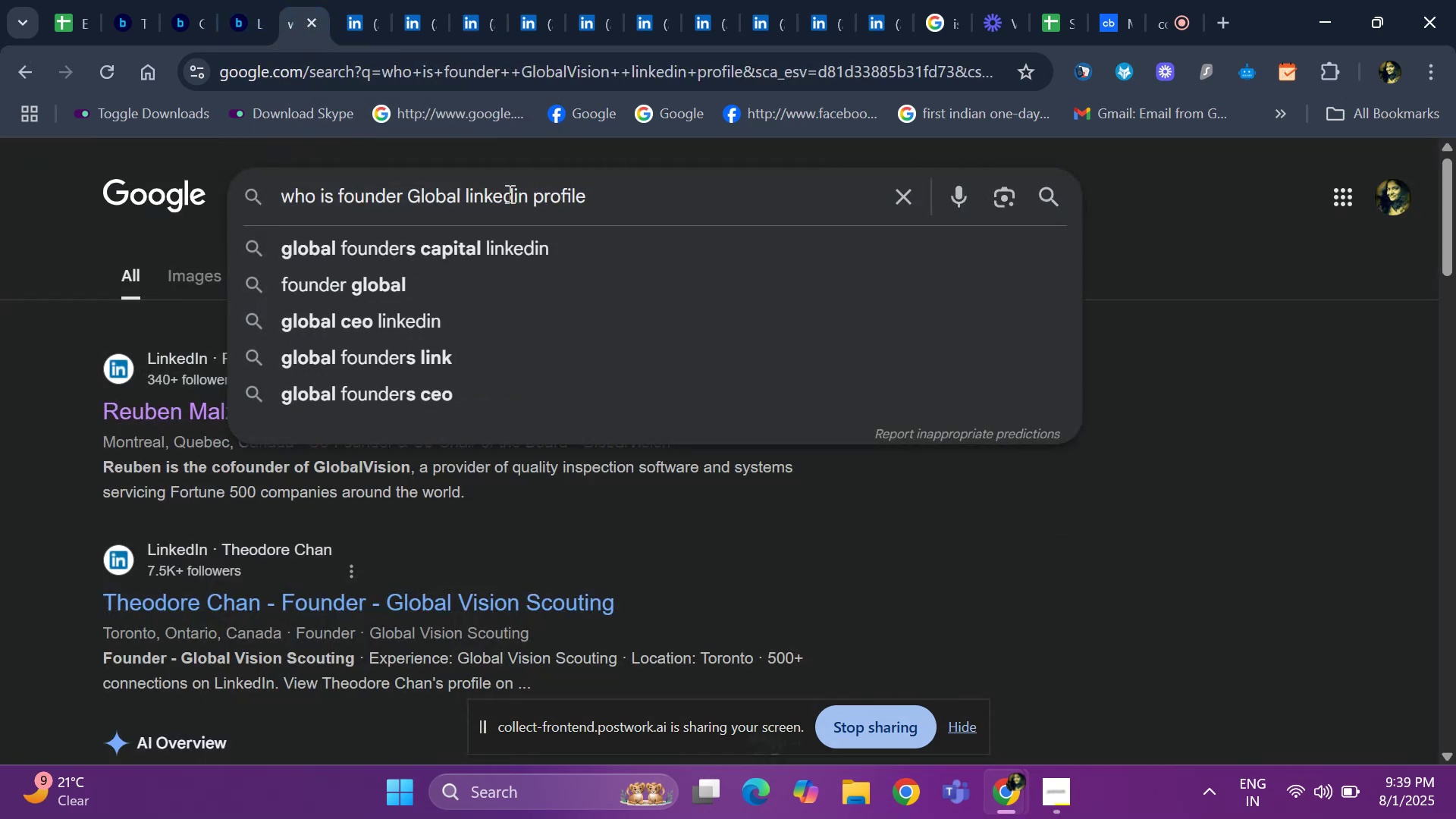 
key(Backspace)
 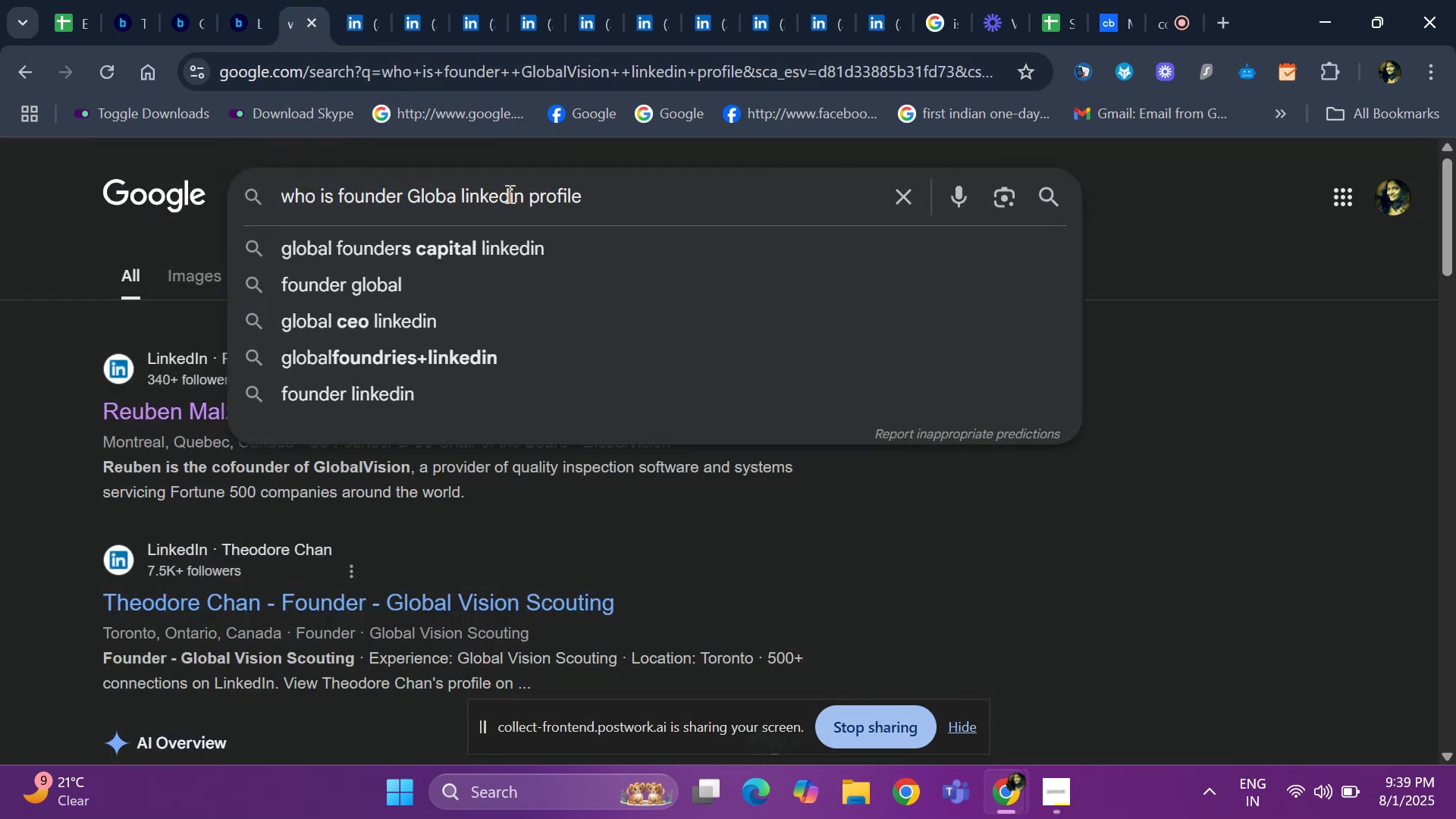 
key(Backspace)
 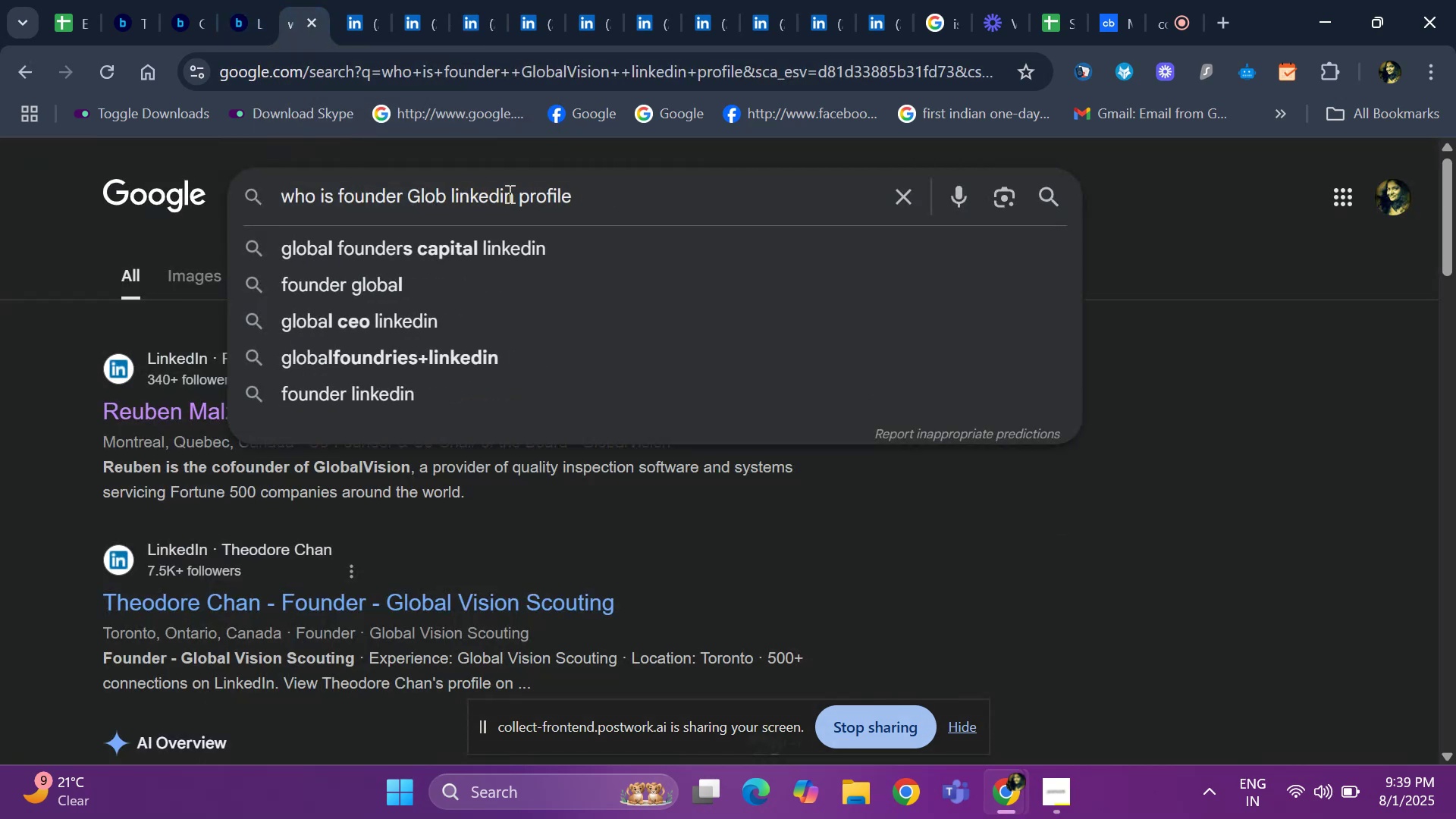 
key(Backspace)
 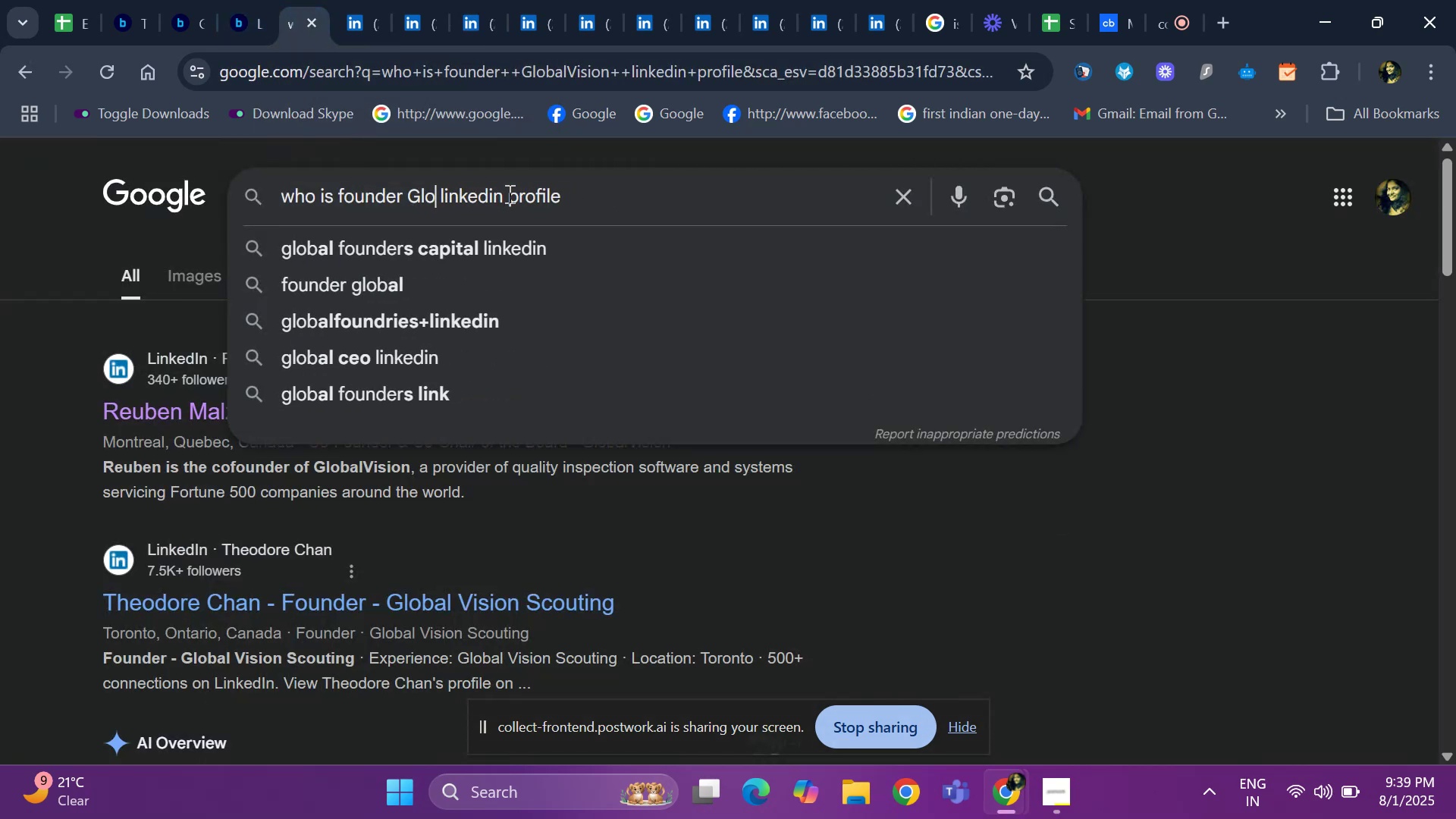 
key(Backspace)
 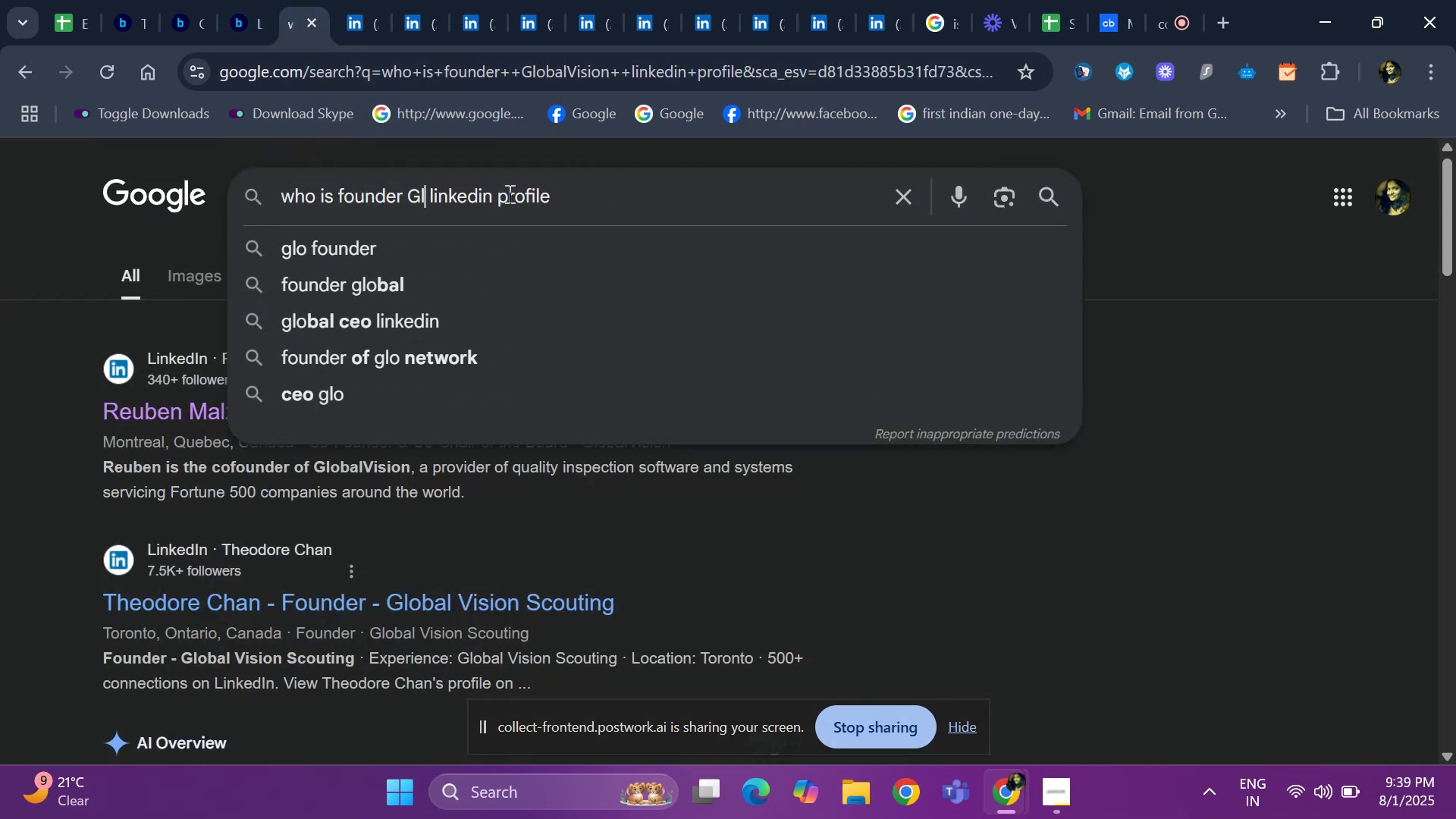 
key(Backspace)
 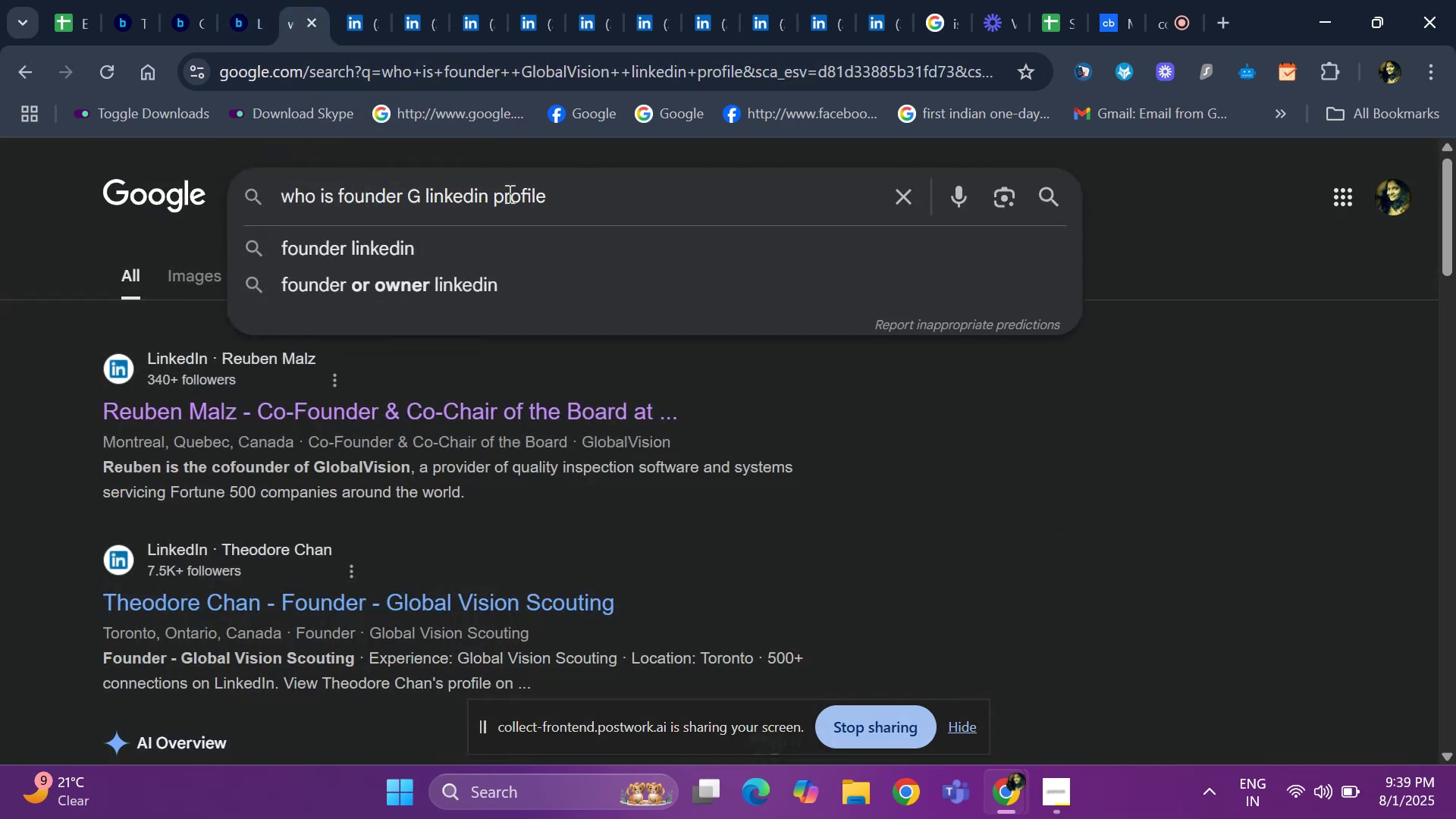 
key(Backspace)
 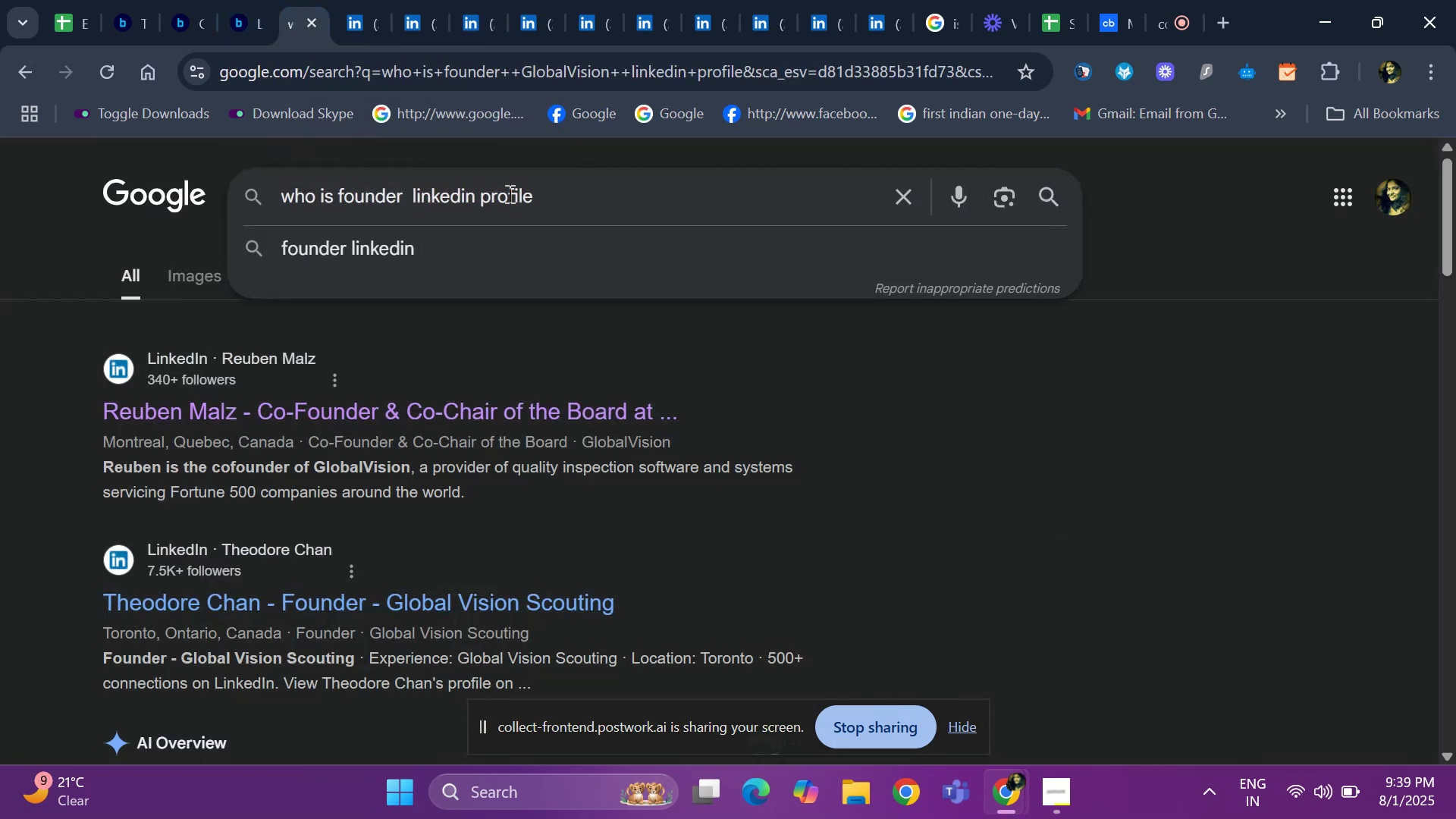 
key(Control+V)
 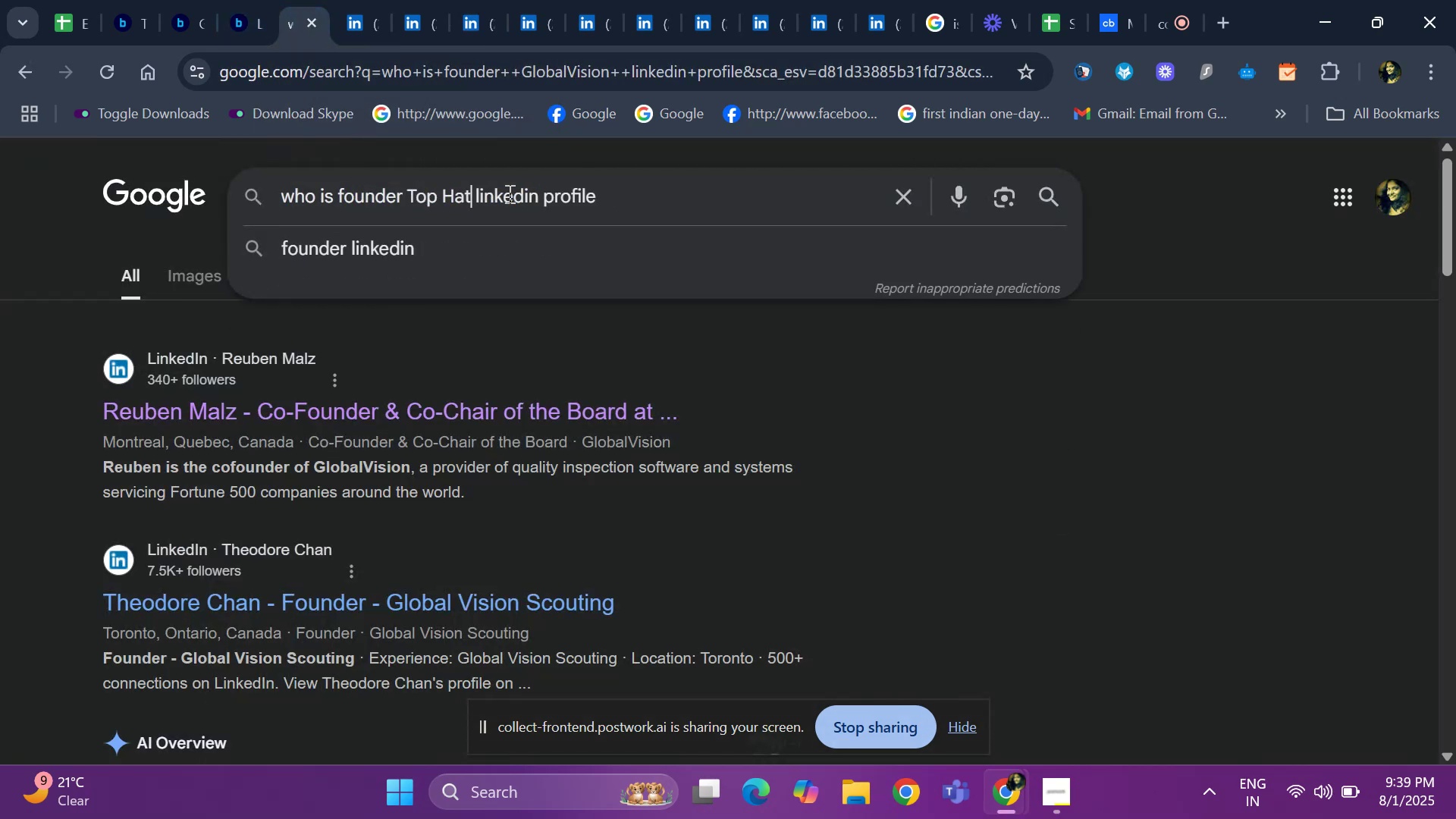 
key(Space)
 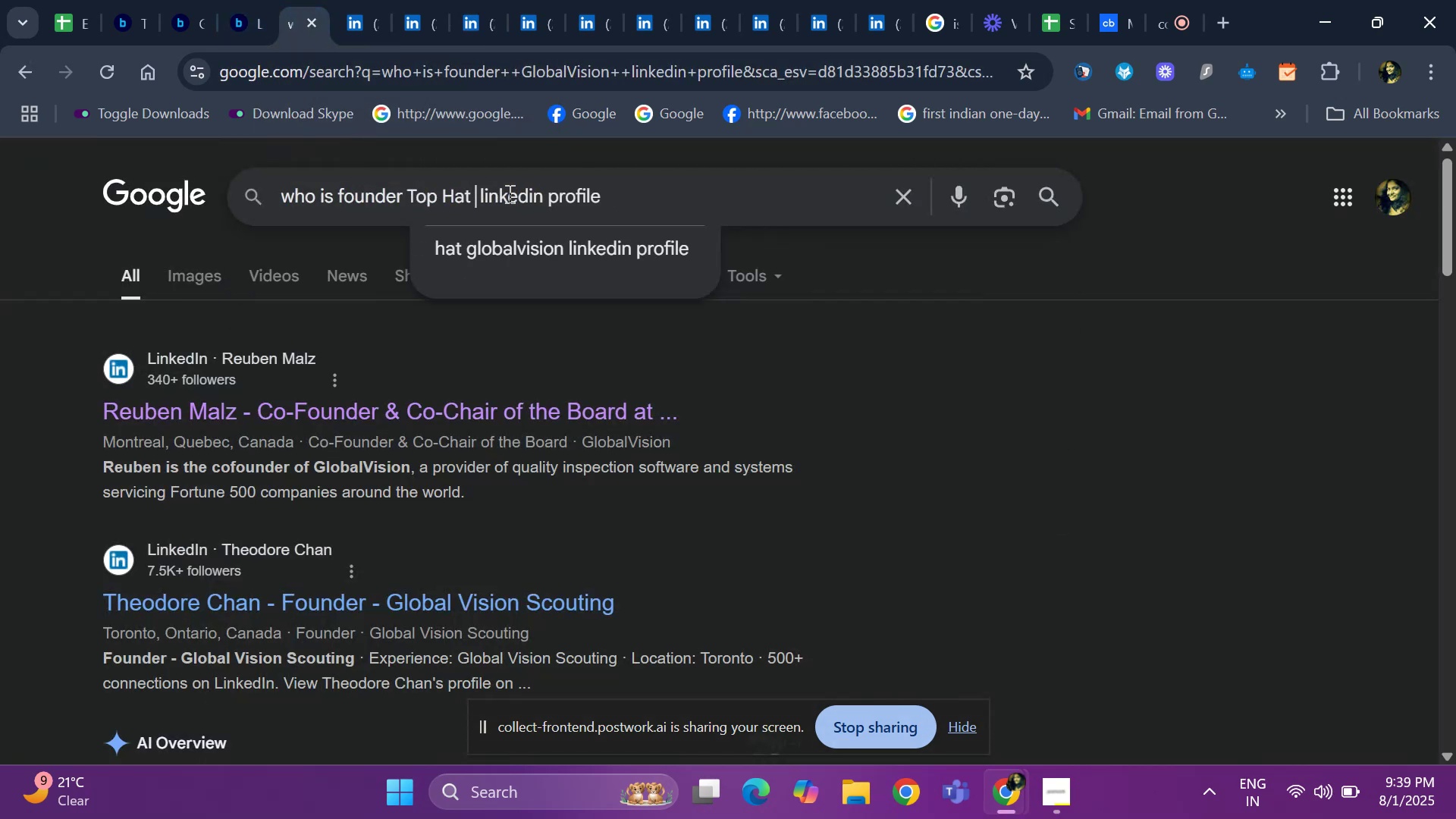 
key(Enter)
 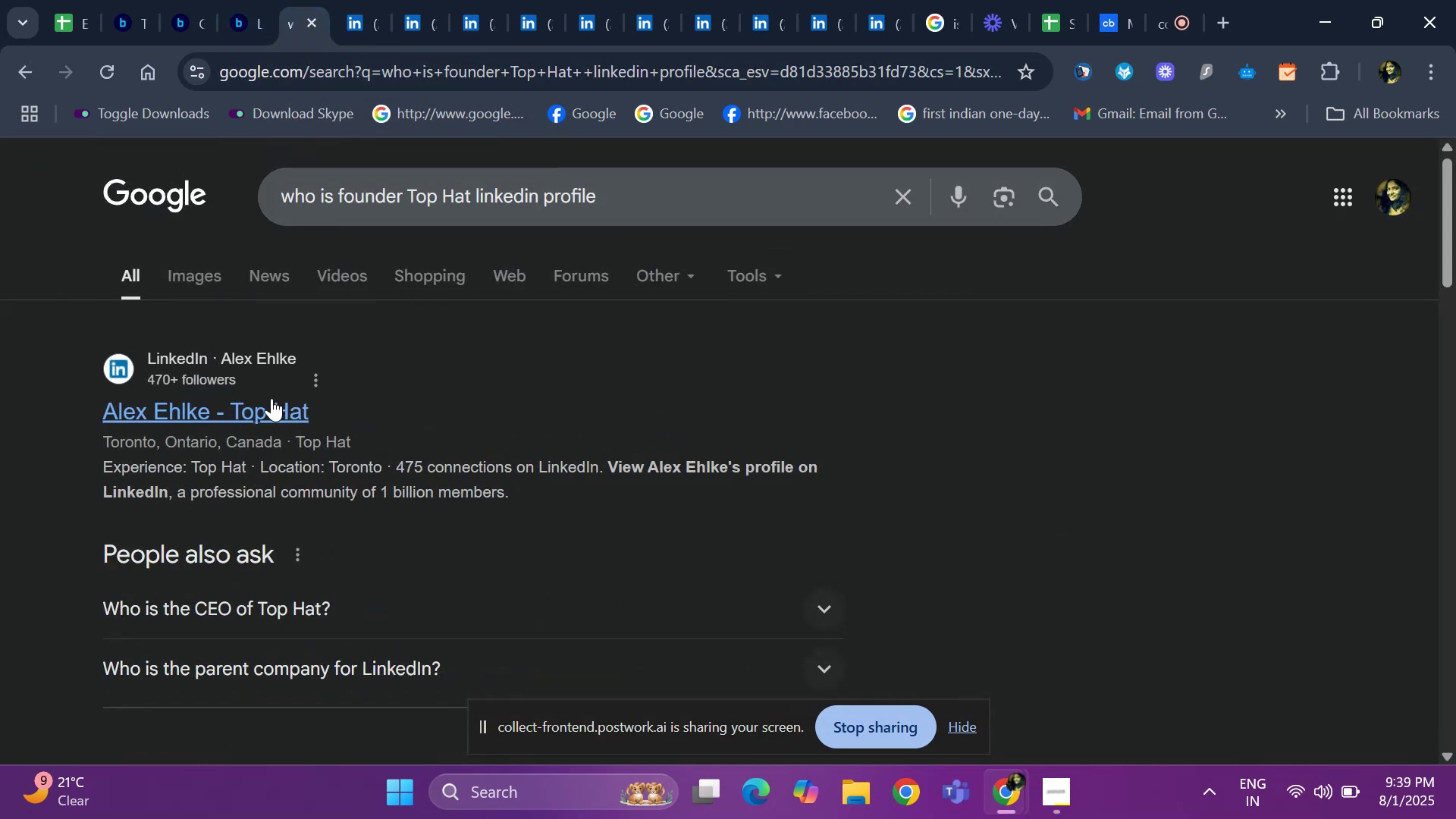 
right_click([271, 398])
 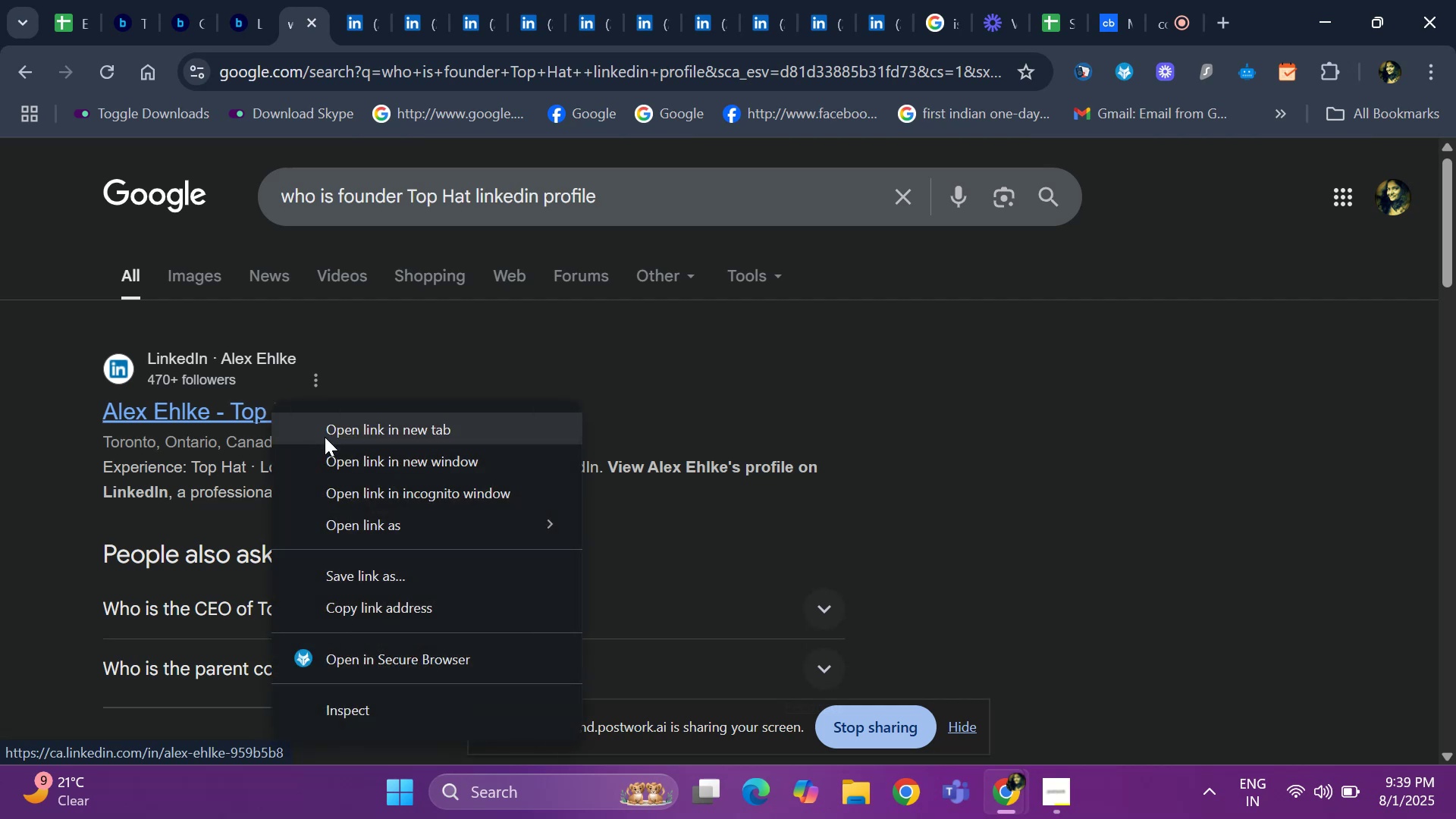 
left_click_drag(start_coordinate=[331, 444], to_coordinate=[335, 441])
 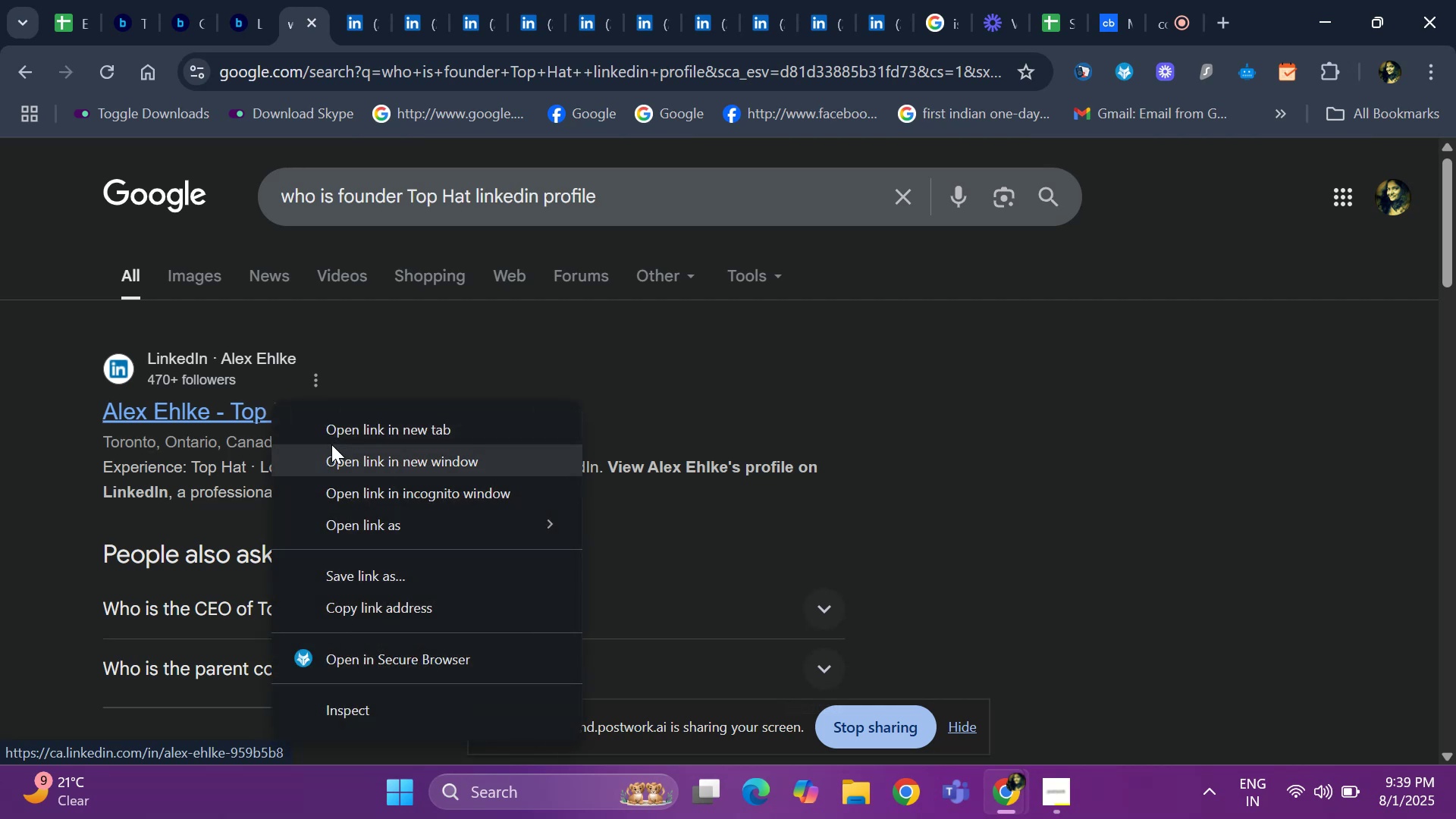 
left_click([335, 441])
 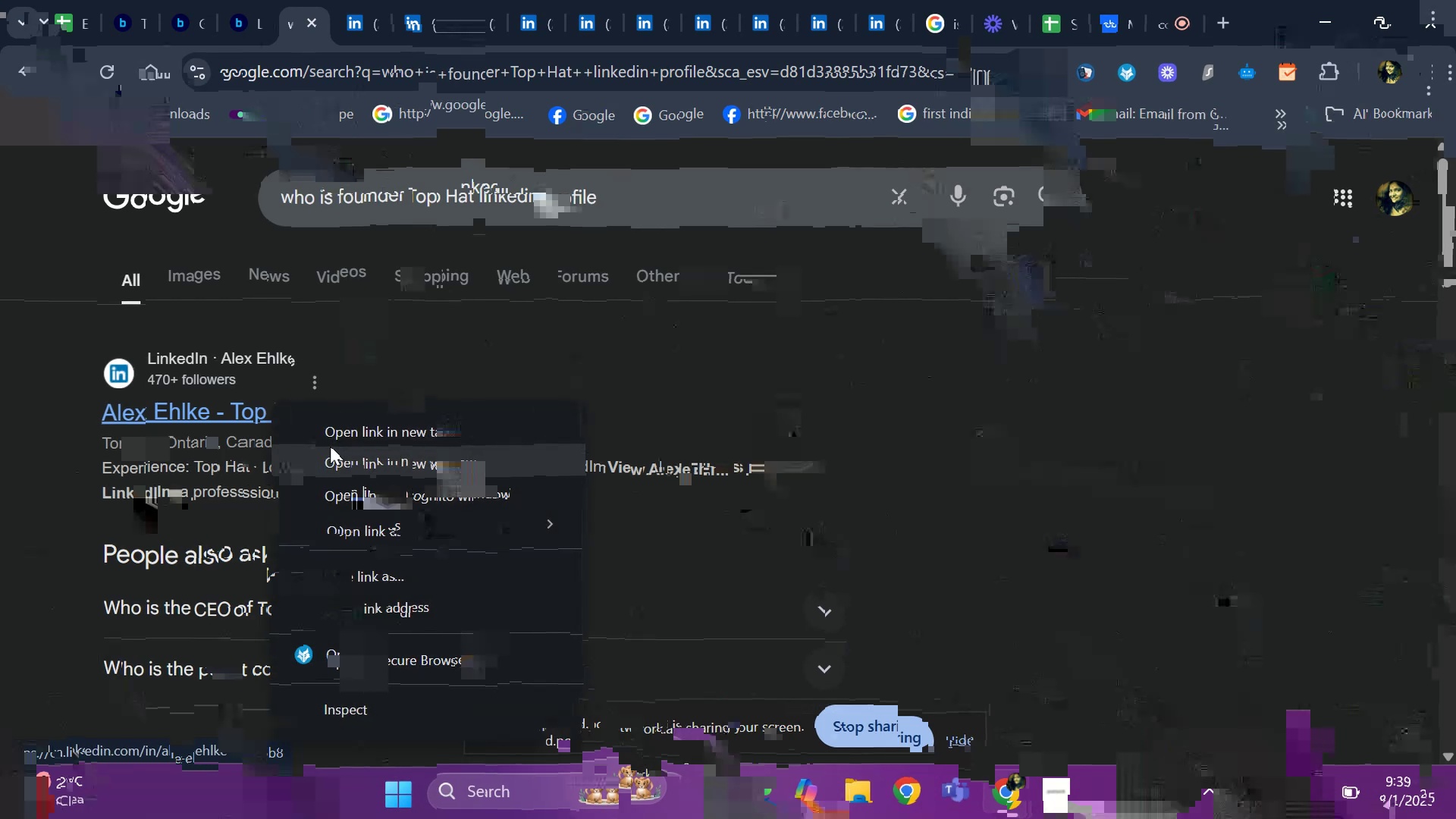 
left_click([335, 441])
 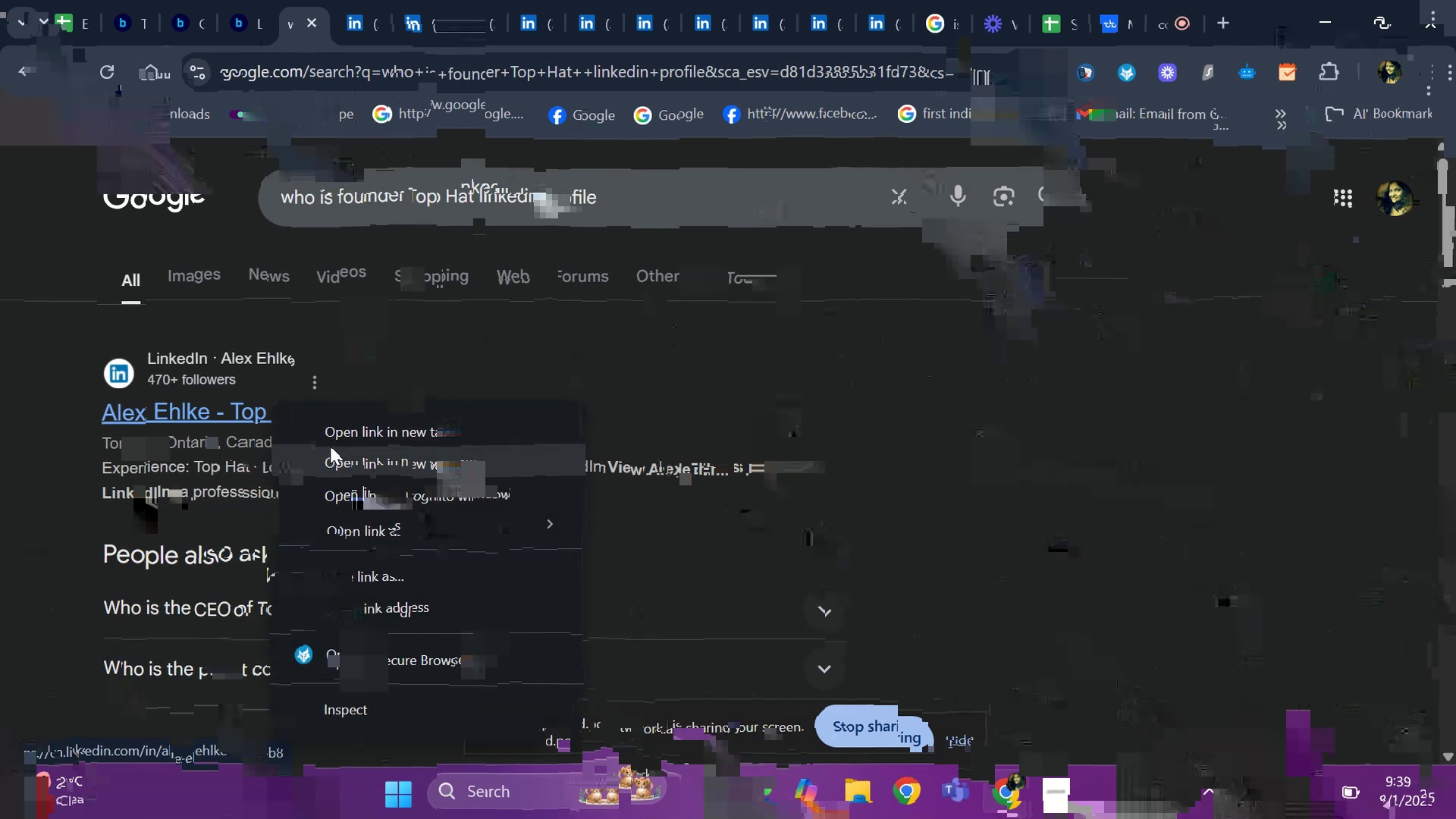 
left_click([340, 2])
 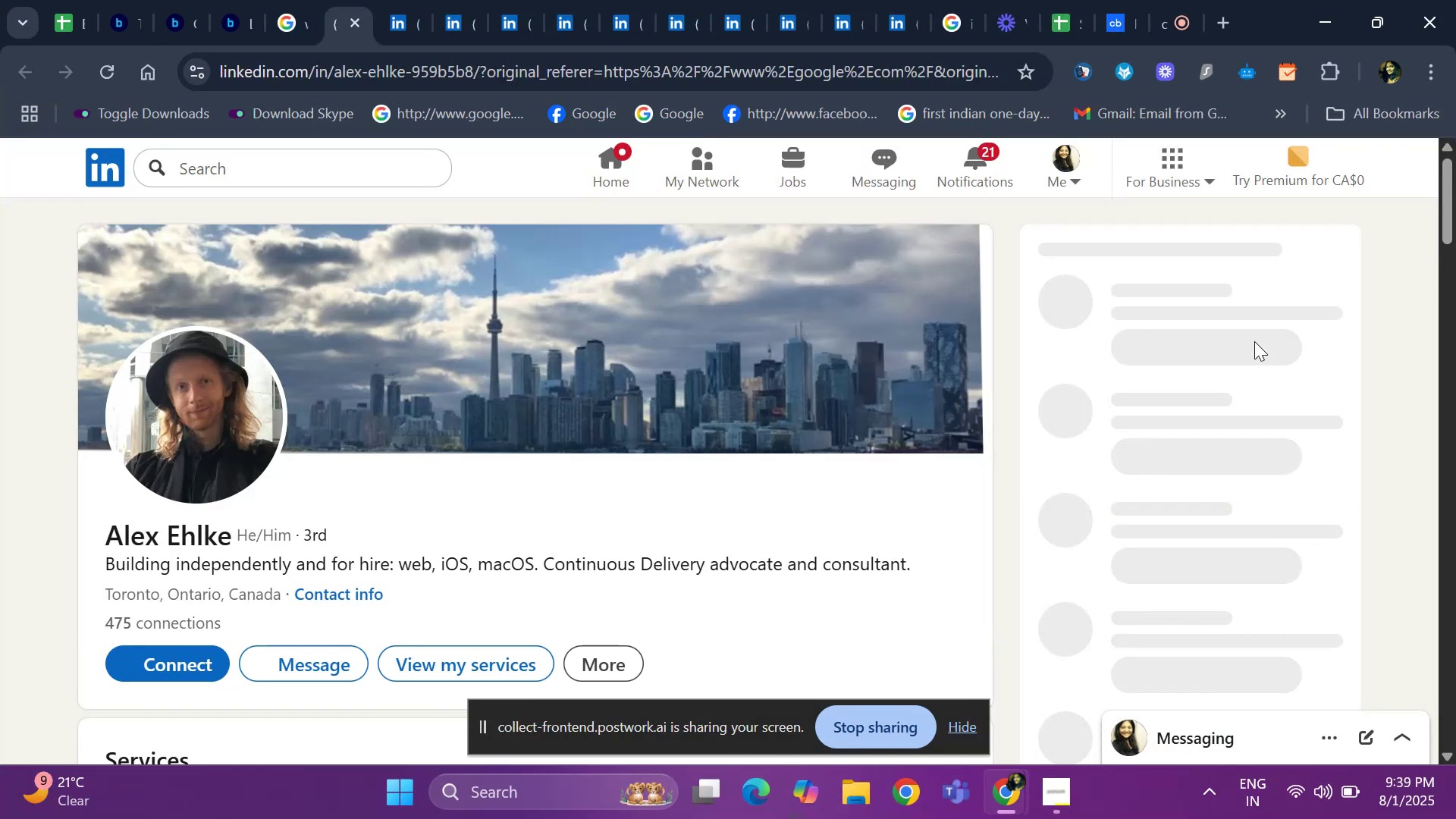 
left_click_drag(start_coordinate=[1454, 234], to_coordinate=[1455, 330])
 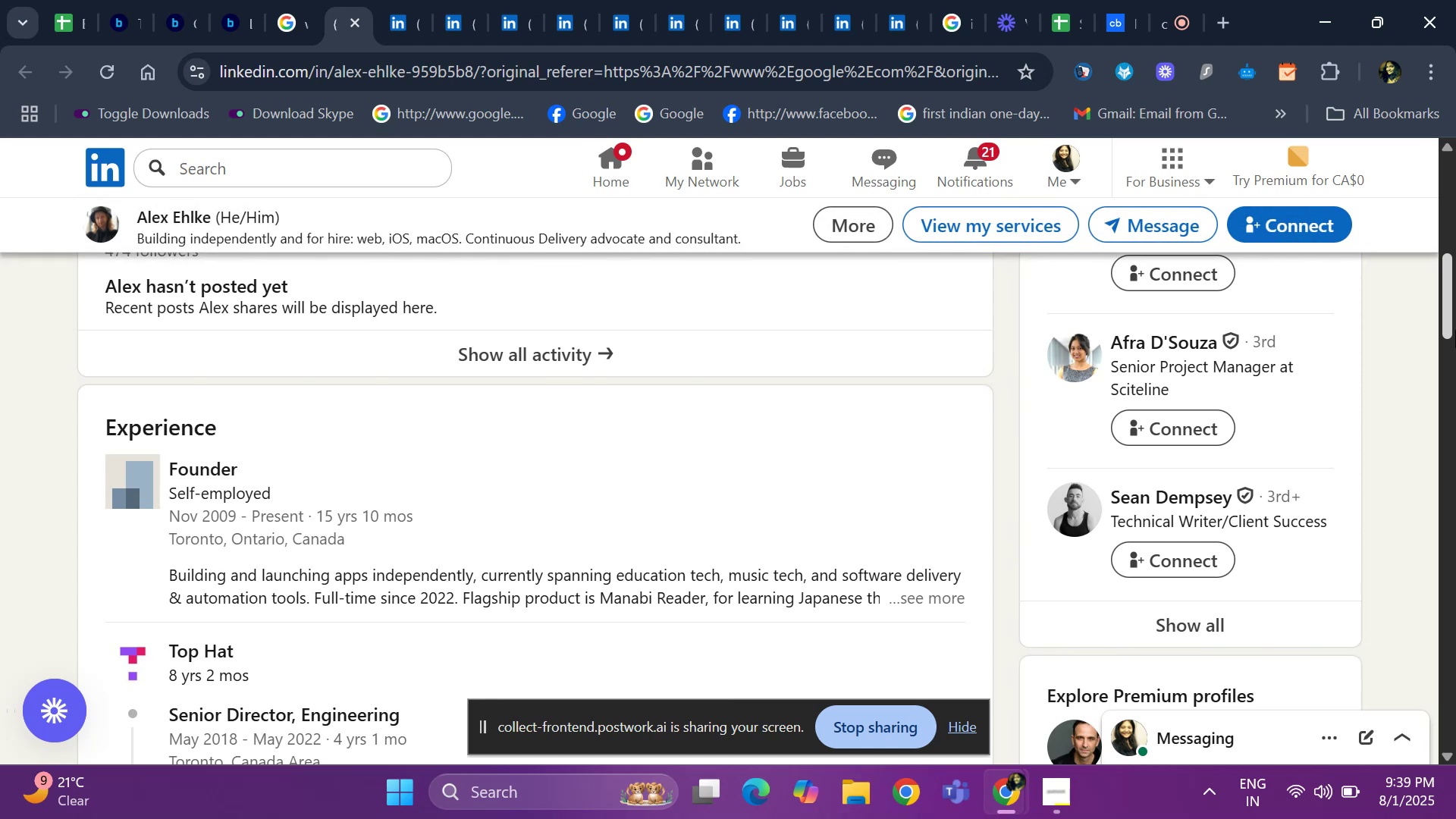 
left_click([1455, 330])
 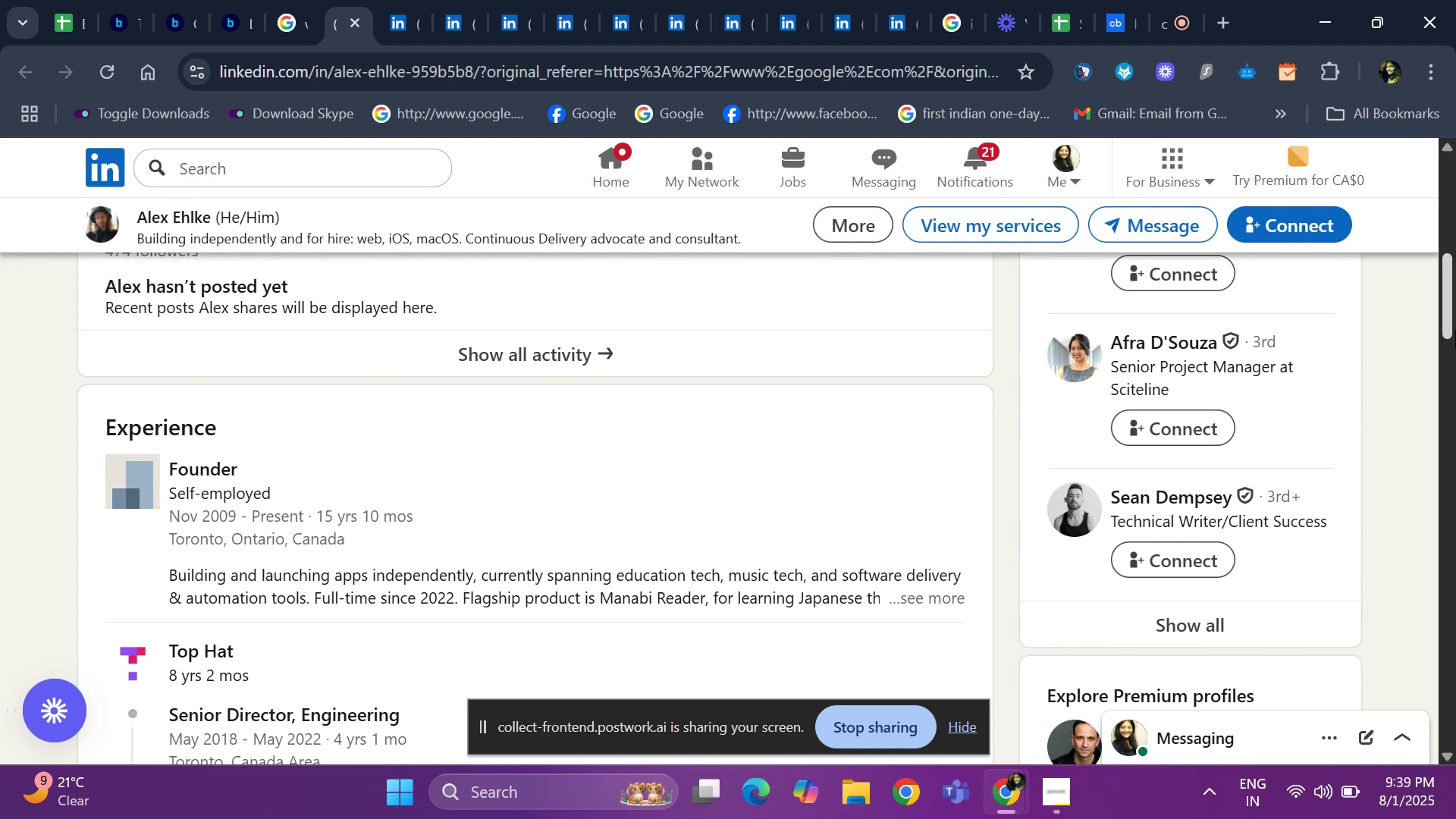 
left_click_drag(start_coordinate=[1455, 330], to_coordinate=[1455, 388])
 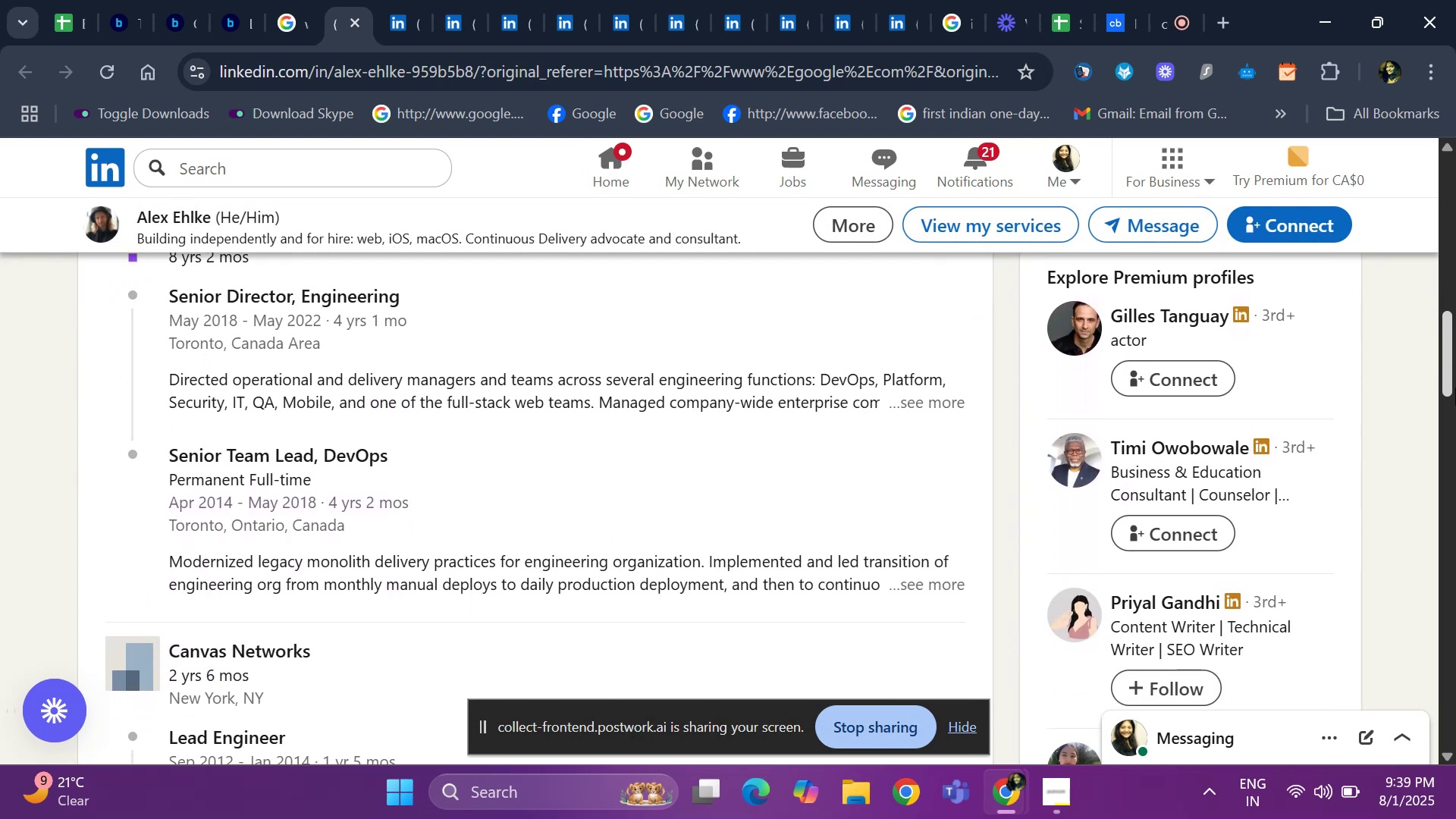 
left_click_drag(start_coordinate=[1455, 388], to_coordinate=[1455, 376])
 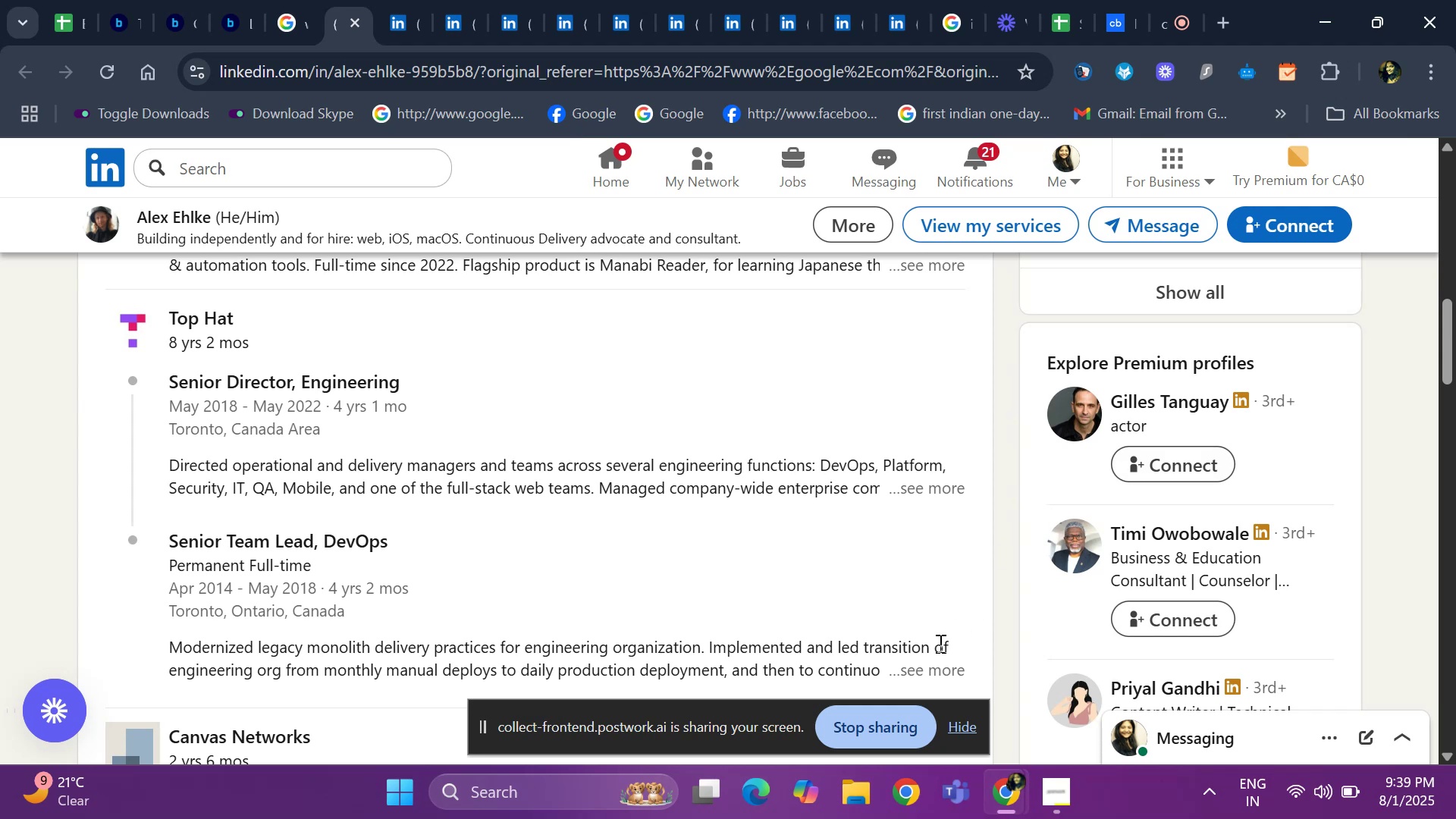 
left_click([920, 676])
 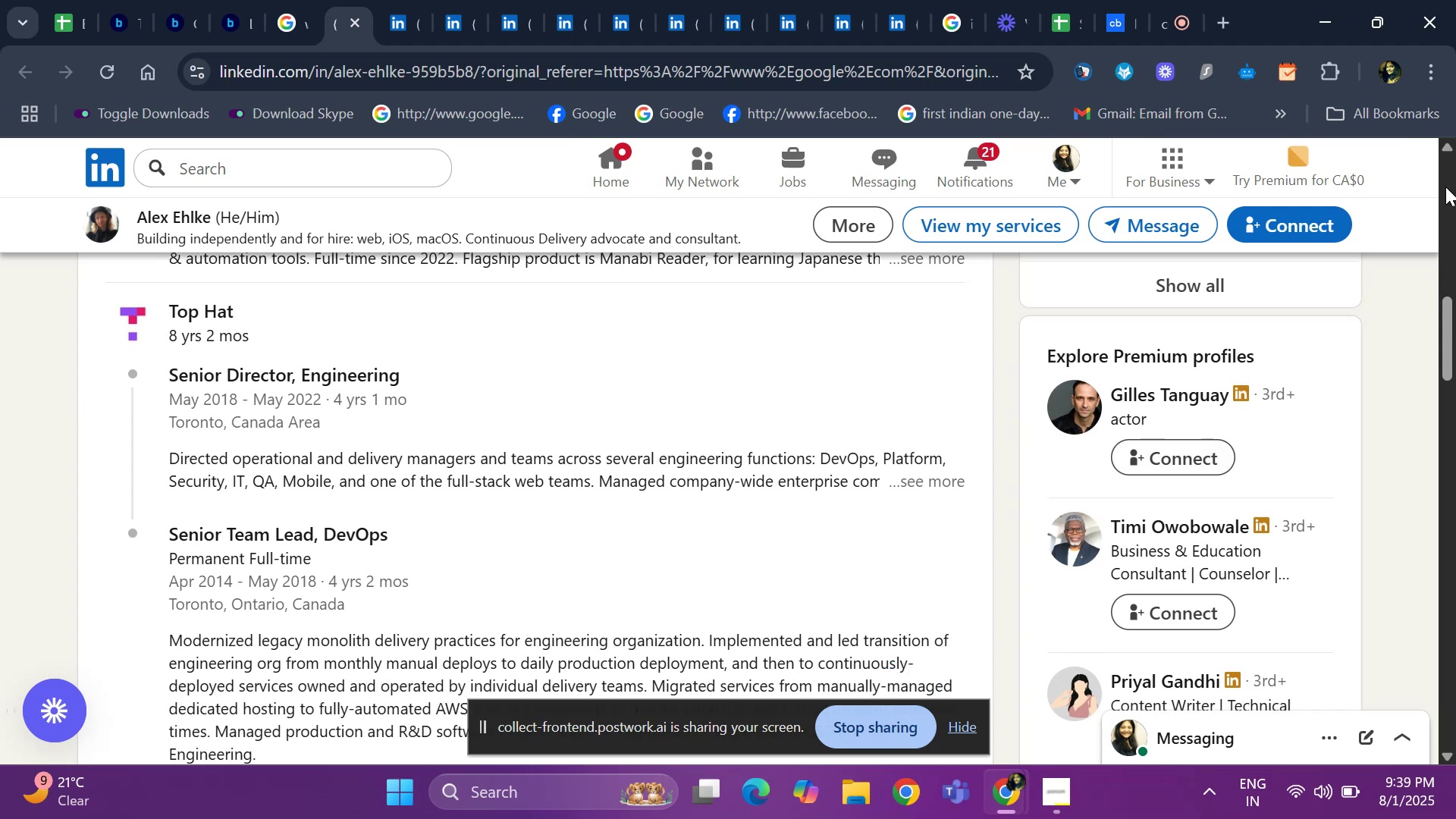 
left_click_drag(start_coordinate=[1455, 344], to_coordinate=[1455, 350])
 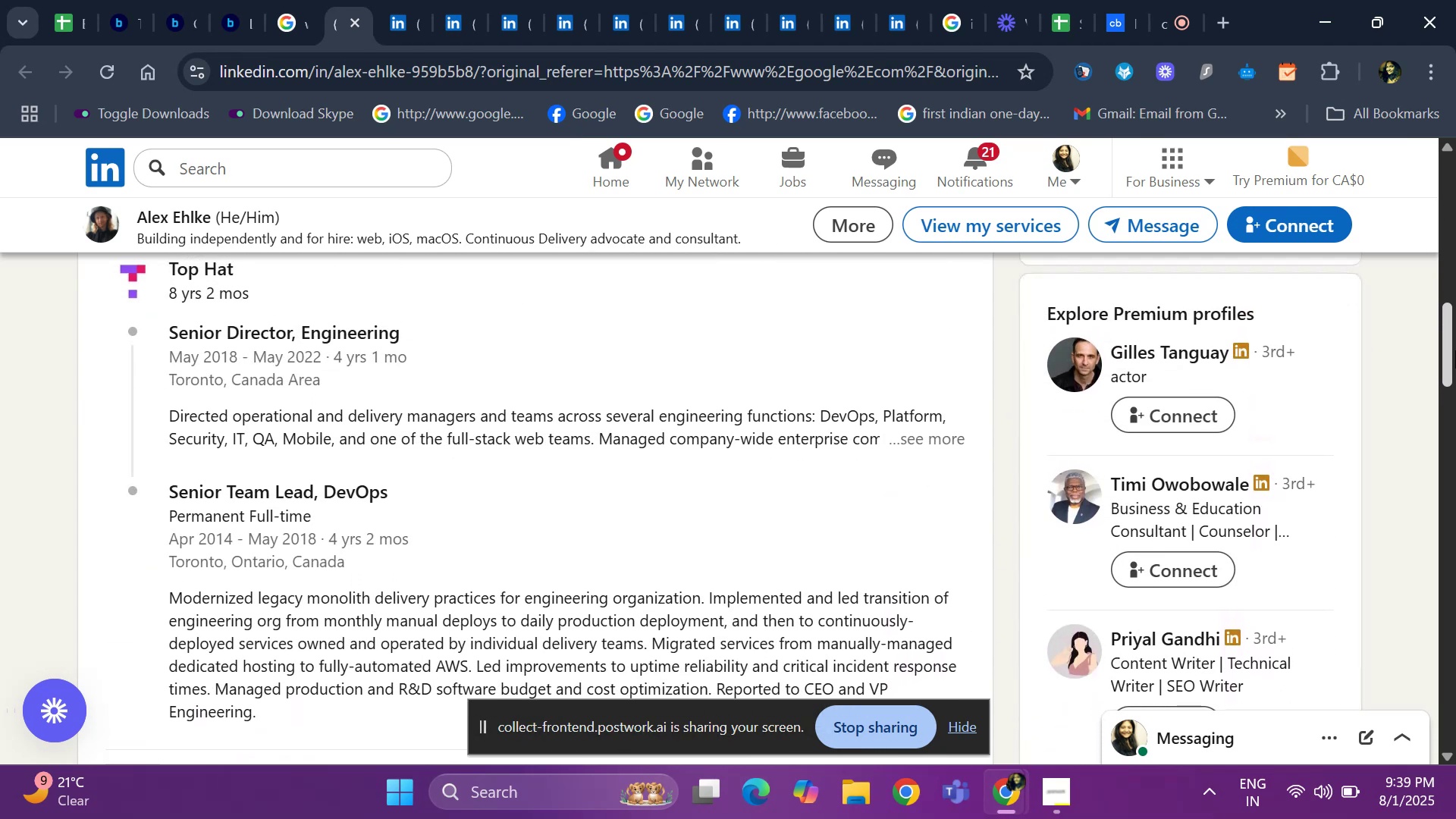 
right_click([1455, 350])
 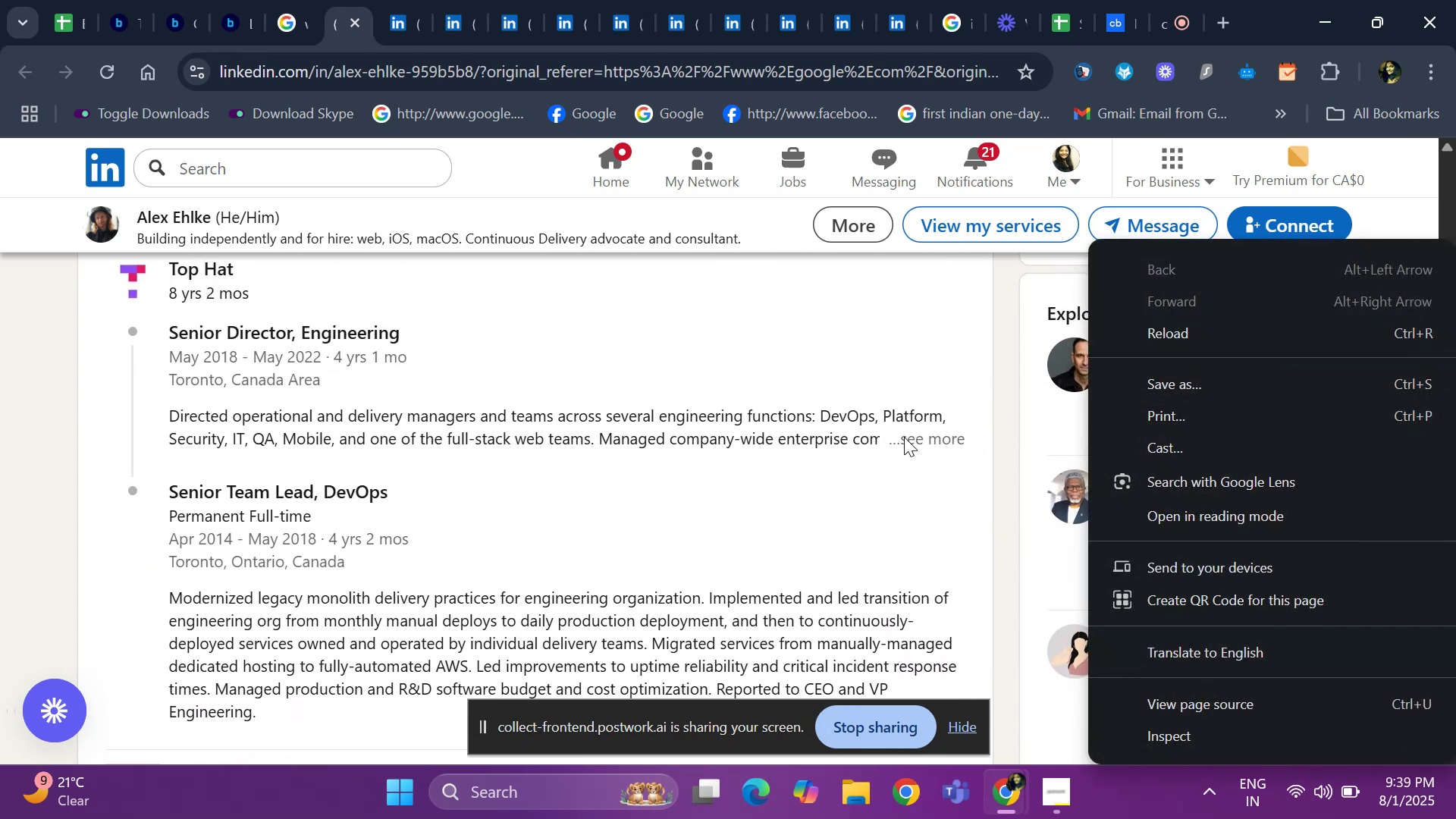 
left_click([904, 437])
 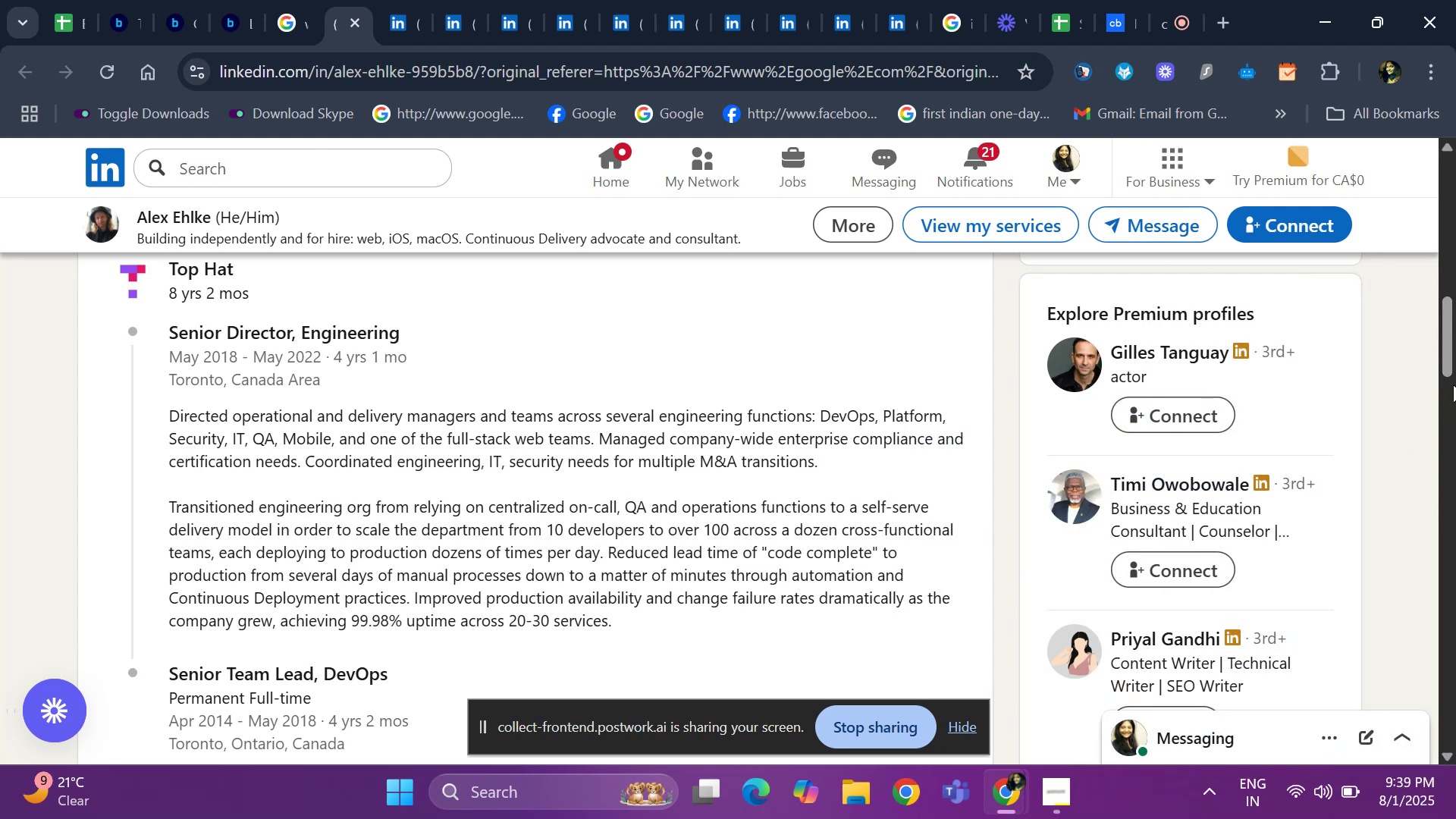 
left_click_drag(start_coordinate=[1451, 368], to_coordinate=[1455, 293])
 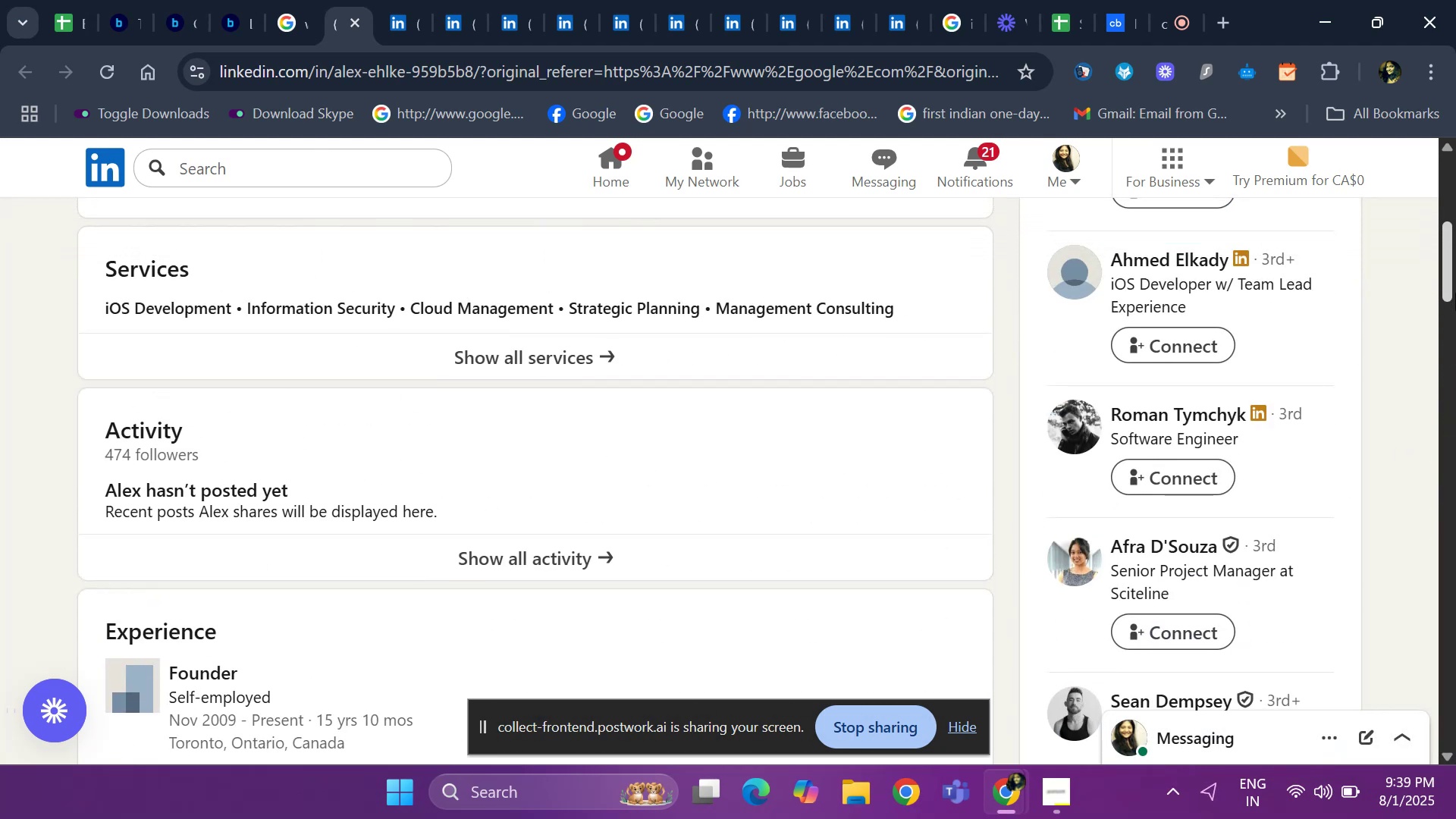 
left_click_drag(start_coordinate=[1455, 293], to_coordinate=[1455, 214])
 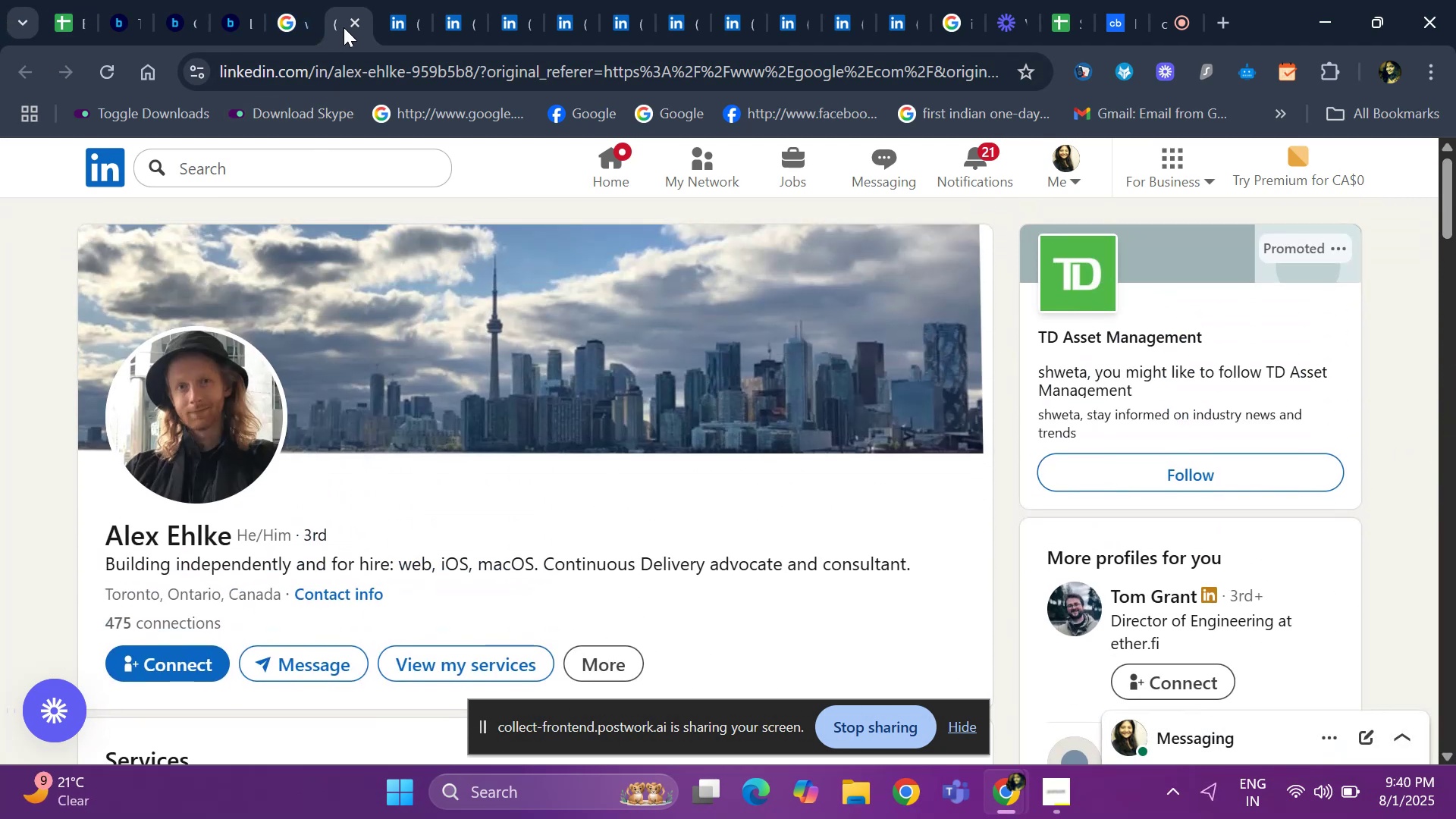 
left_click([359, 27])
 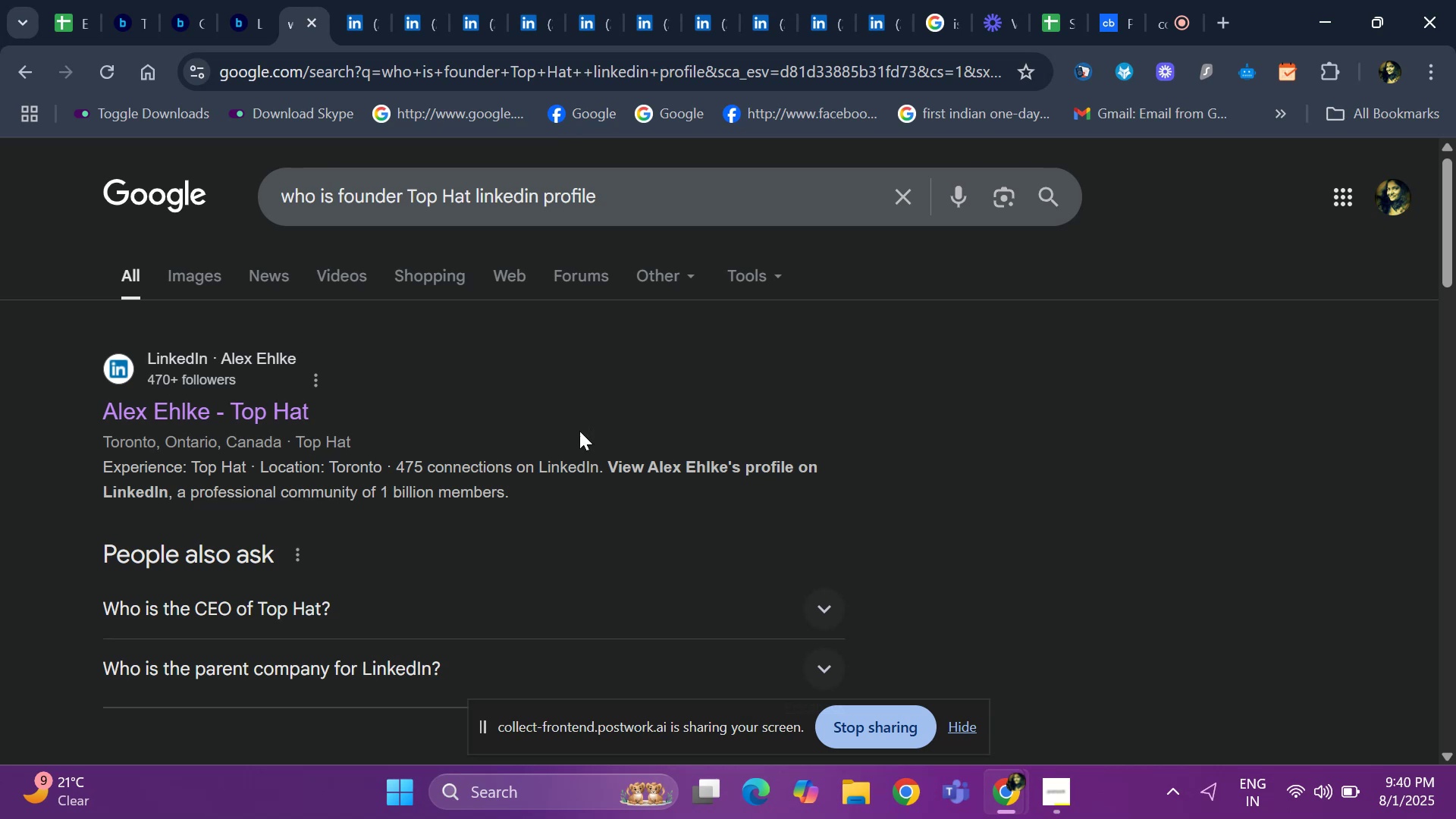 
left_click_drag(start_coordinate=[1455, 257], to_coordinate=[1455, 342])
 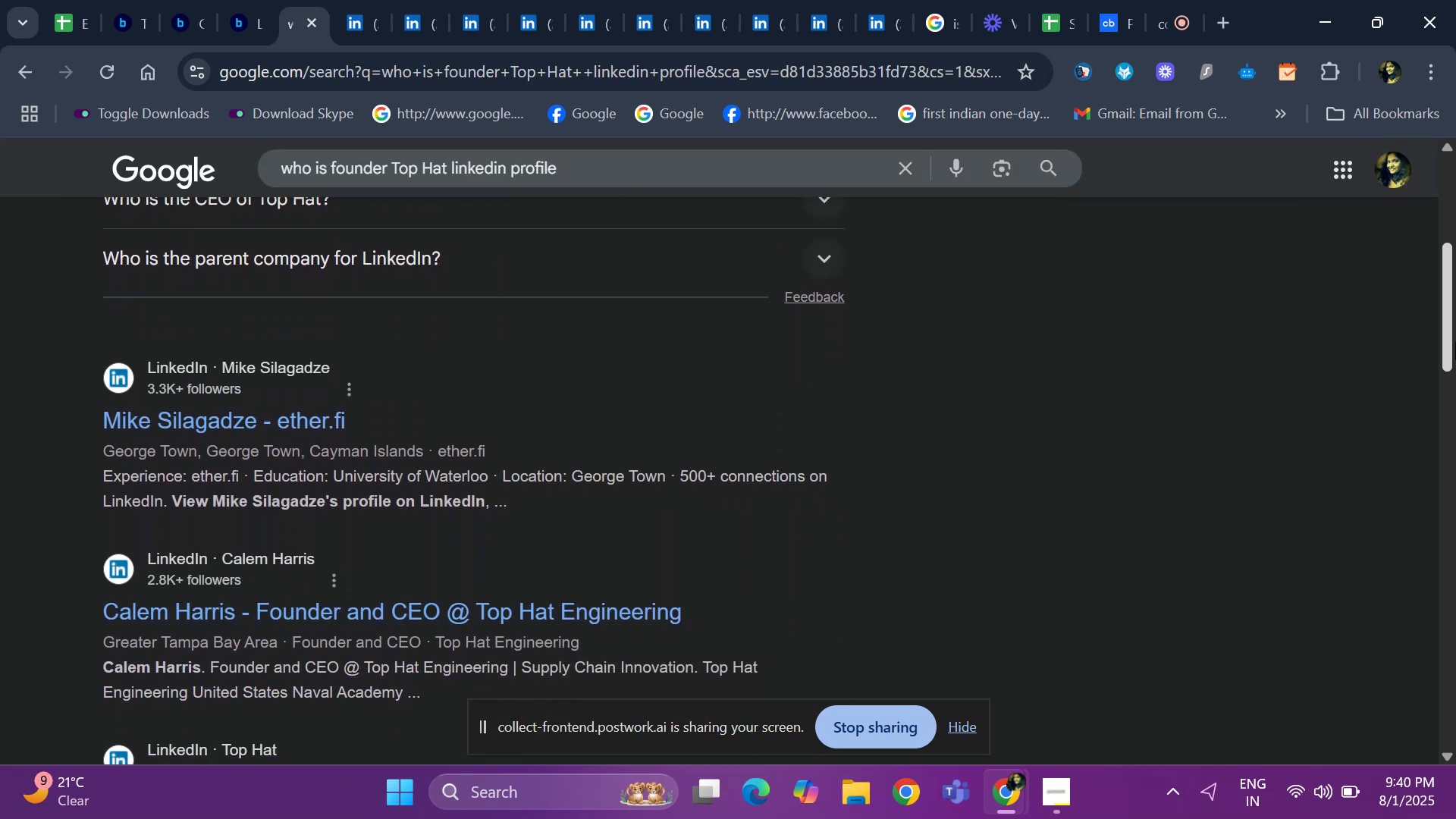 
left_click([1455, 342])
 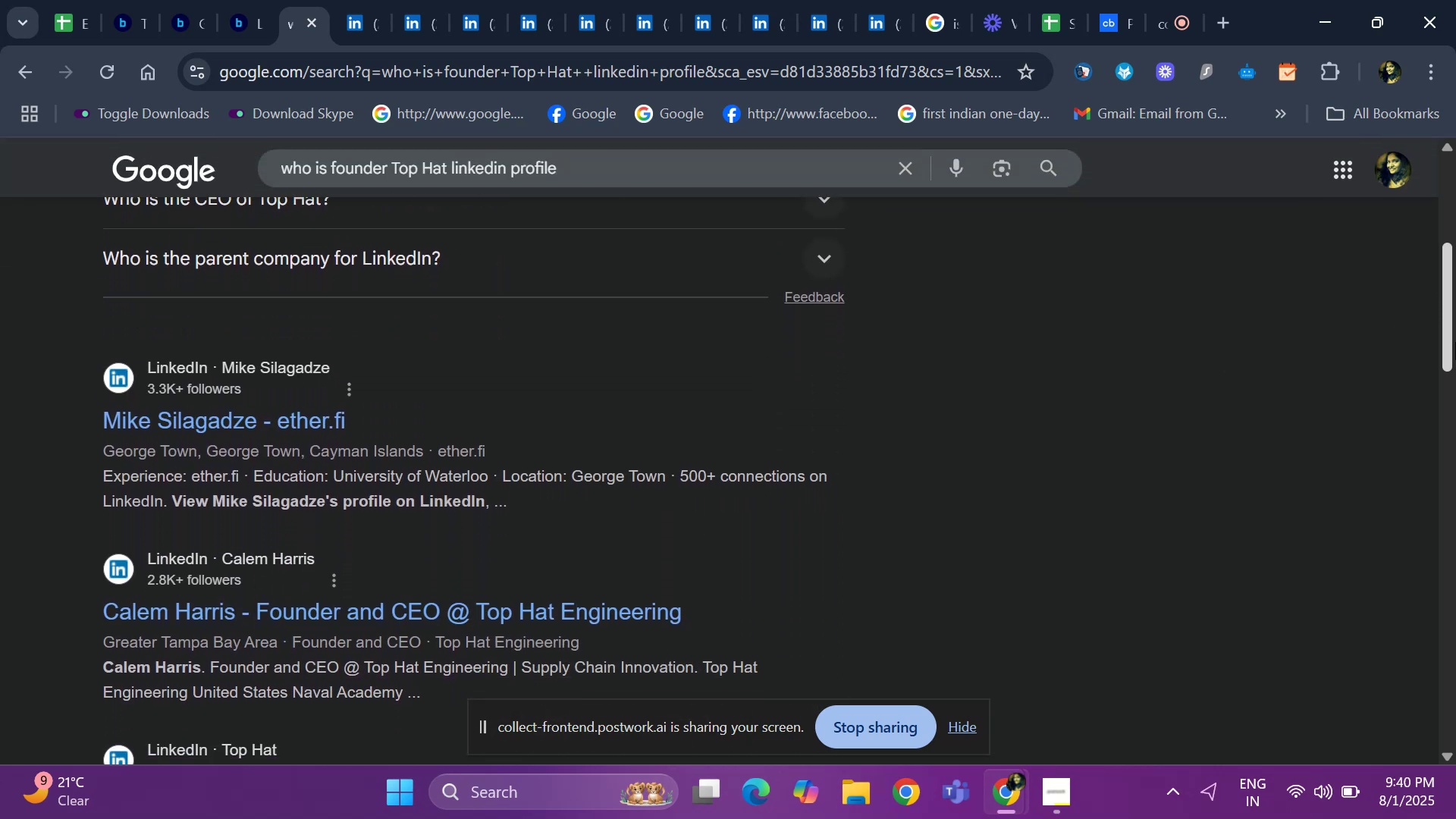 
left_click_drag(start_coordinate=[1455, 342], to_coordinate=[1455, 353])
 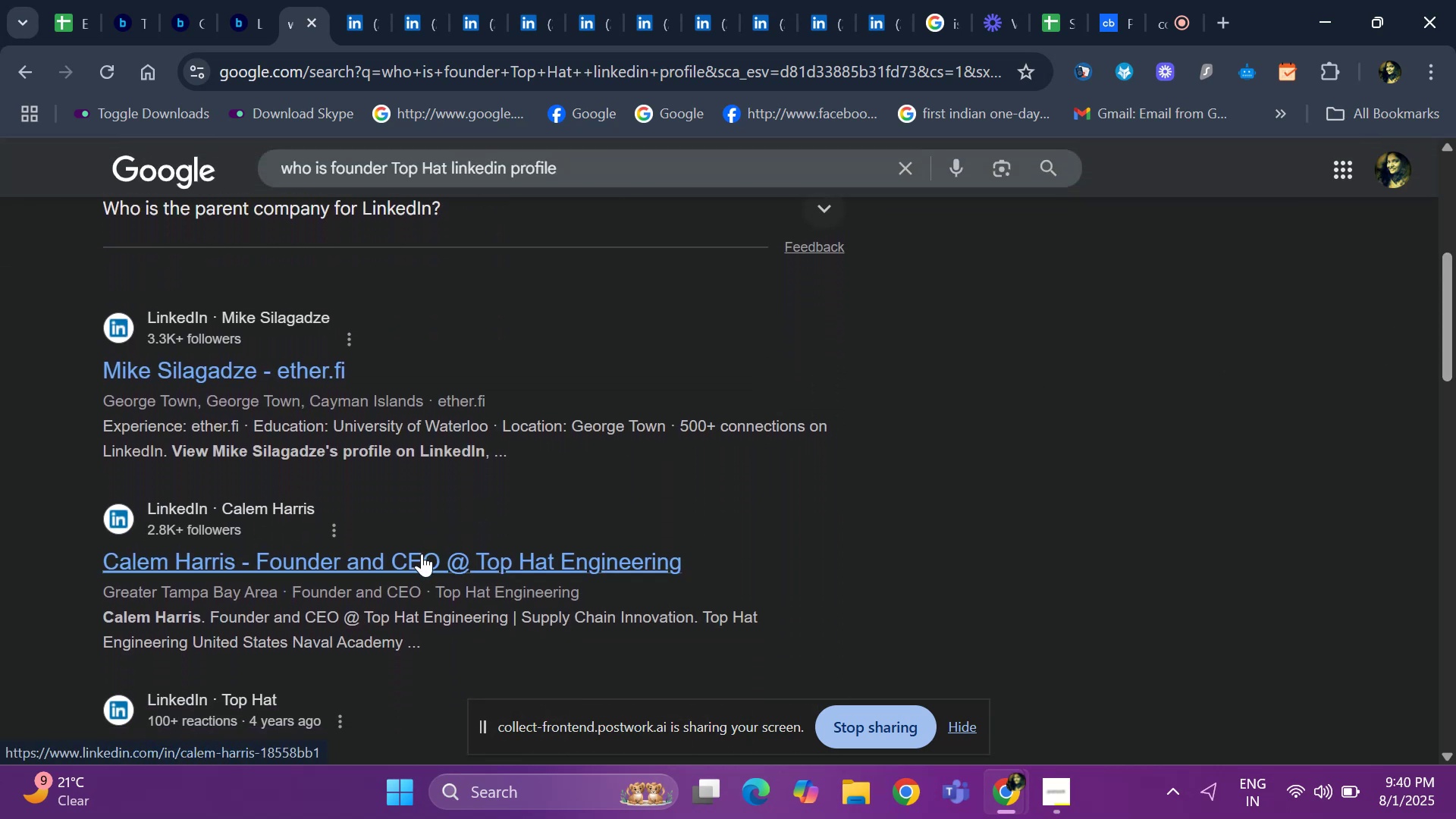 
right_click([422, 554])
 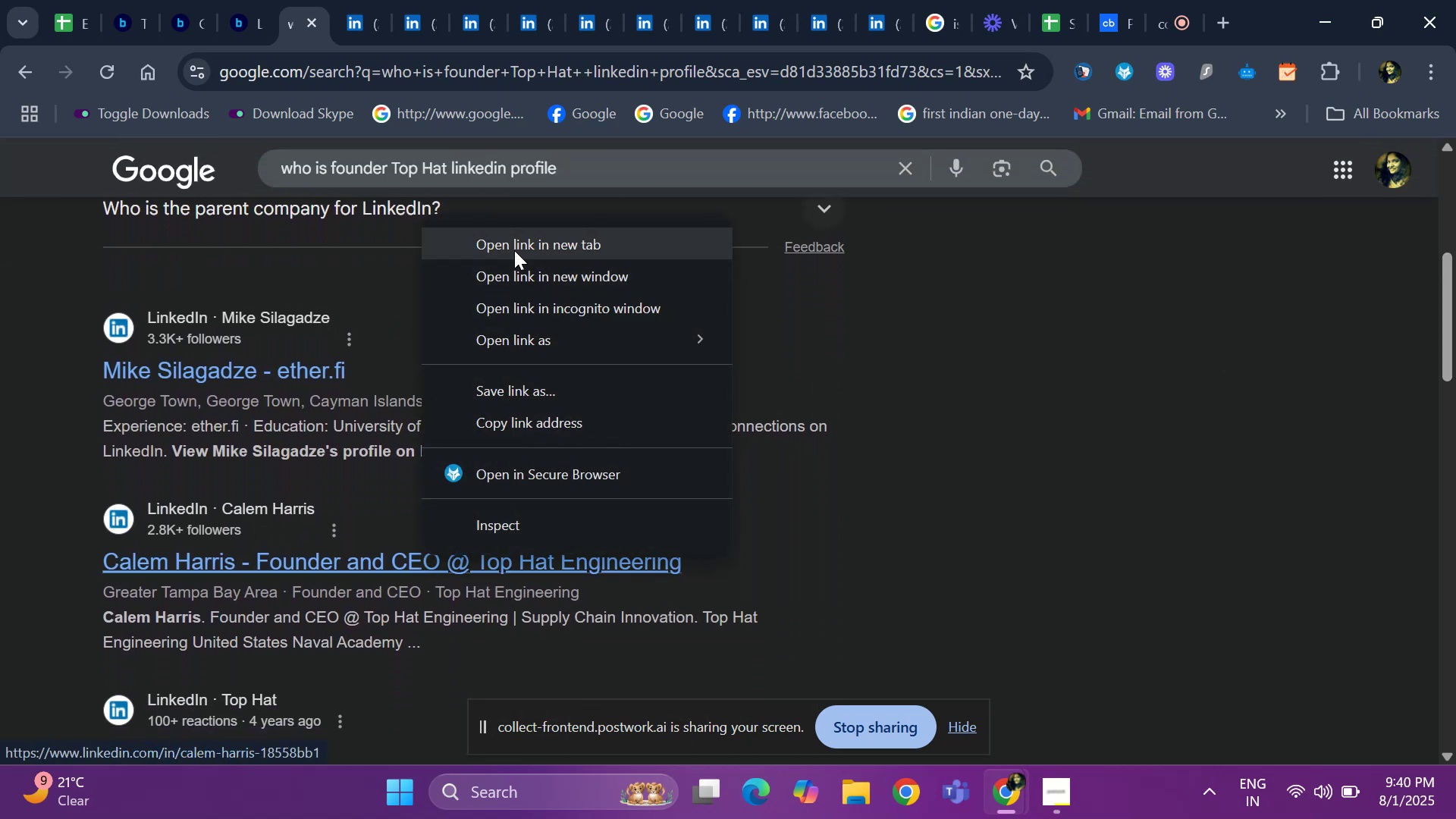 
left_click([514, 250])
 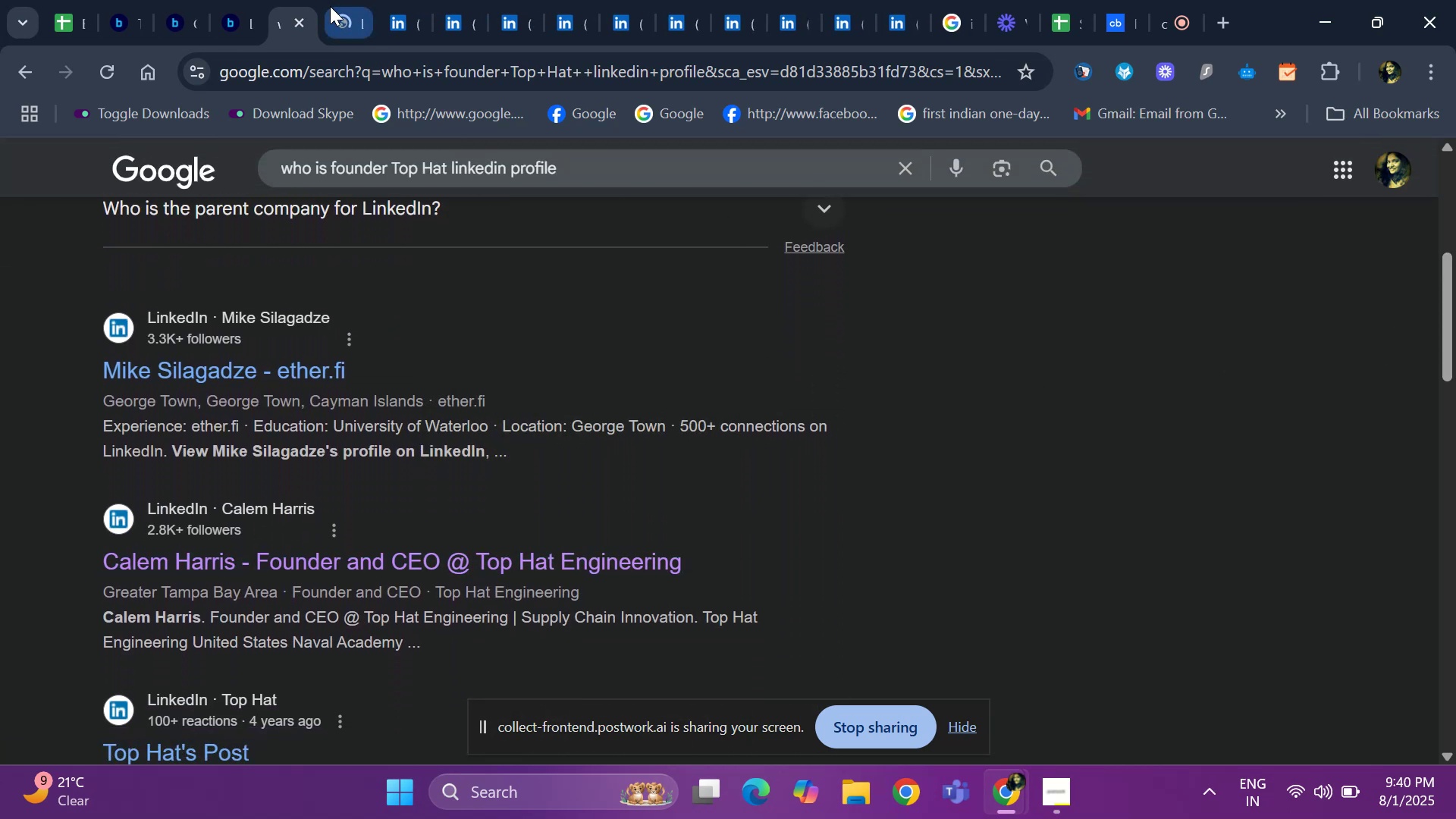 
left_click([334, 8])
 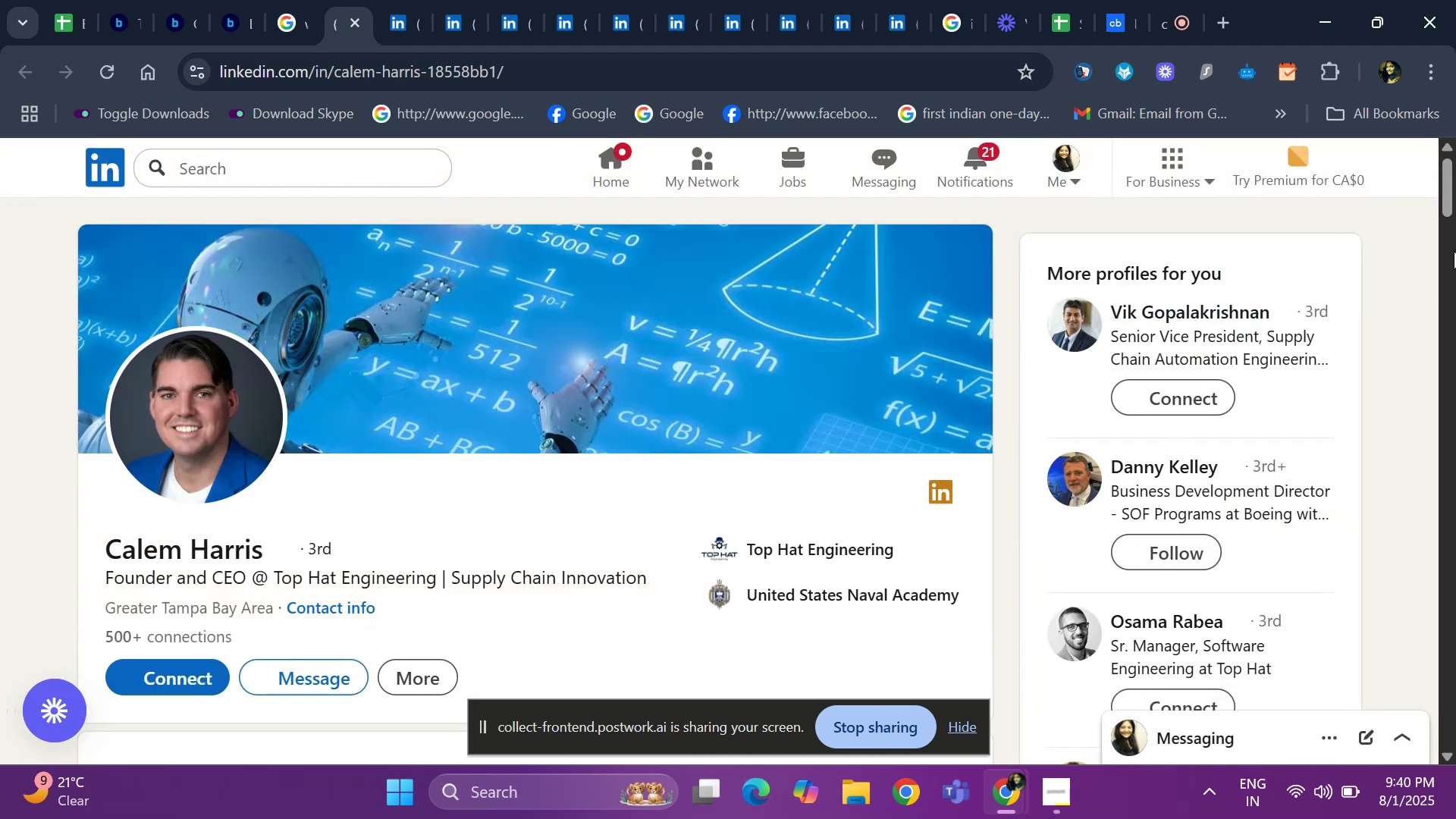 
wait(5.59)
 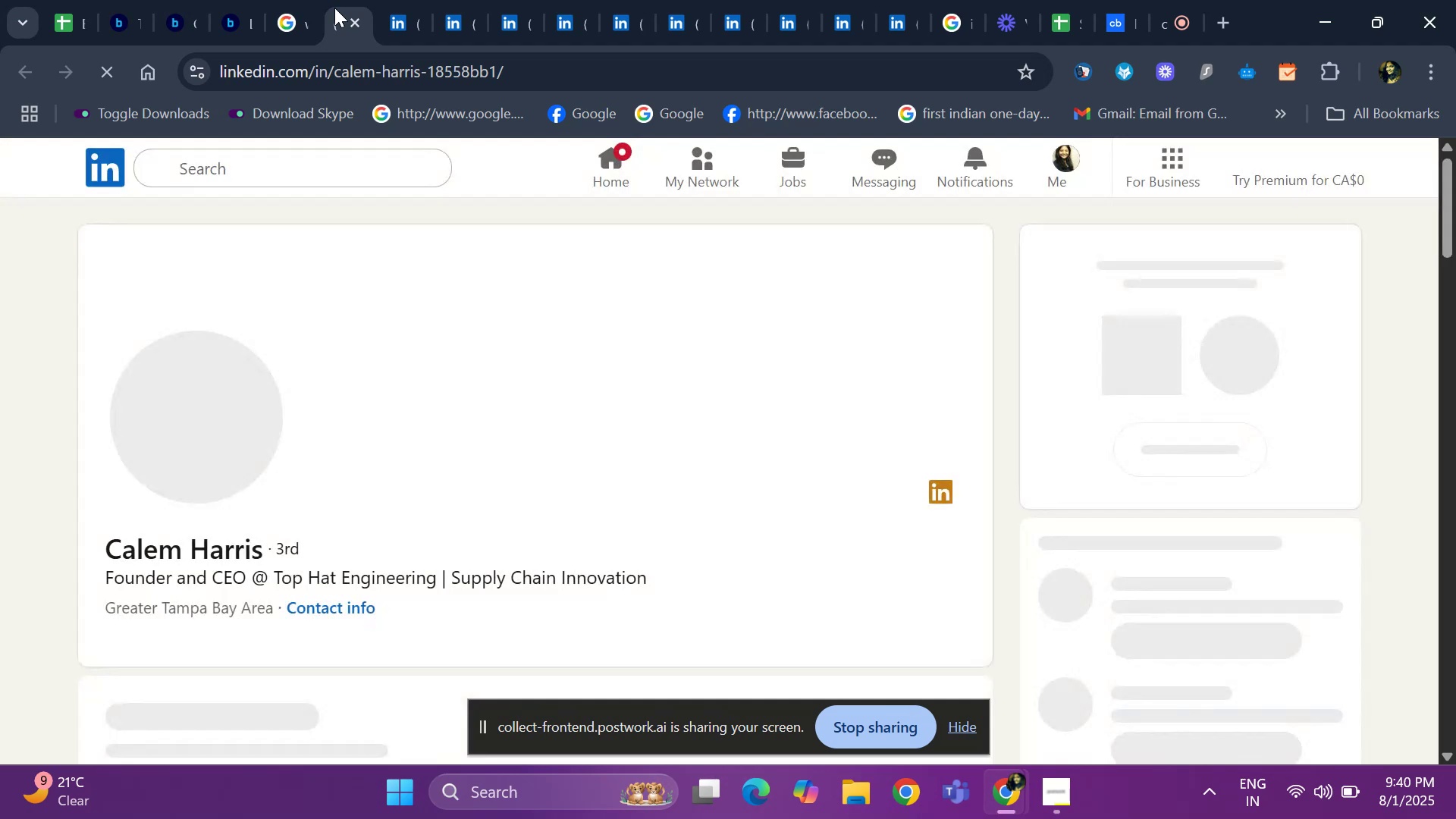 
left_click_drag(start_coordinate=[1445, 192], to_coordinate=[1455, 356])
 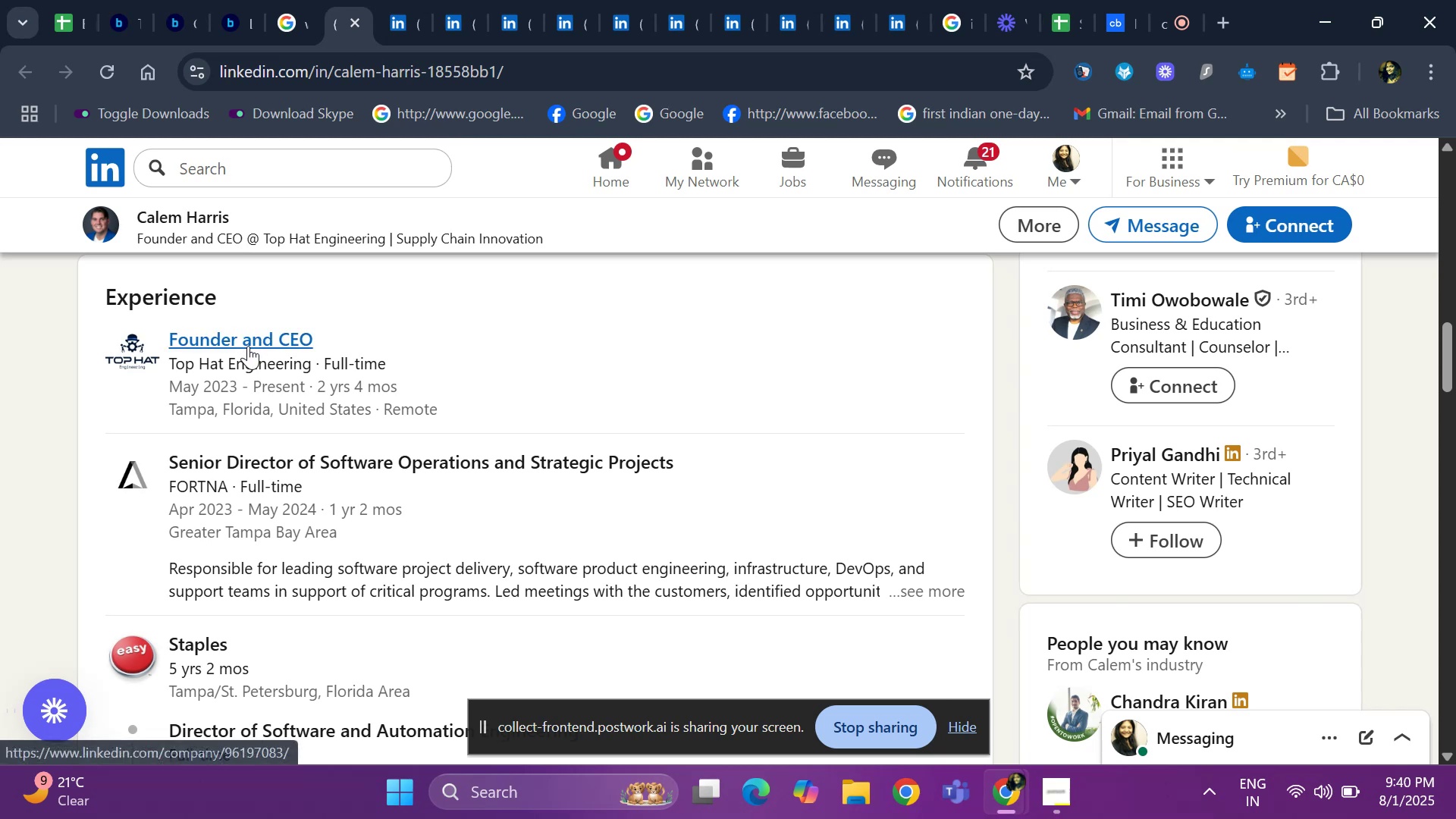 
right_click([248, 346])
 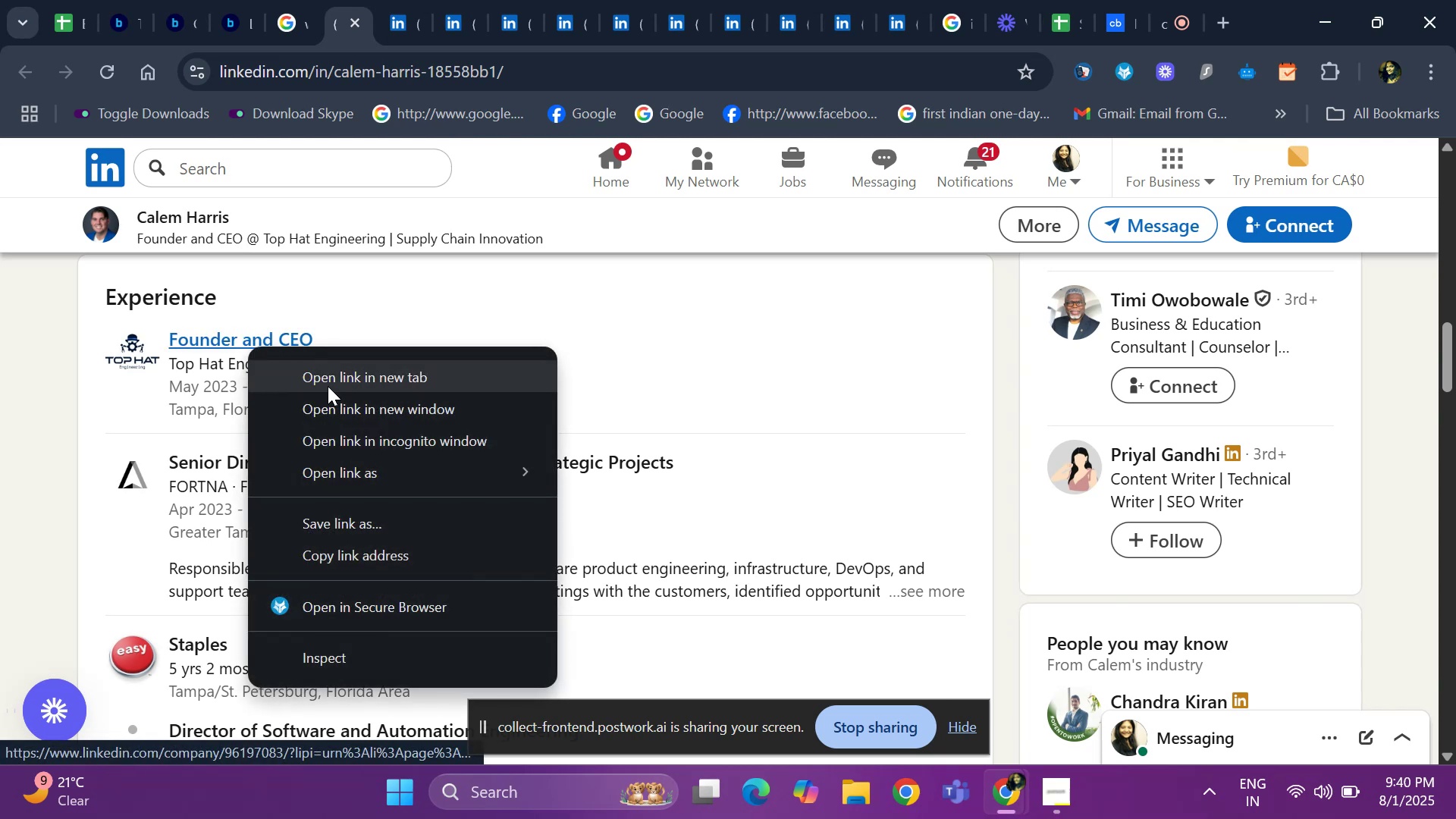 
left_click([328, 386])
 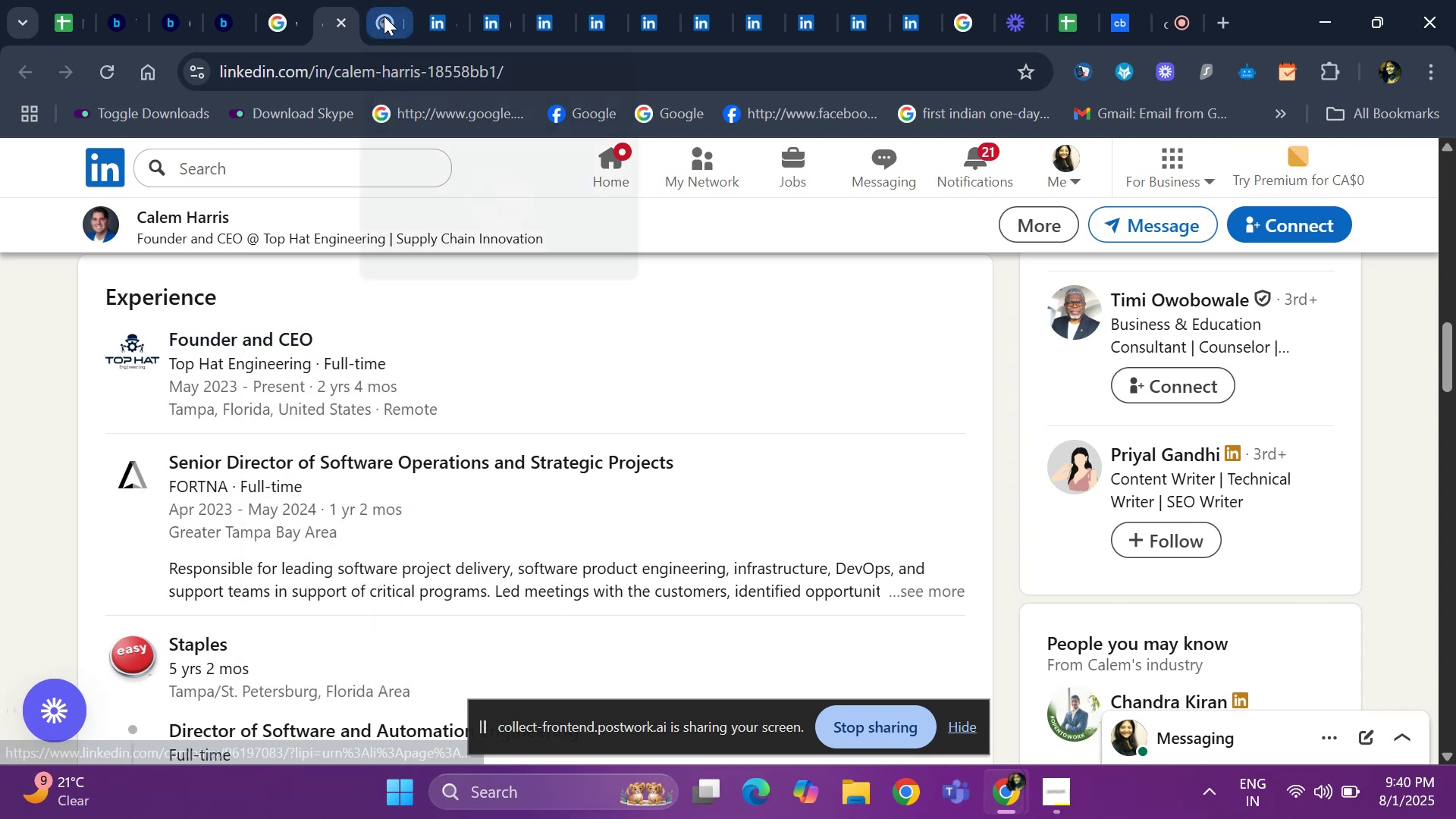 
left_click([384, 16])
 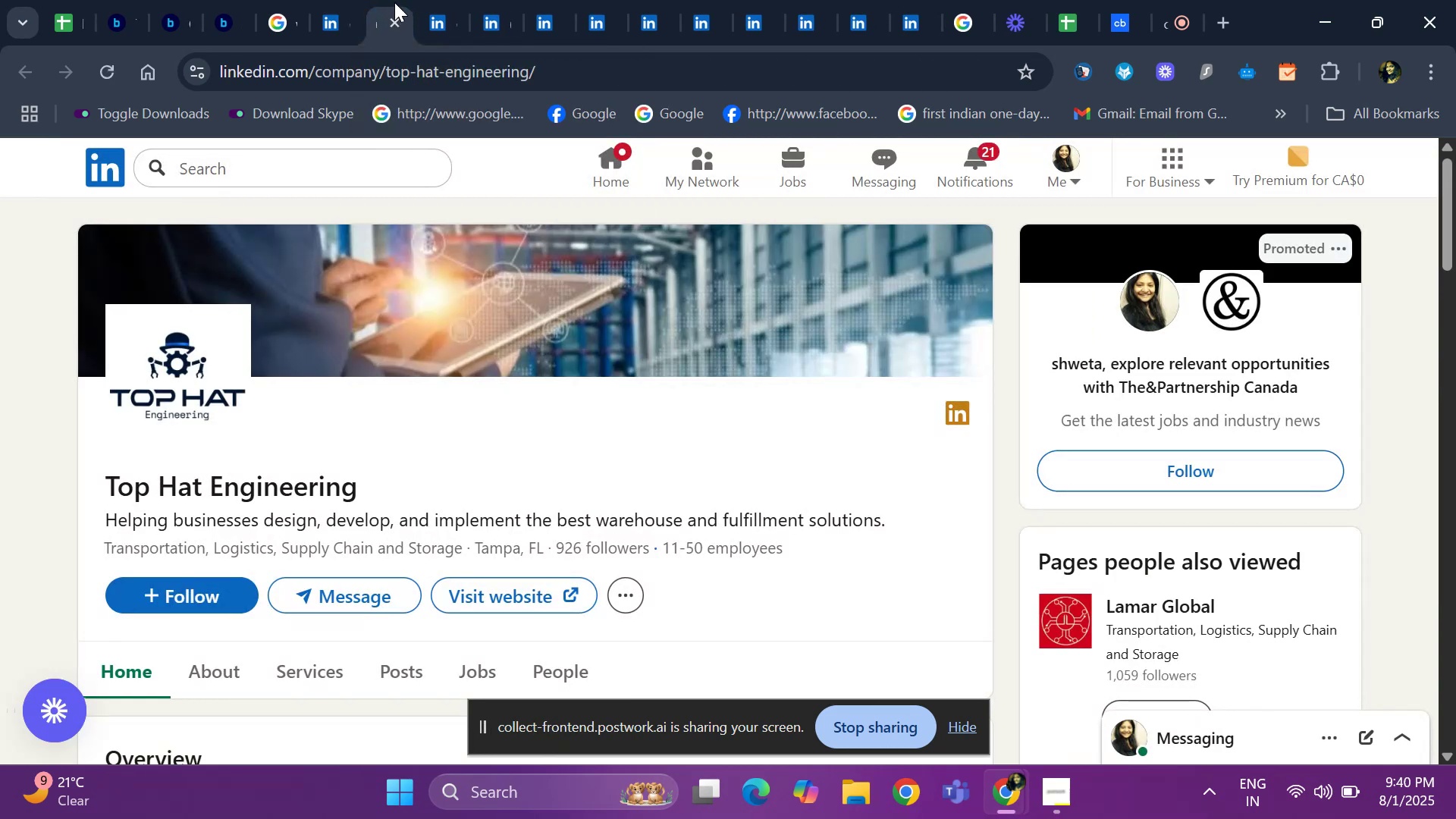 
wait(5.3)
 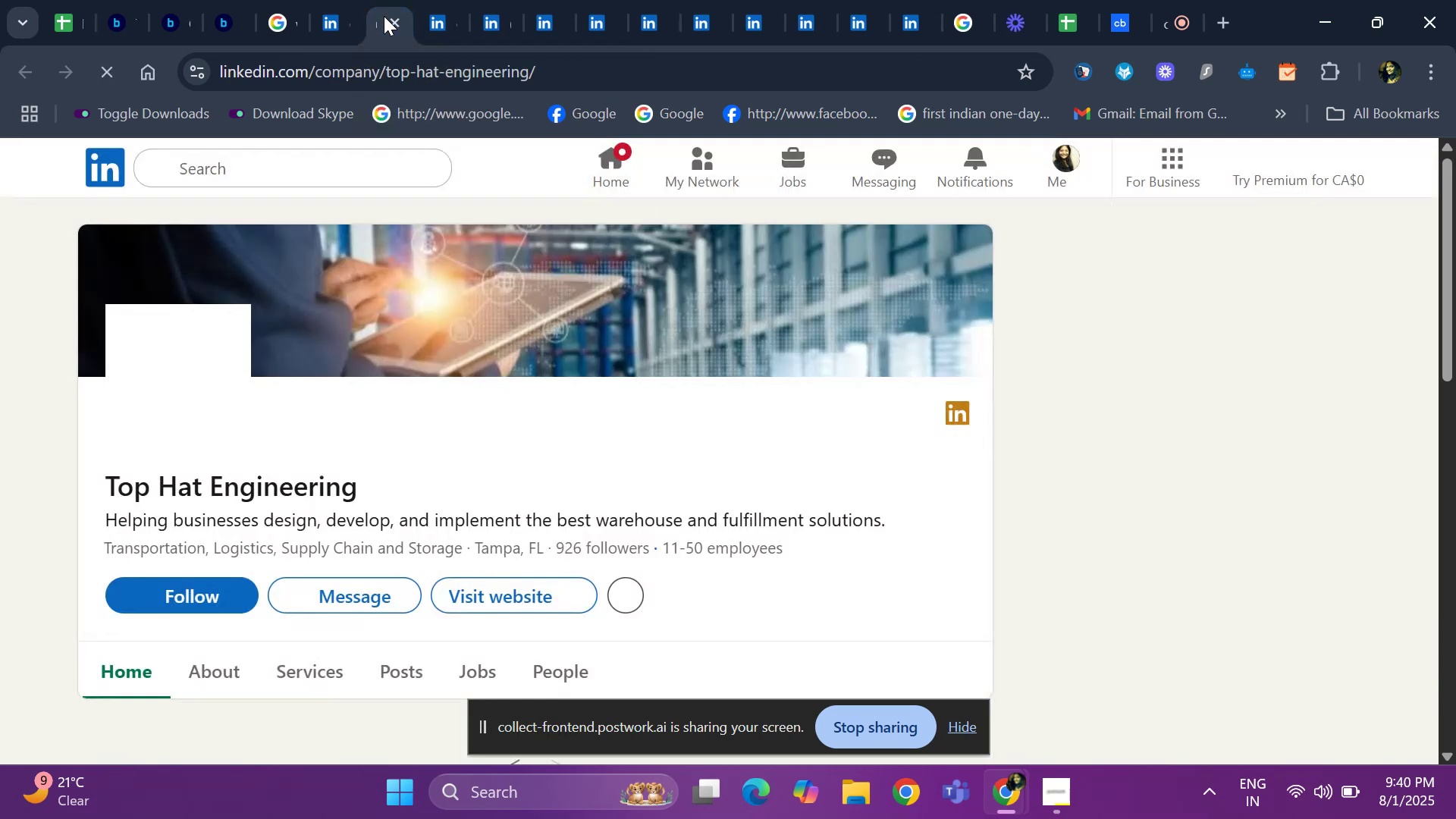 
left_click([400, 18])
 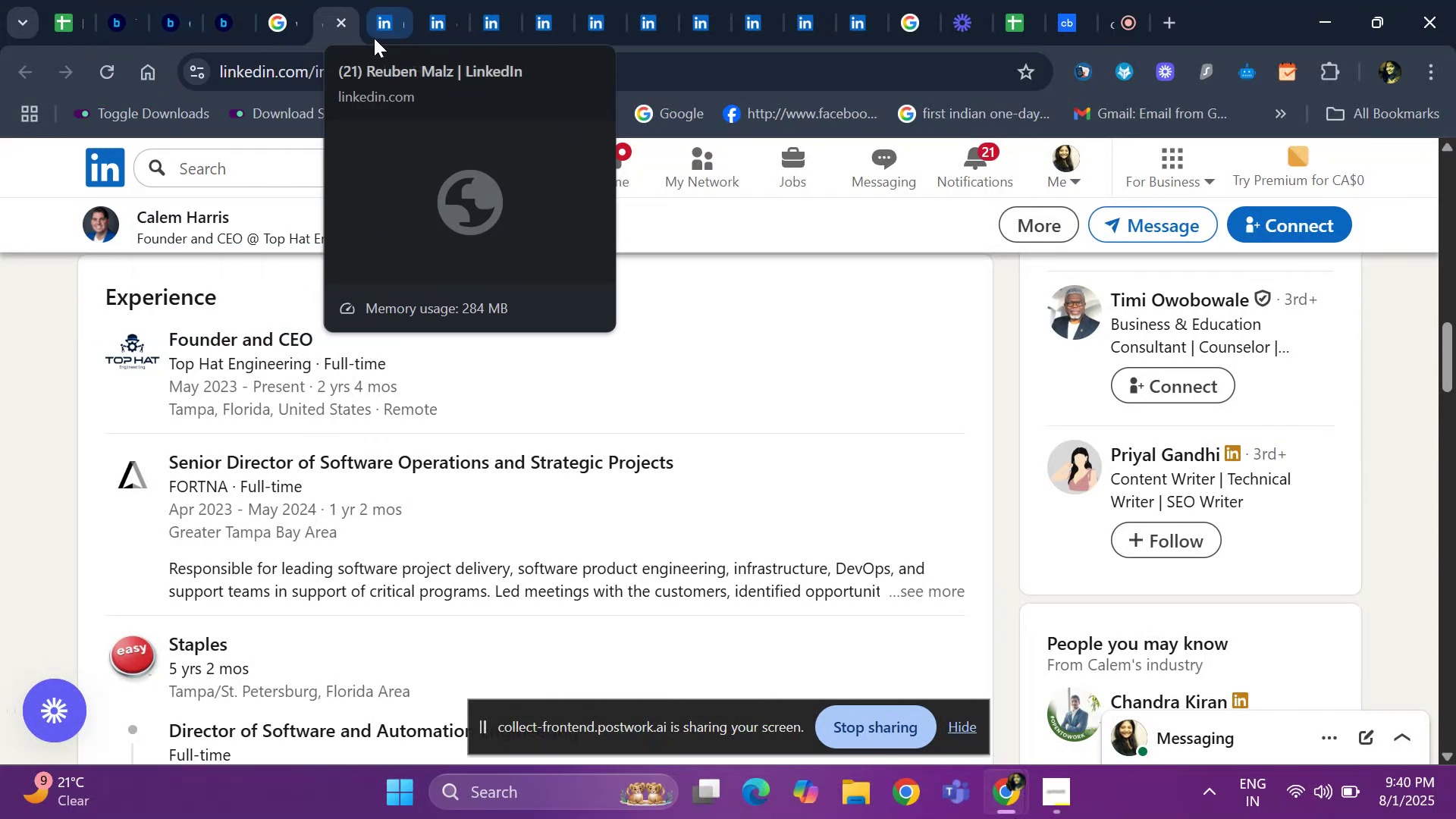 
left_click([378, 19])
 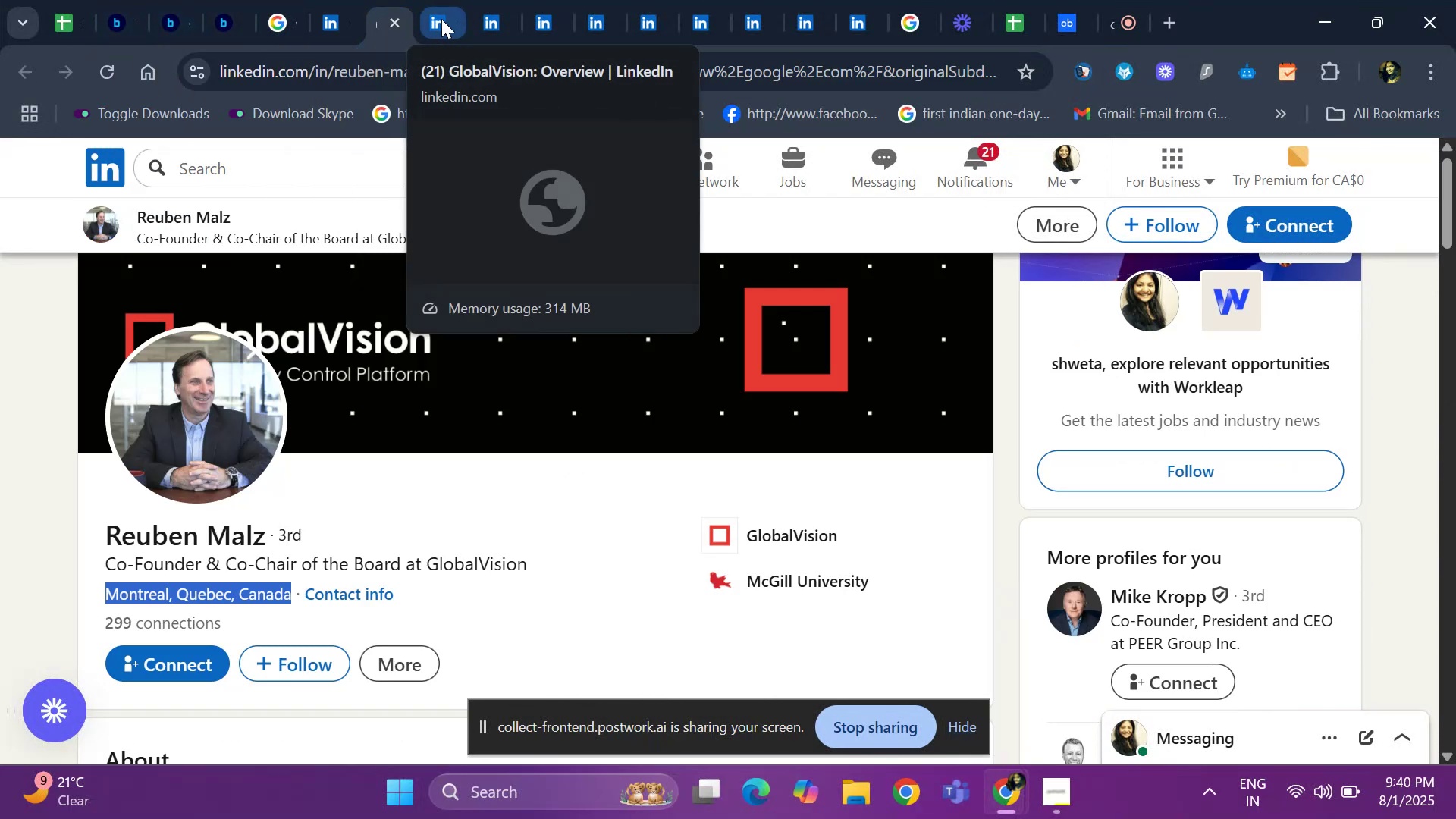 
left_click([441, 19])
 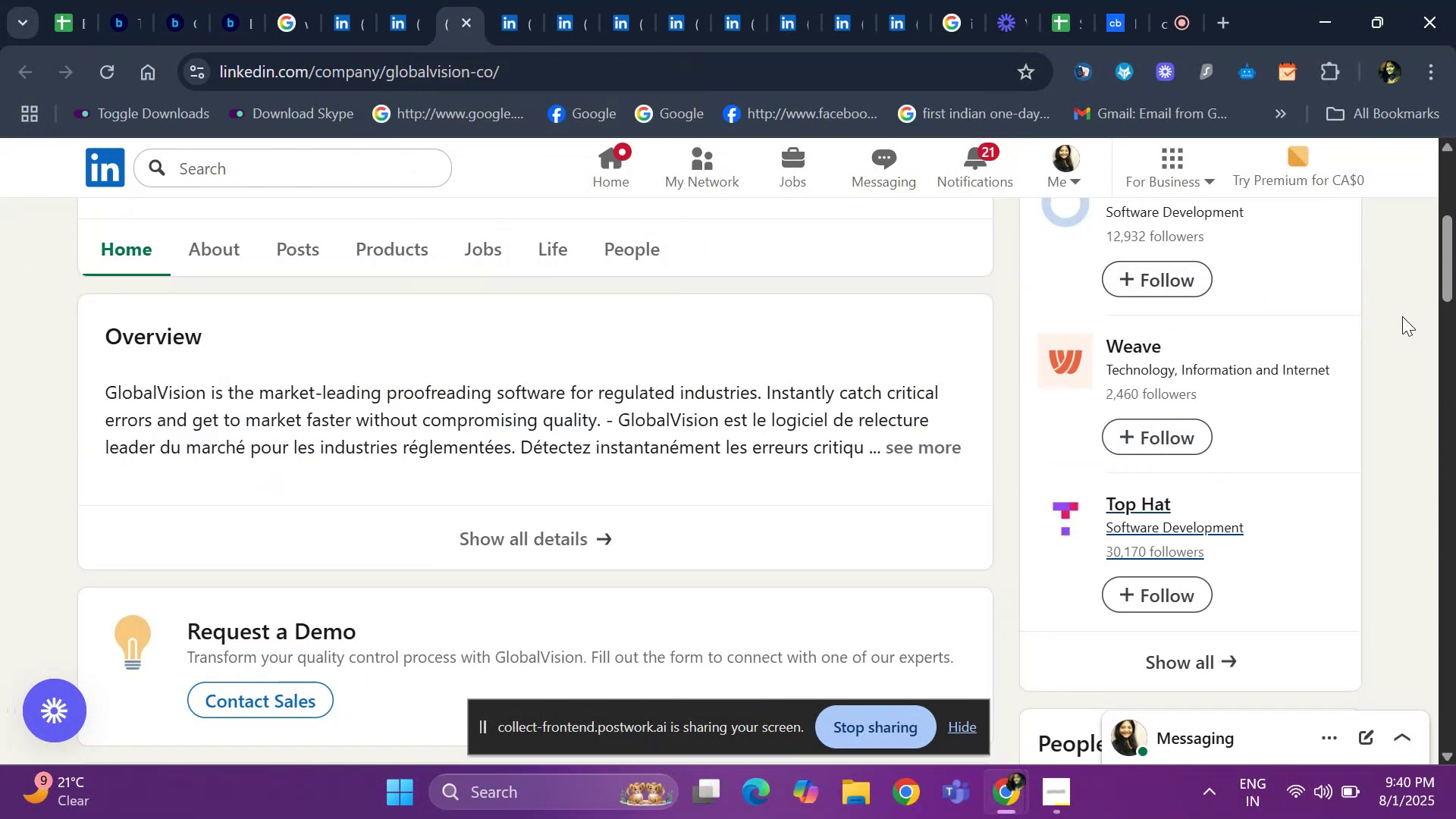 
left_click_drag(start_coordinate=[1450, 243], to_coordinate=[1455, 218])
 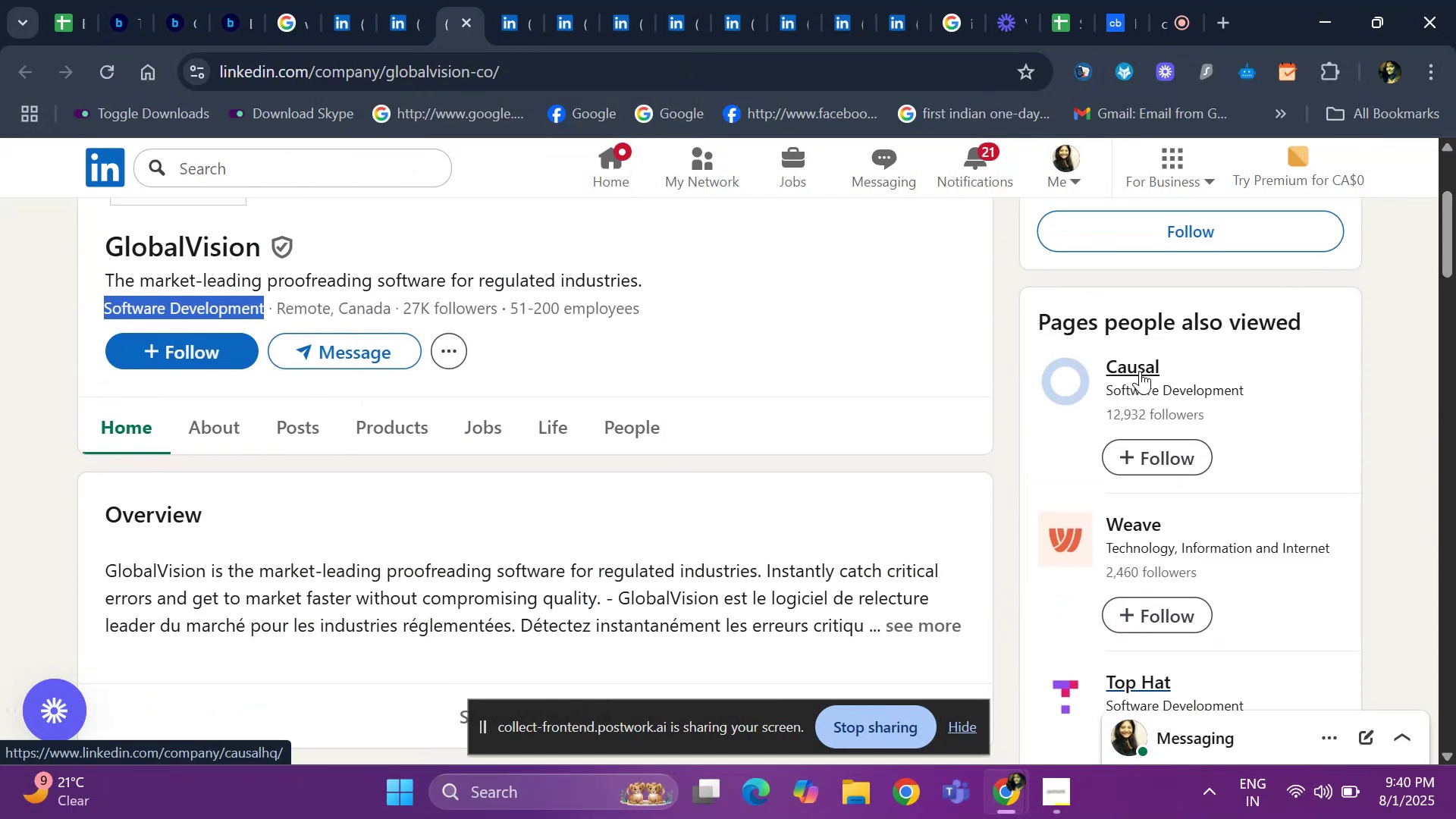 
right_click([1140, 371])
 